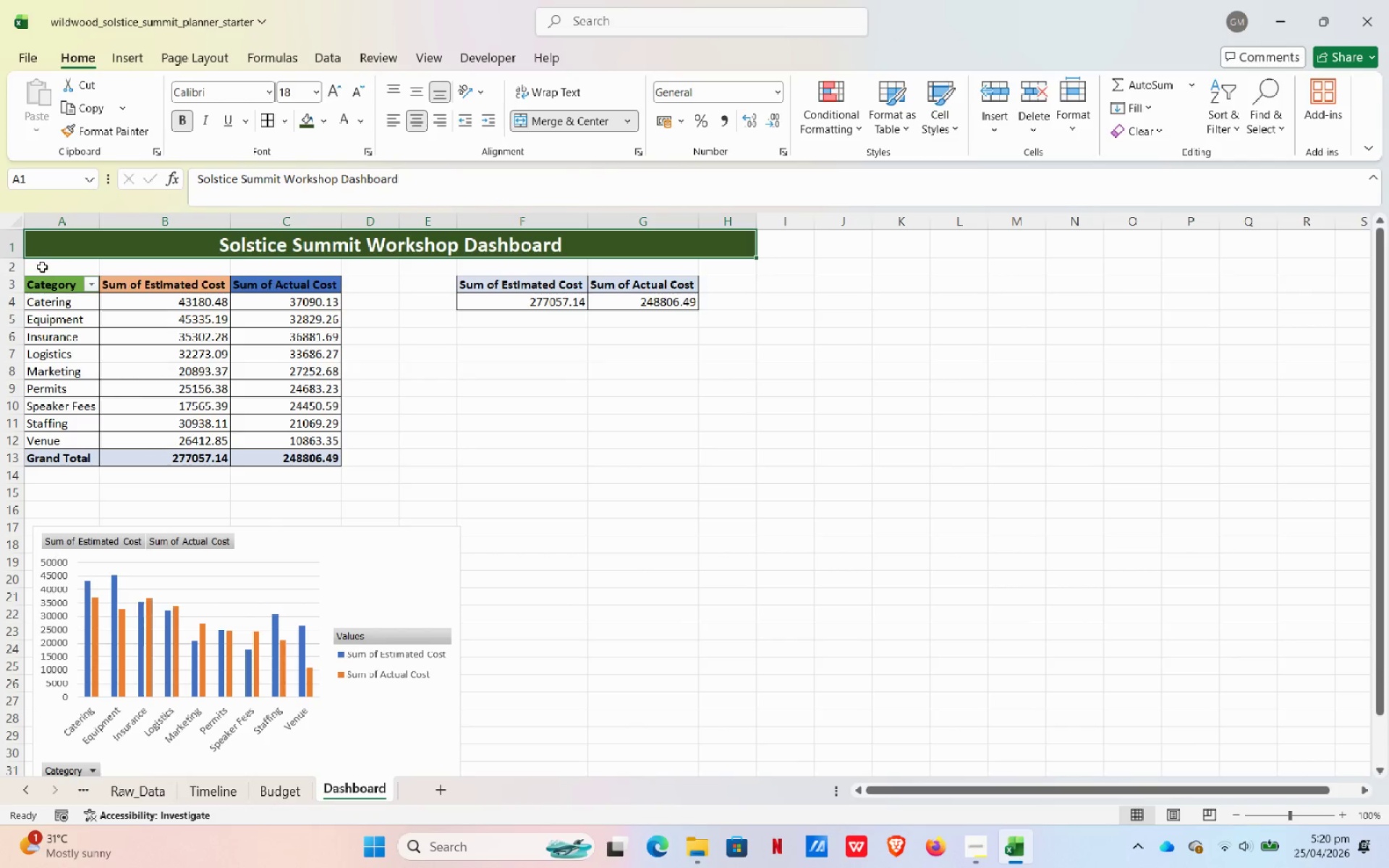 
mouse_move([147, 333])
 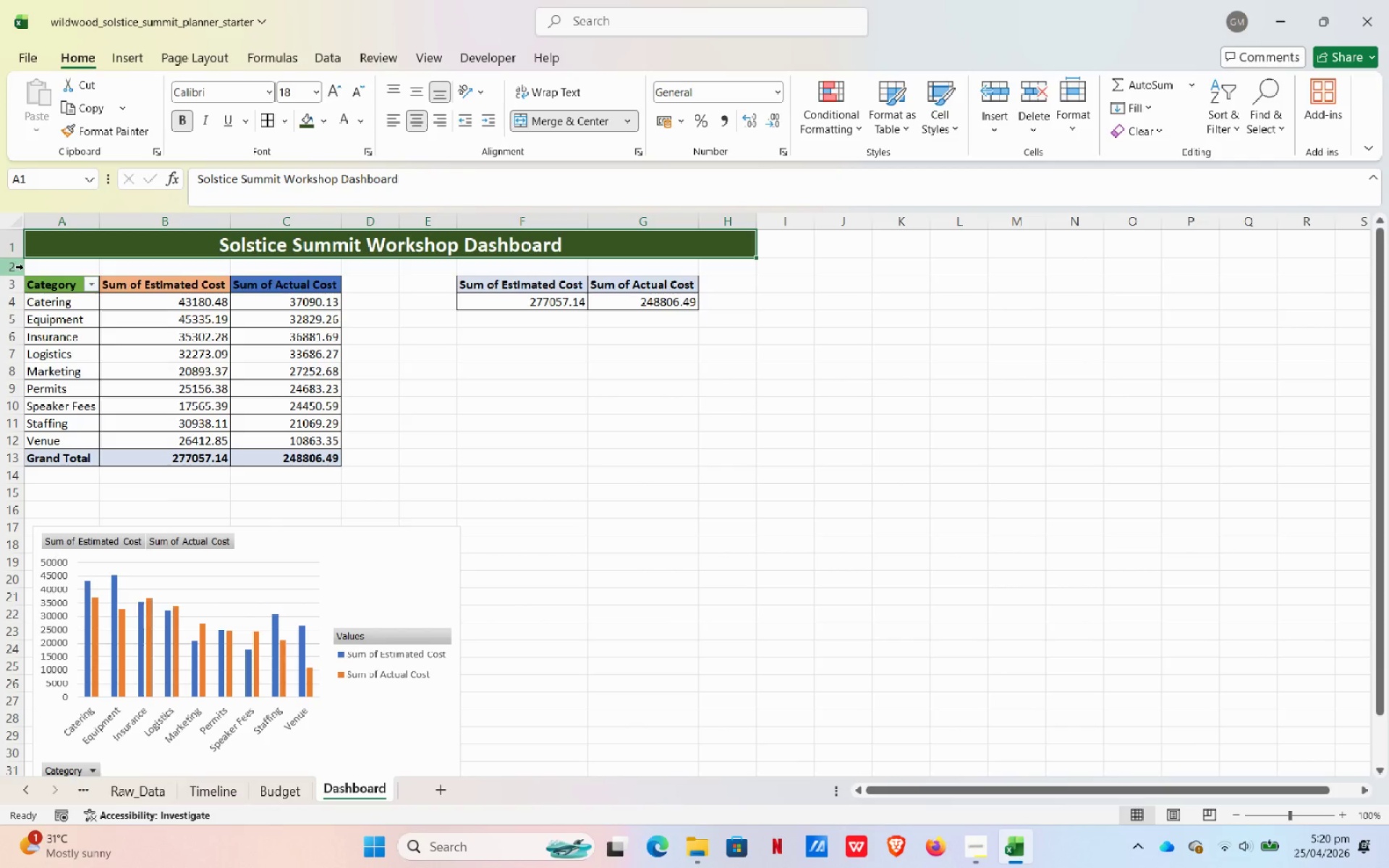 
left_click([9, 270])
 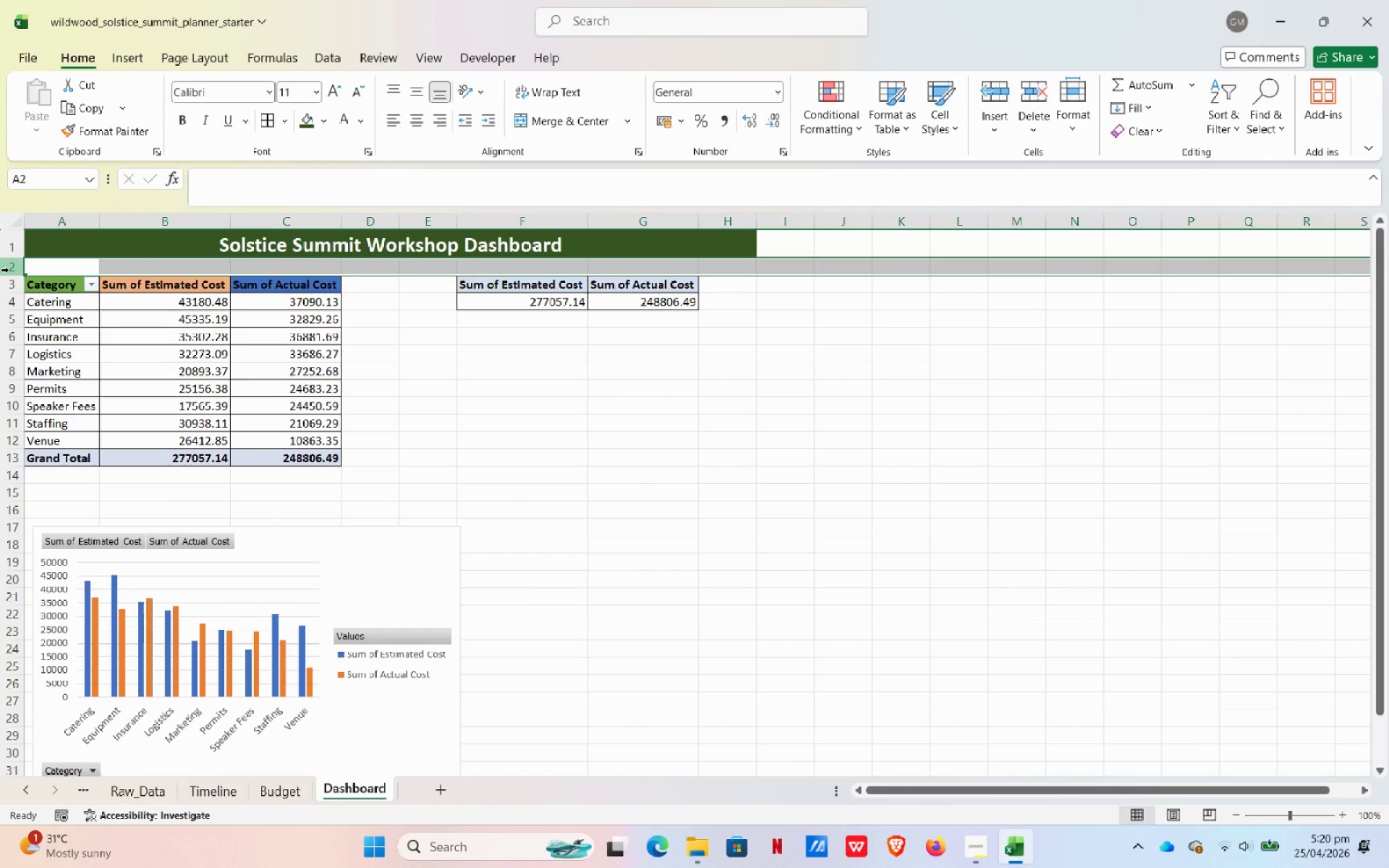 
right_click([9, 270])
 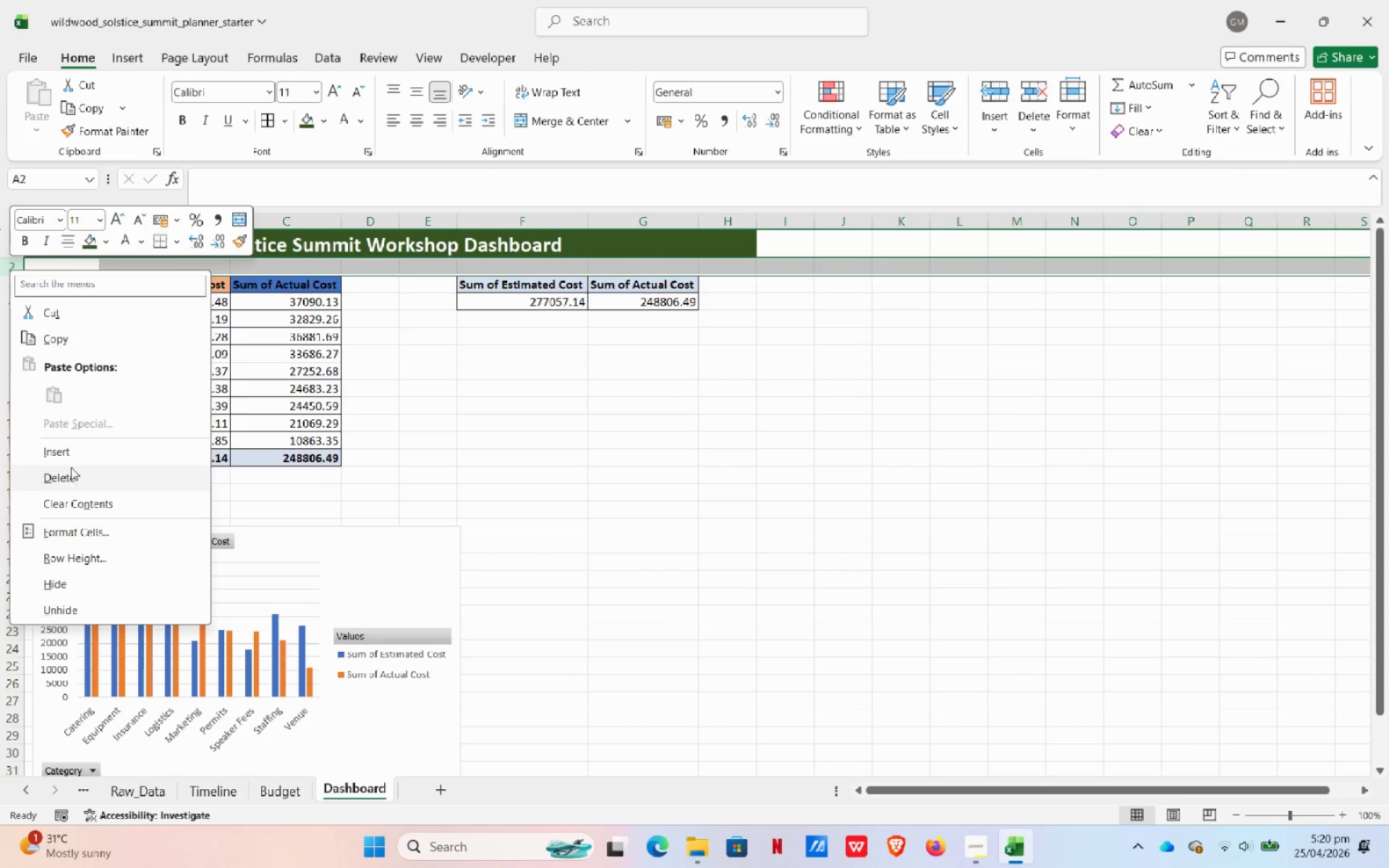 
left_click([71, 454])
 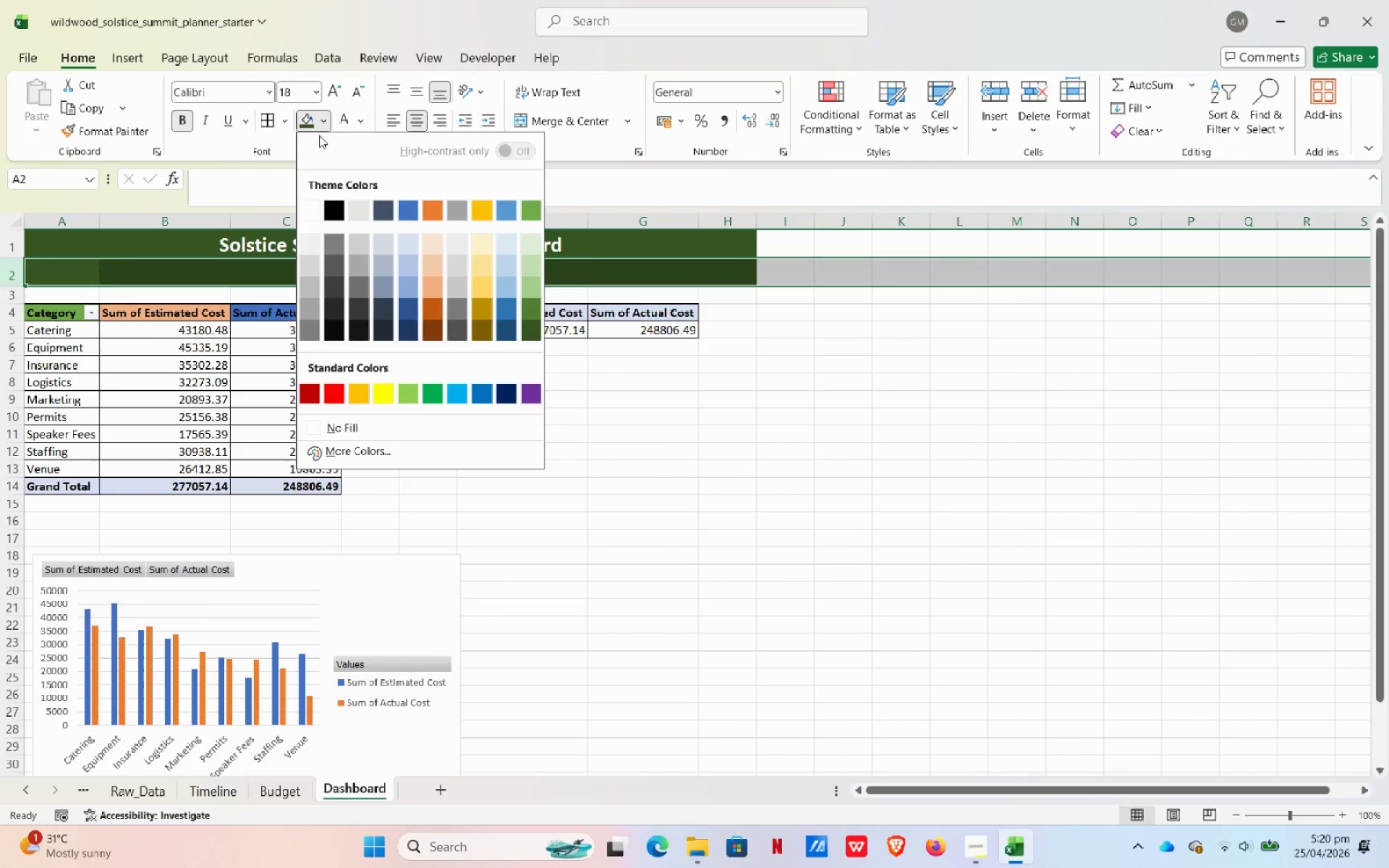 
left_click([334, 425])
 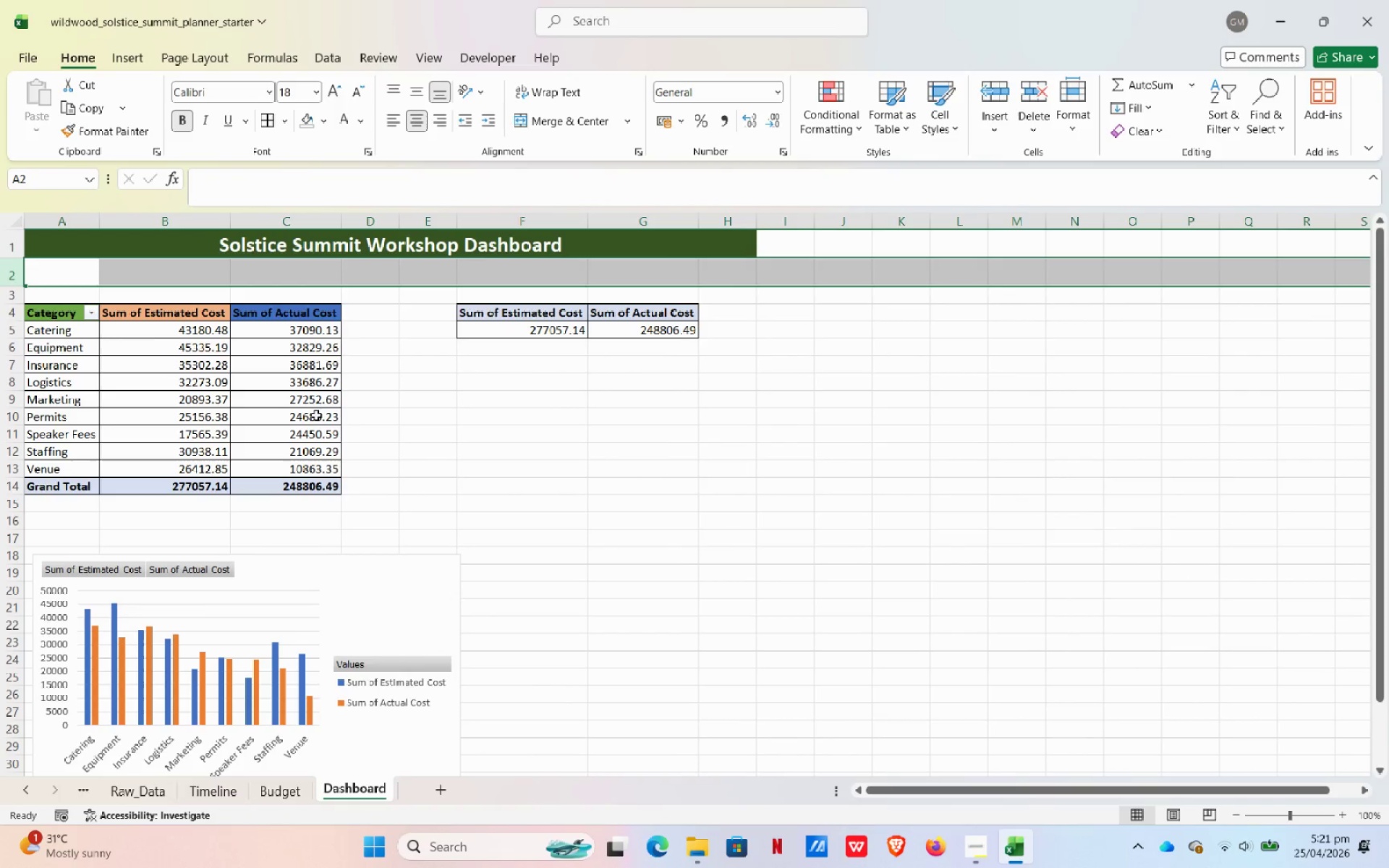 
mouse_move([180, 388])
 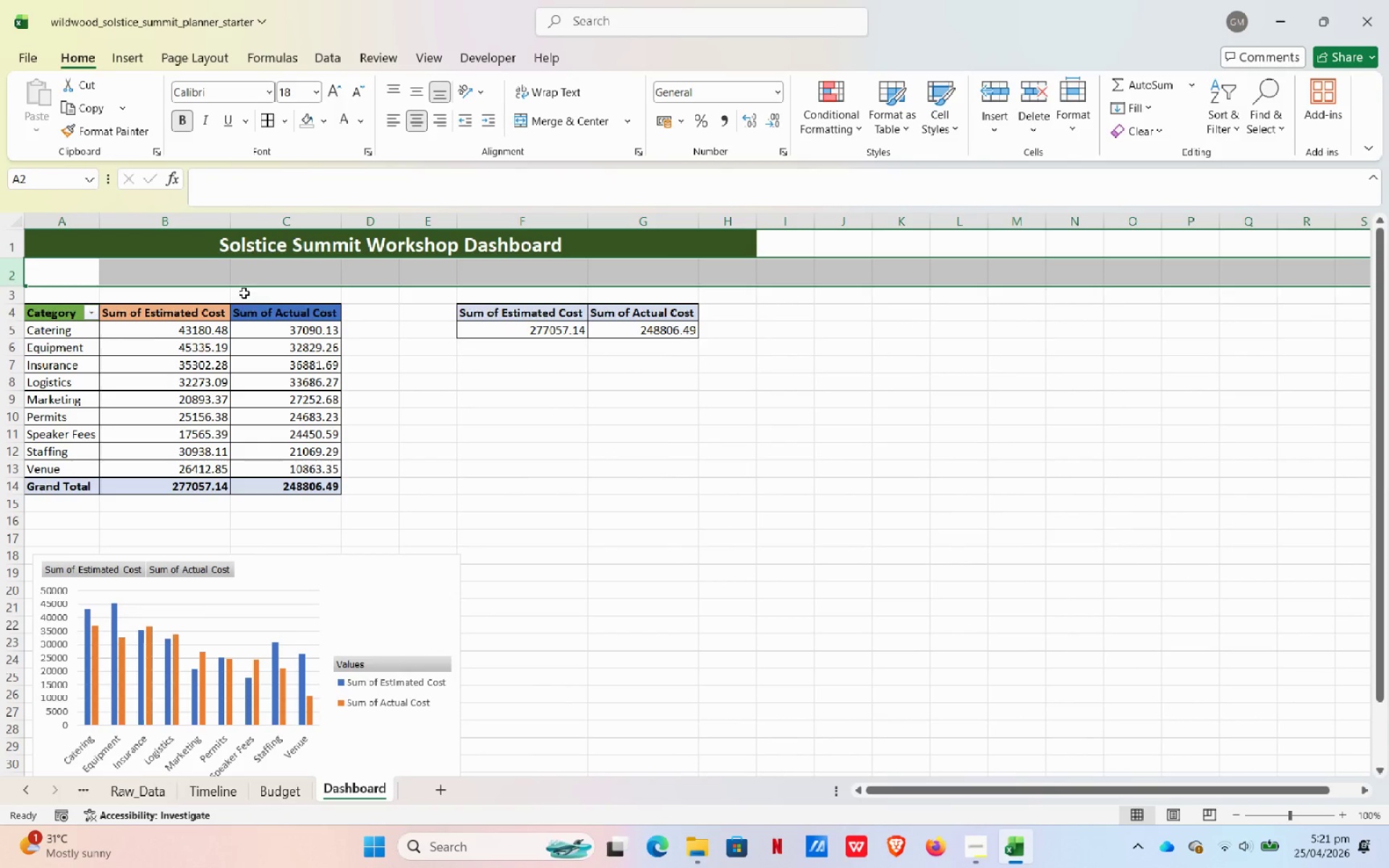 
left_click([247, 292])
 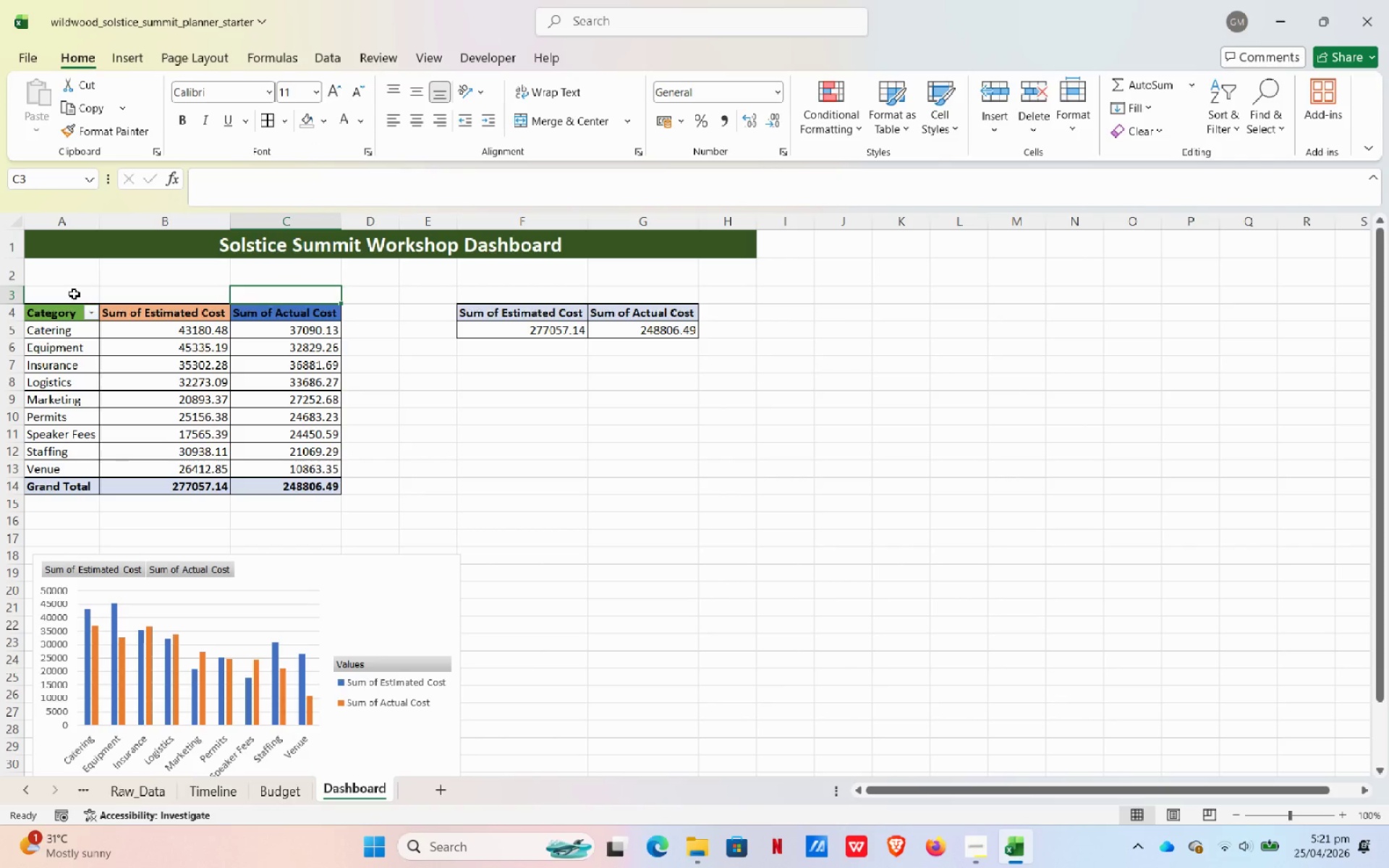 
left_click_drag(start_coordinate=[78, 298], to_coordinate=[247, 294])
 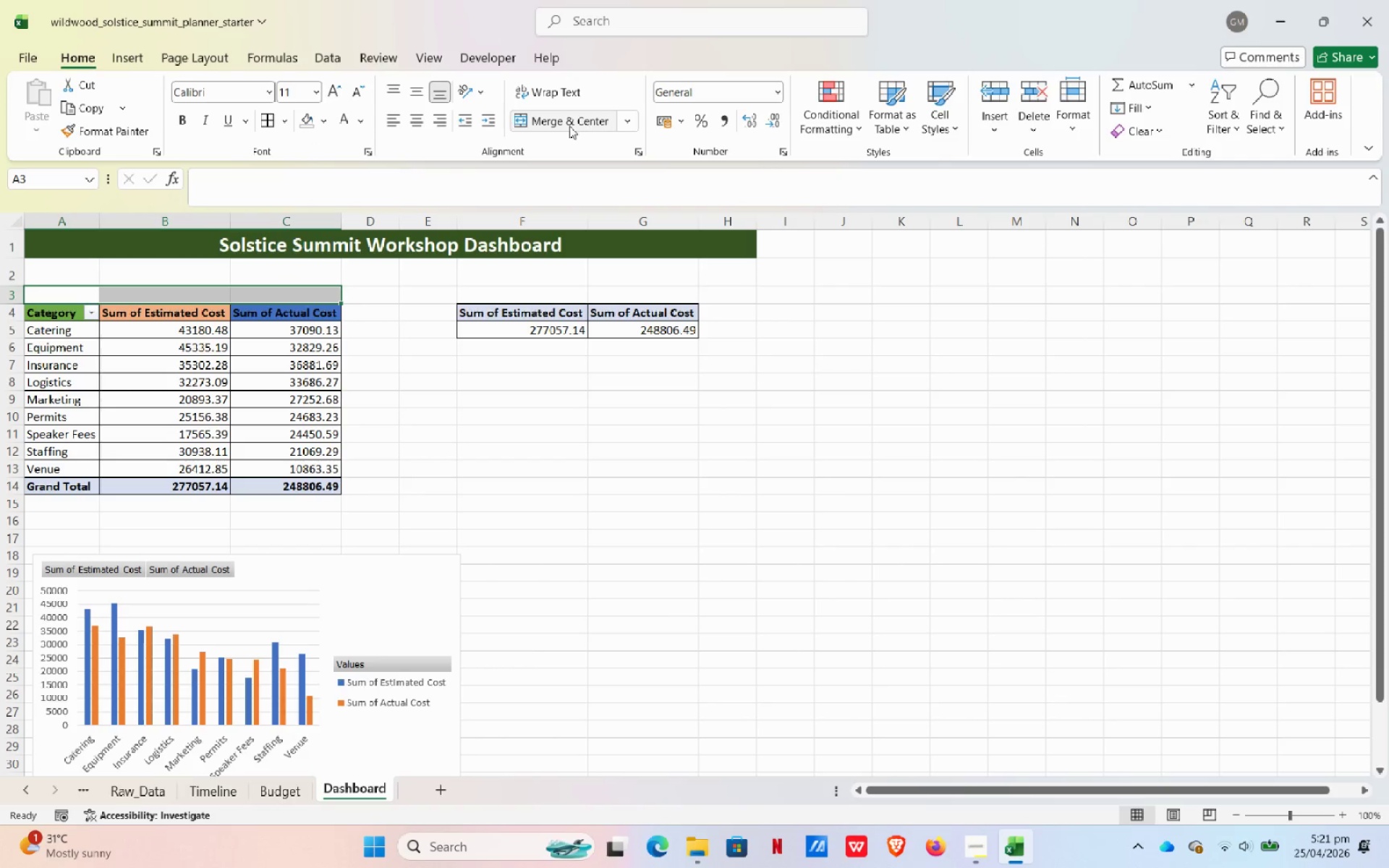 
left_click([569, 126])
 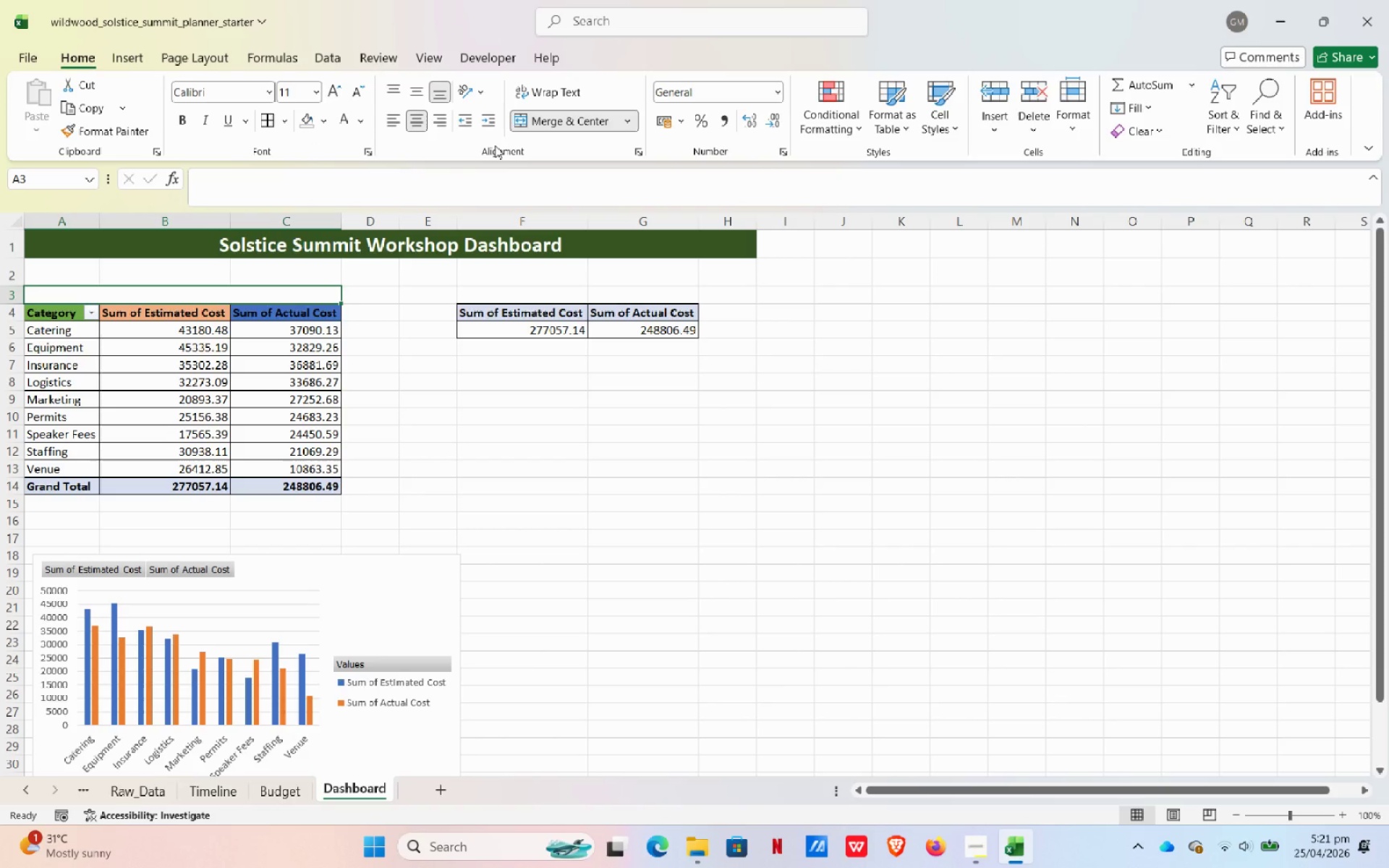 
type(Budget by Category)
 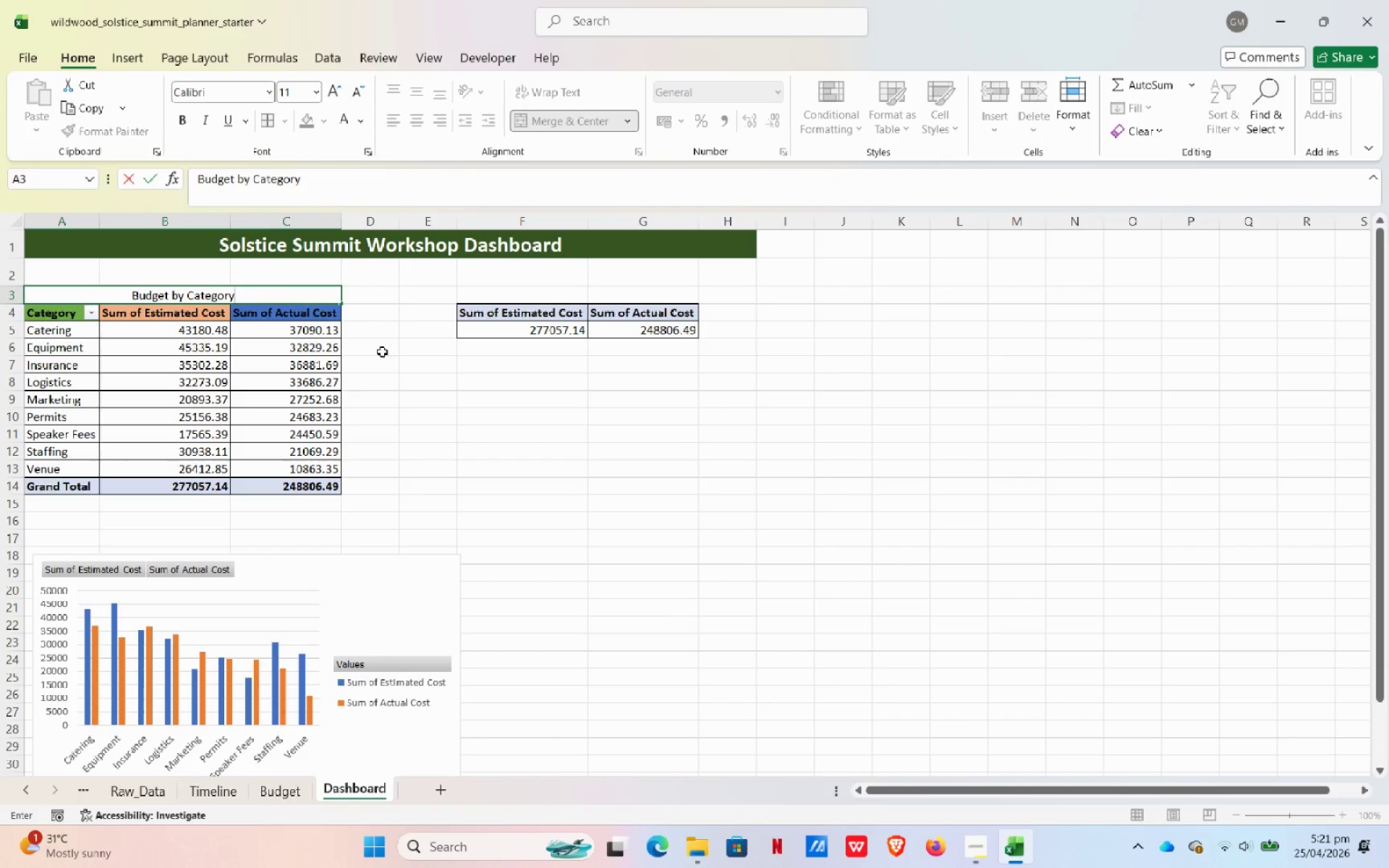 
left_click([390, 388])
 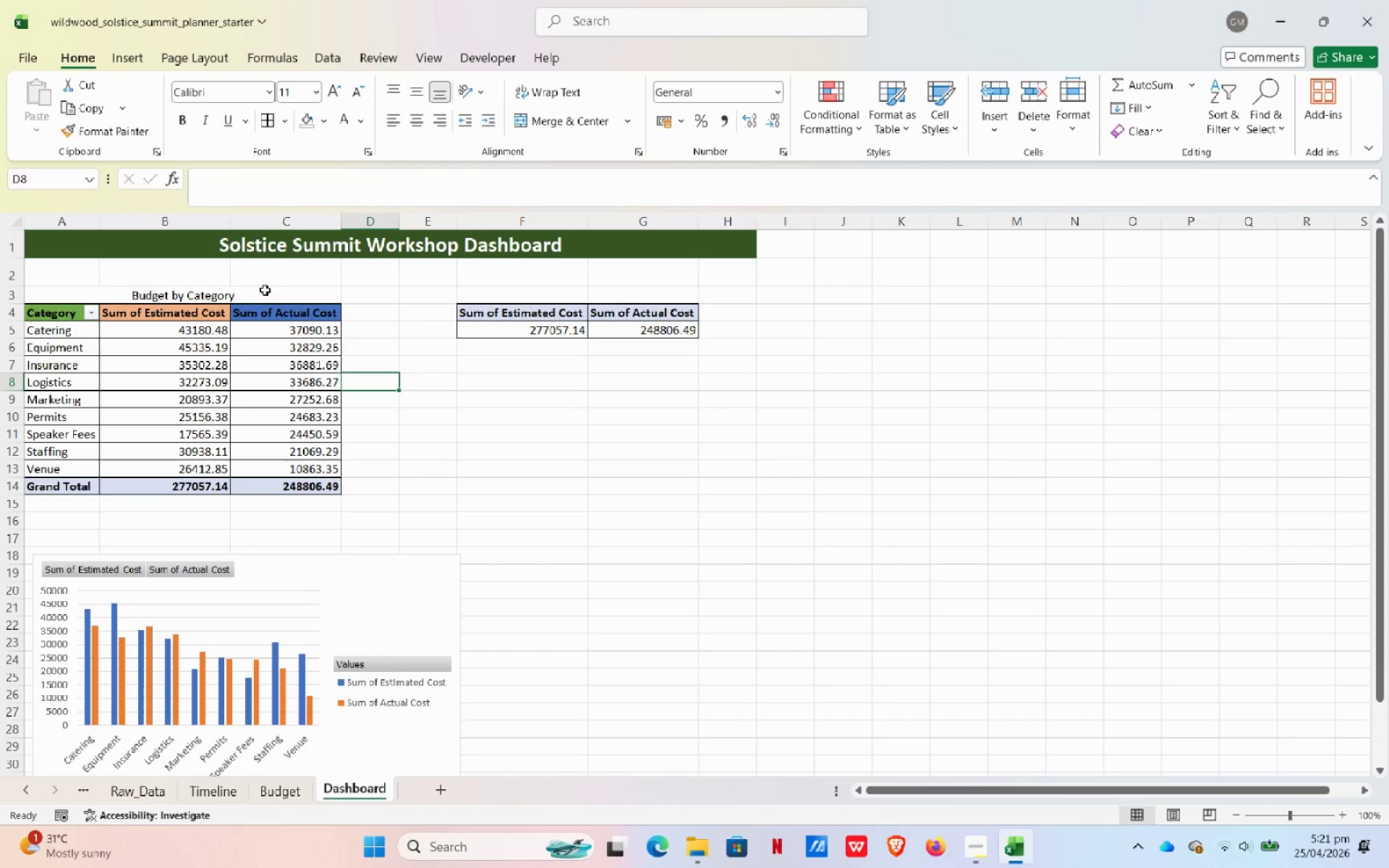 
left_click([264, 289])
 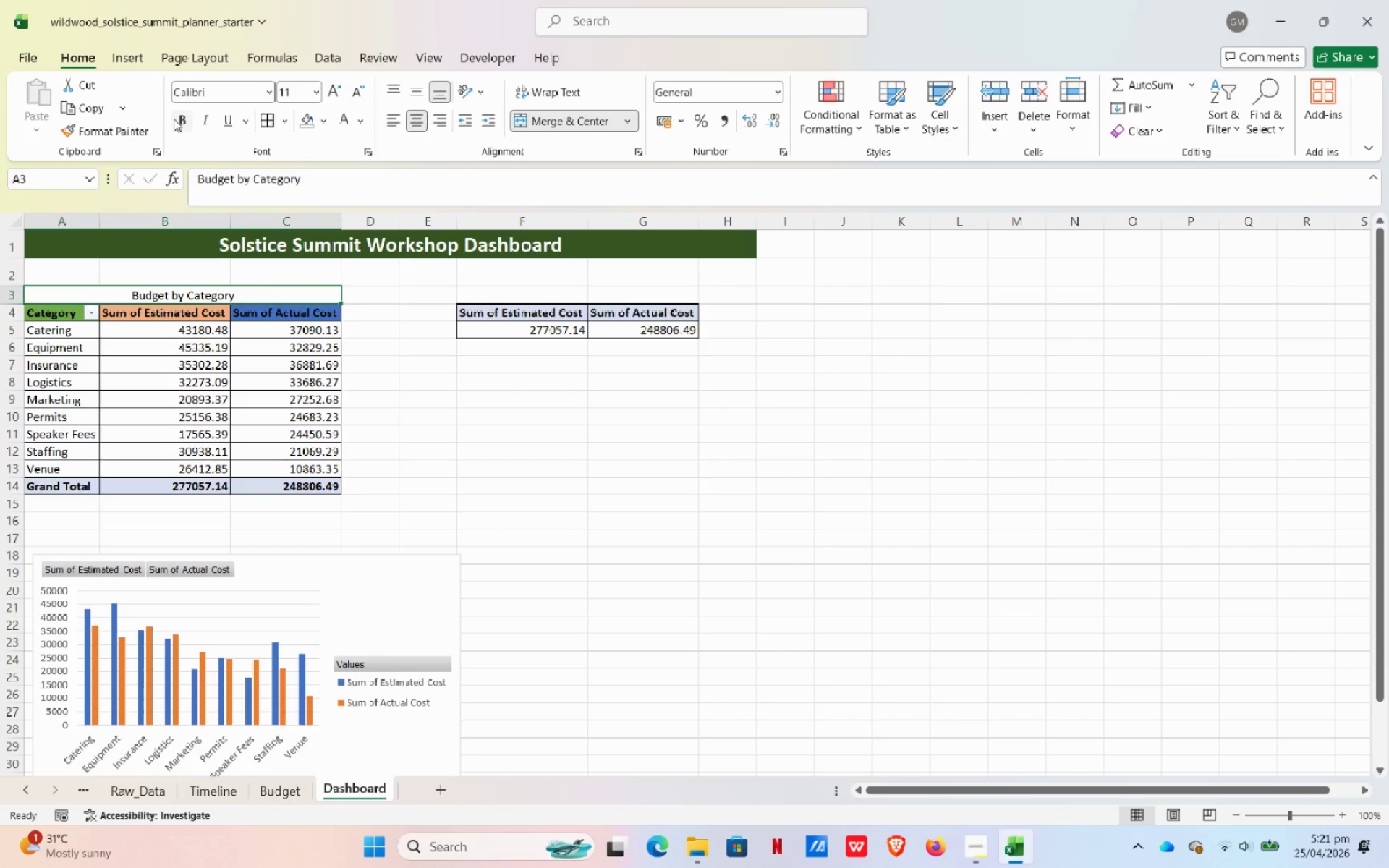 
left_click([174, 118])
 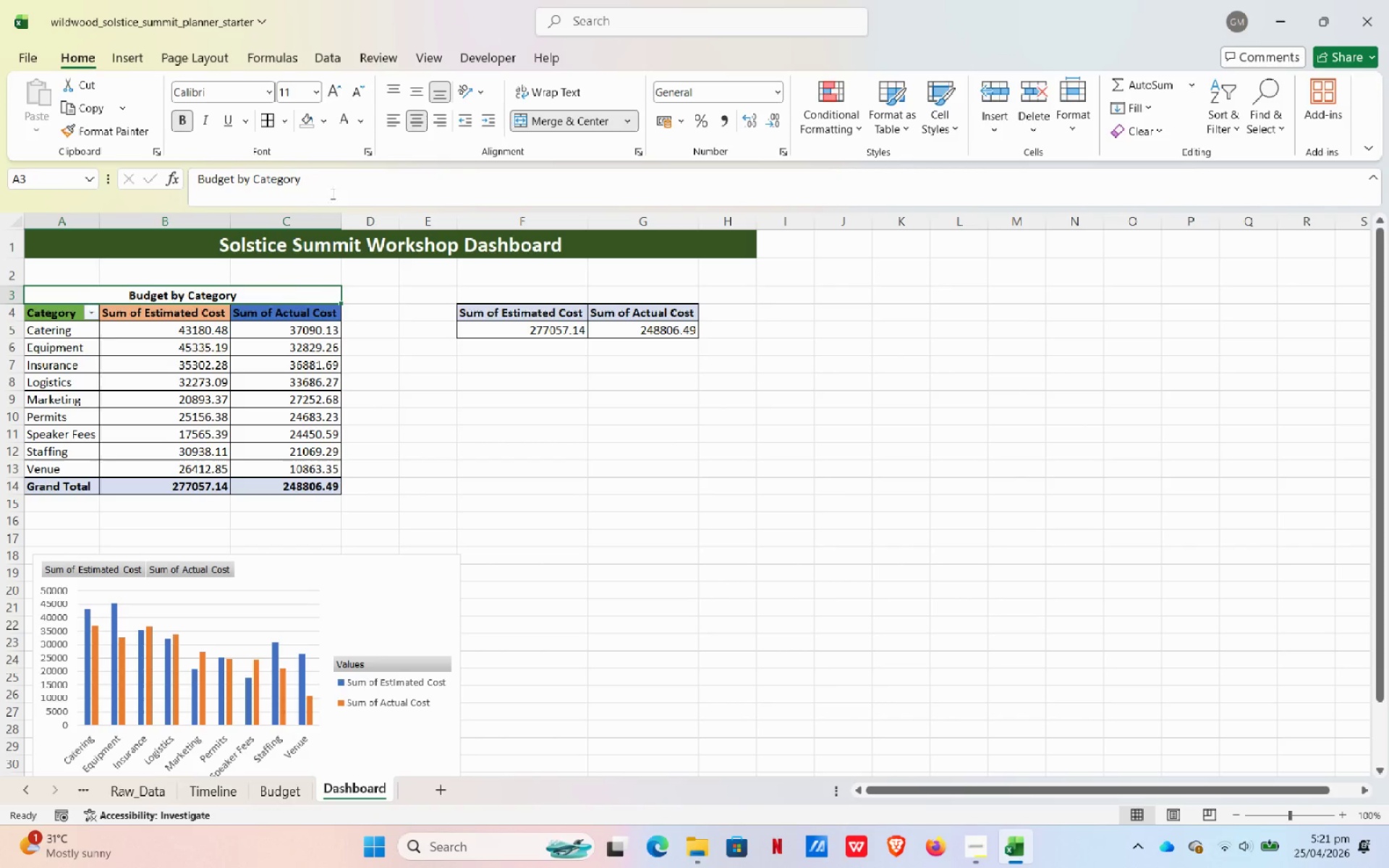 
mouse_move([340, 183])
 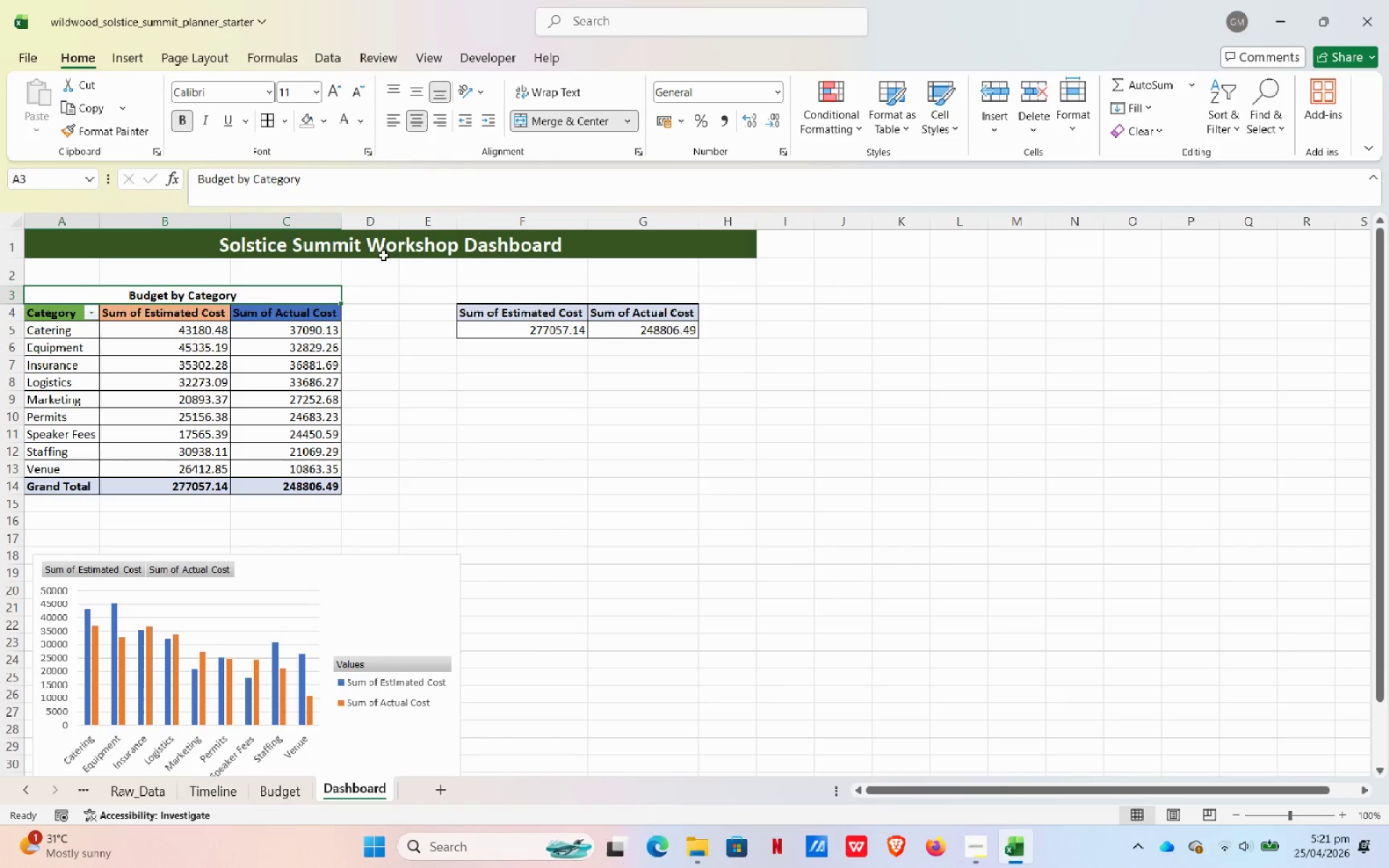 
mouse_move([334, 400])
 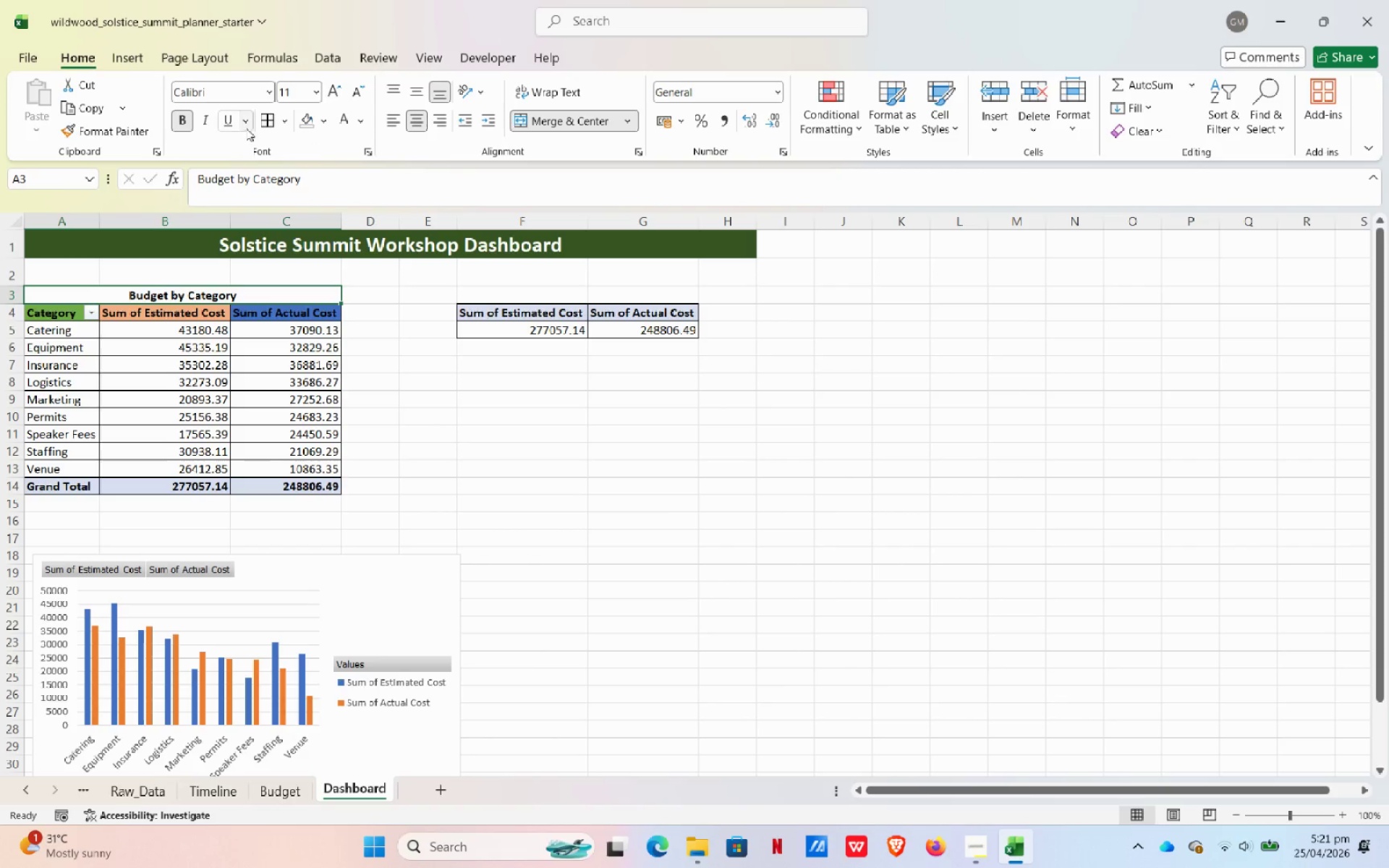 
left_click([264, 113])
 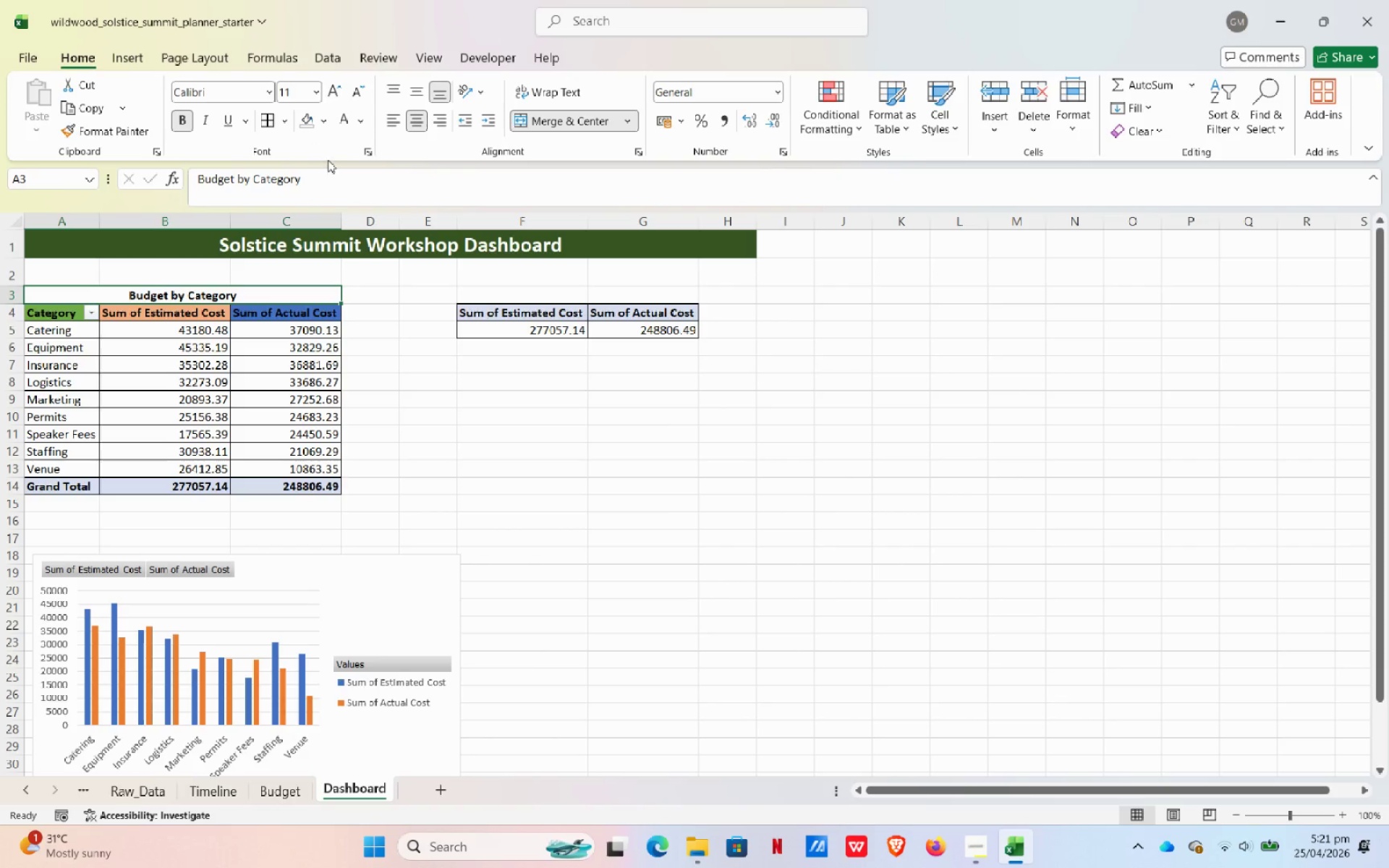 
left_click([320, 113])
 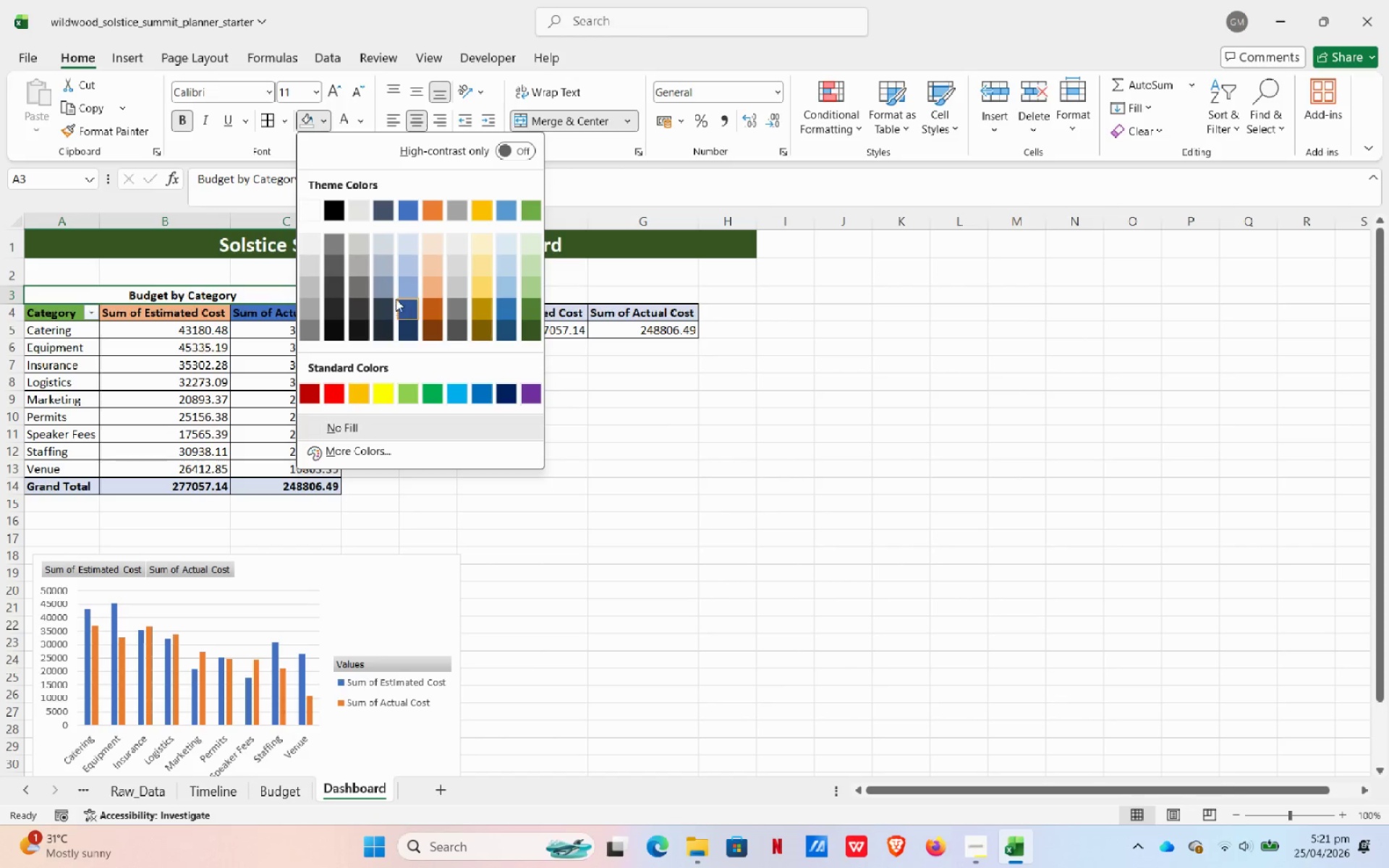 
mouse_move([394, 286])
 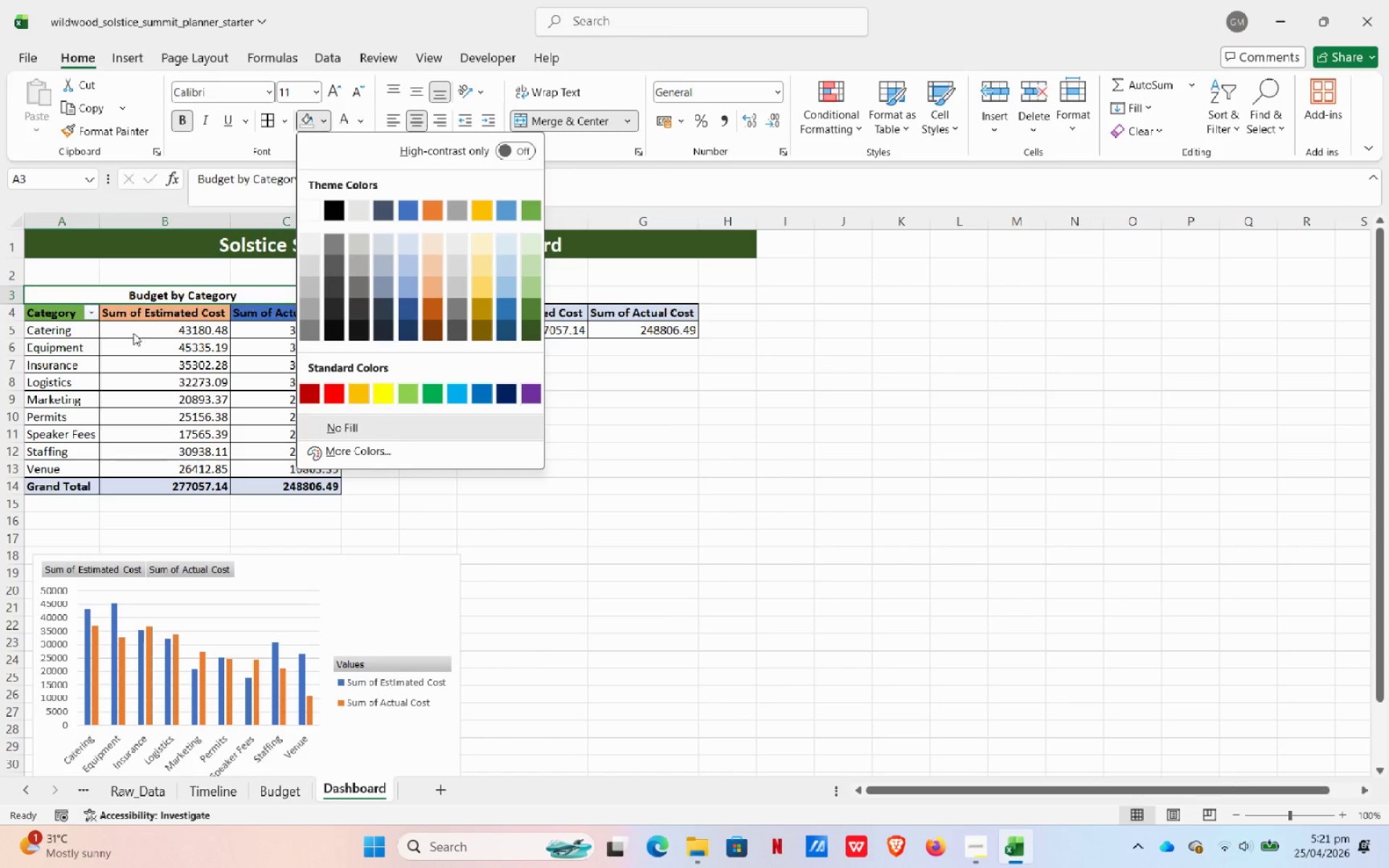 
left_click([133, 349])
 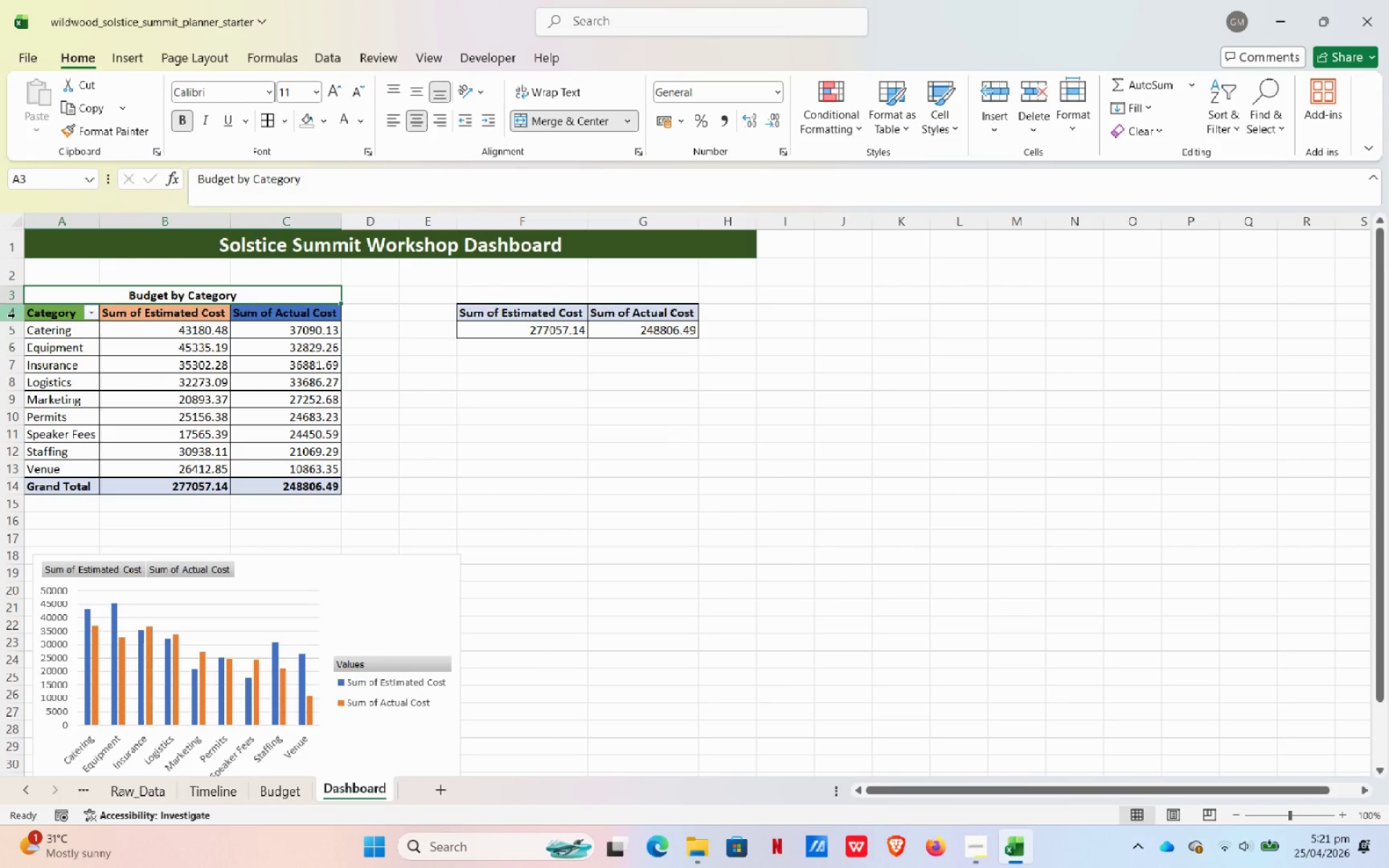 
left_click_drag(start_coordinate=[25, 311], to_coordinate=[301, 311])
 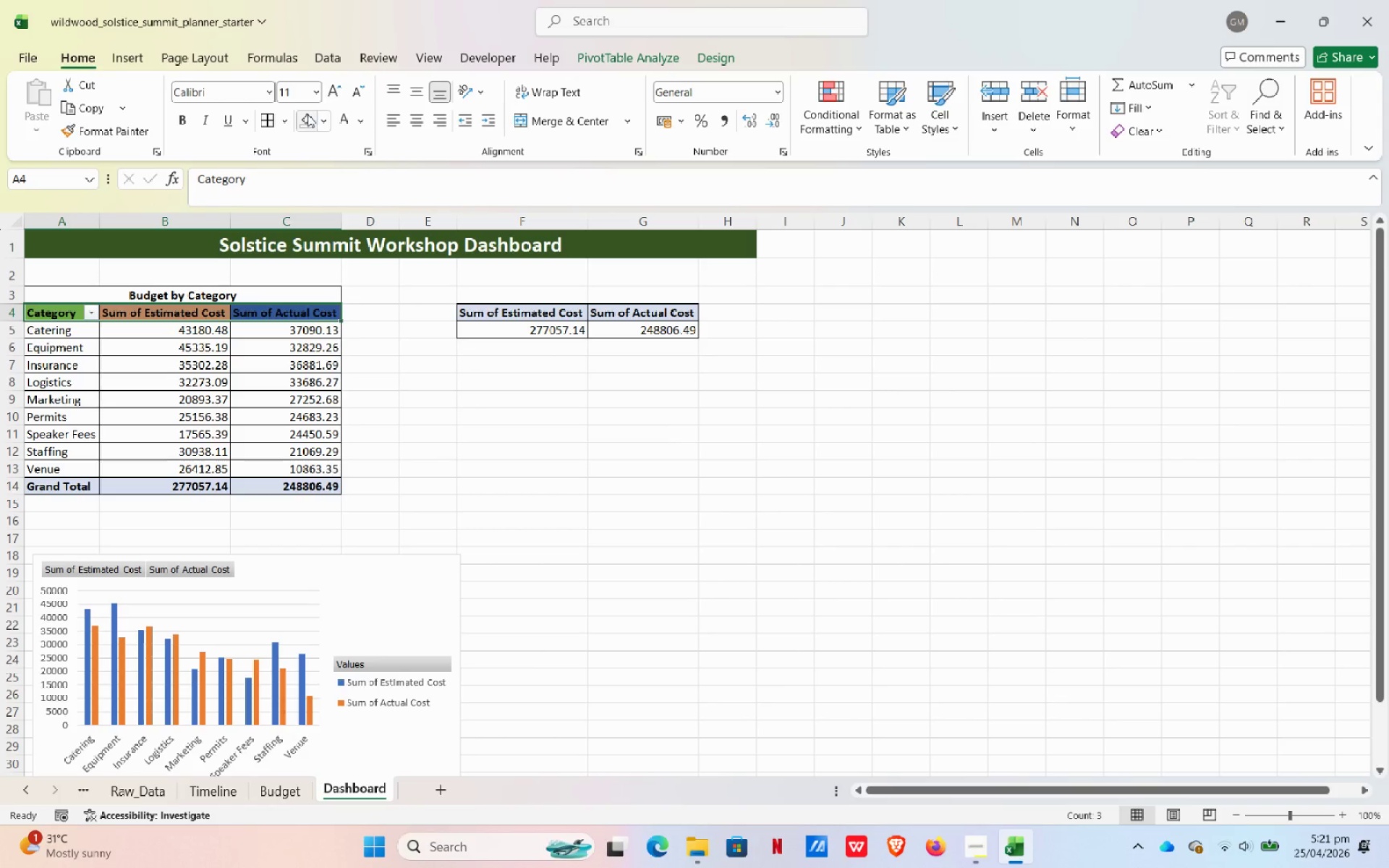 
left_click([307, 114])
 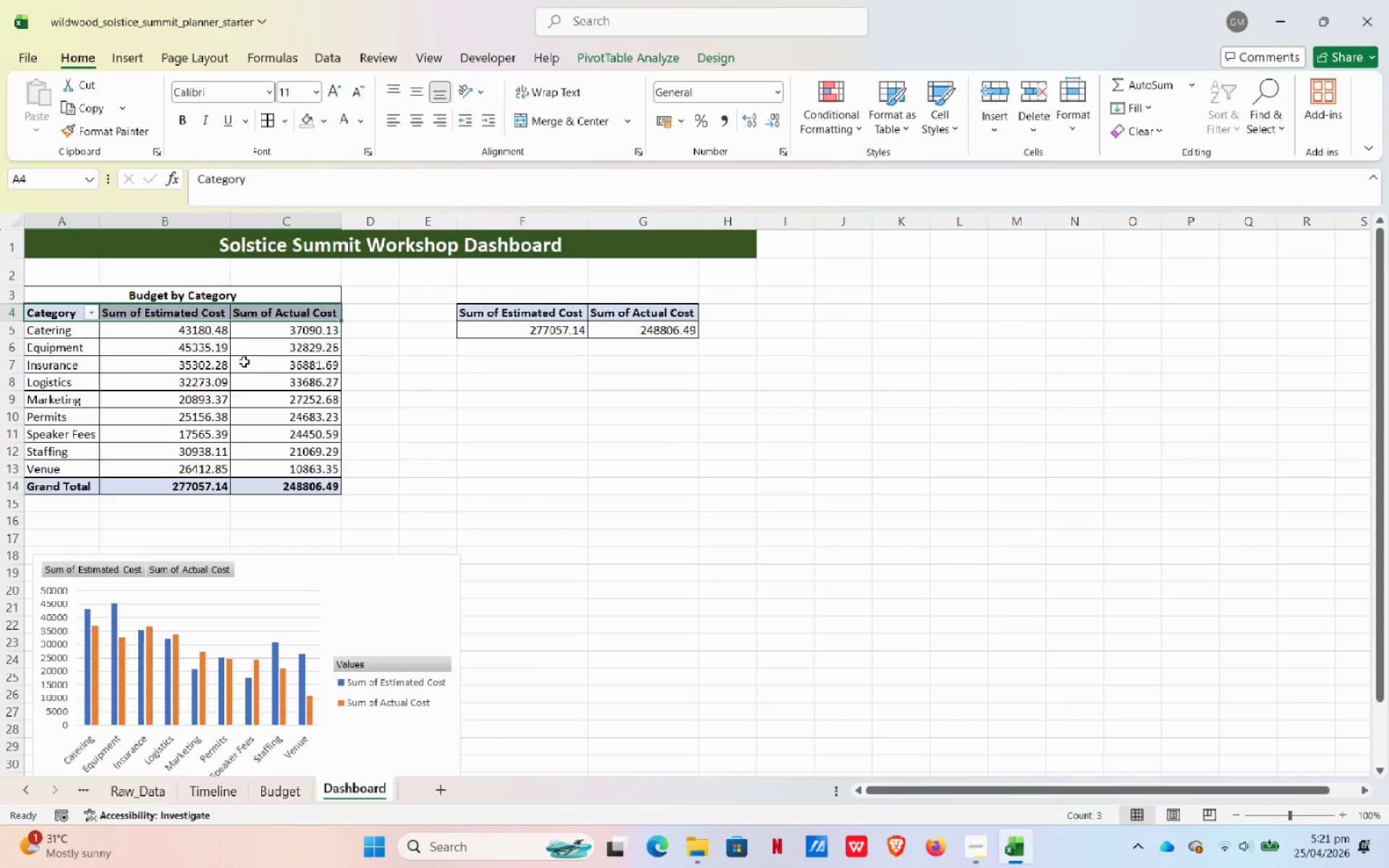 
left_click([244, 362])
 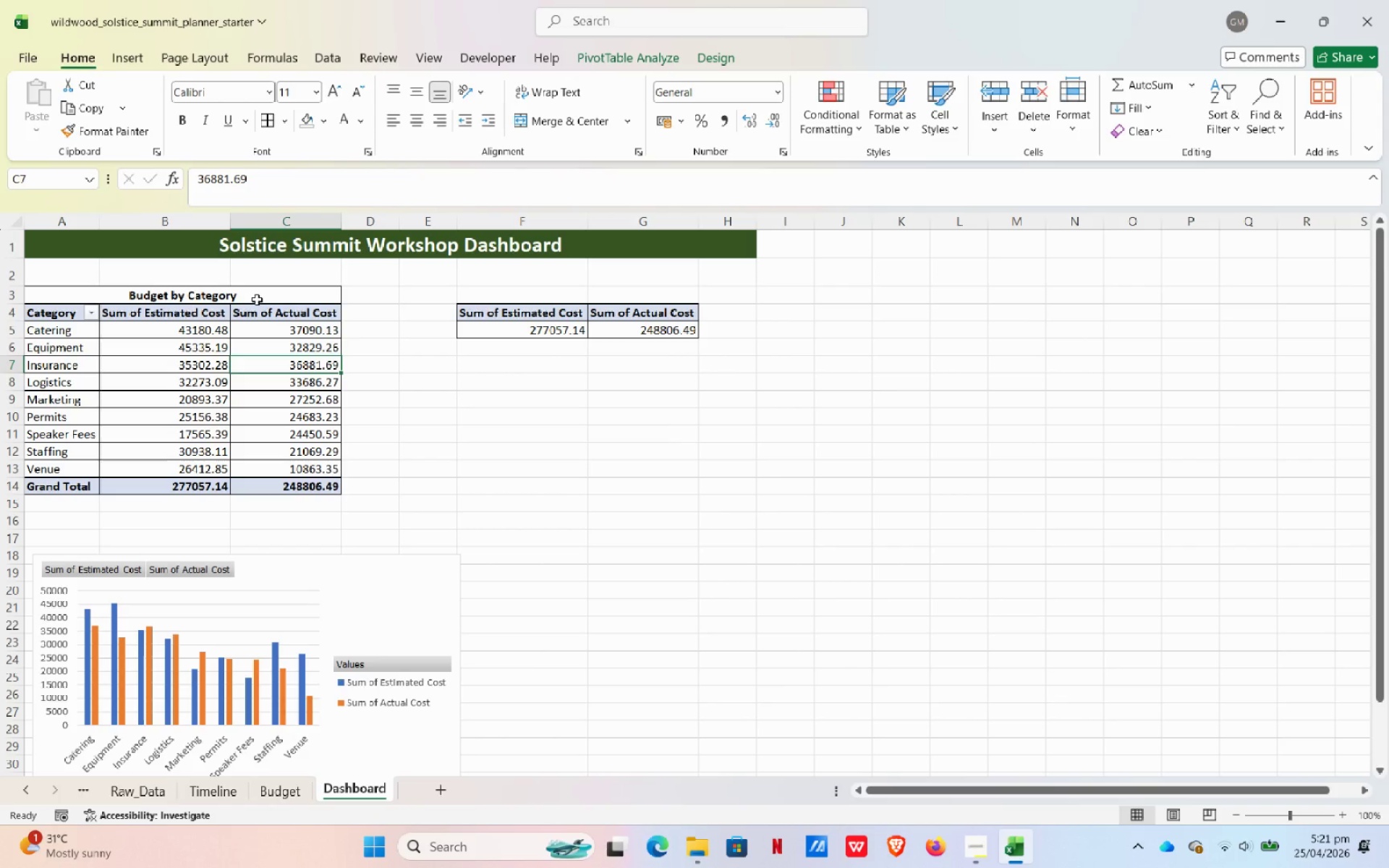 
left_click_drag(start_coordinate=[257, 299], to_coordinate=[195, 297])
 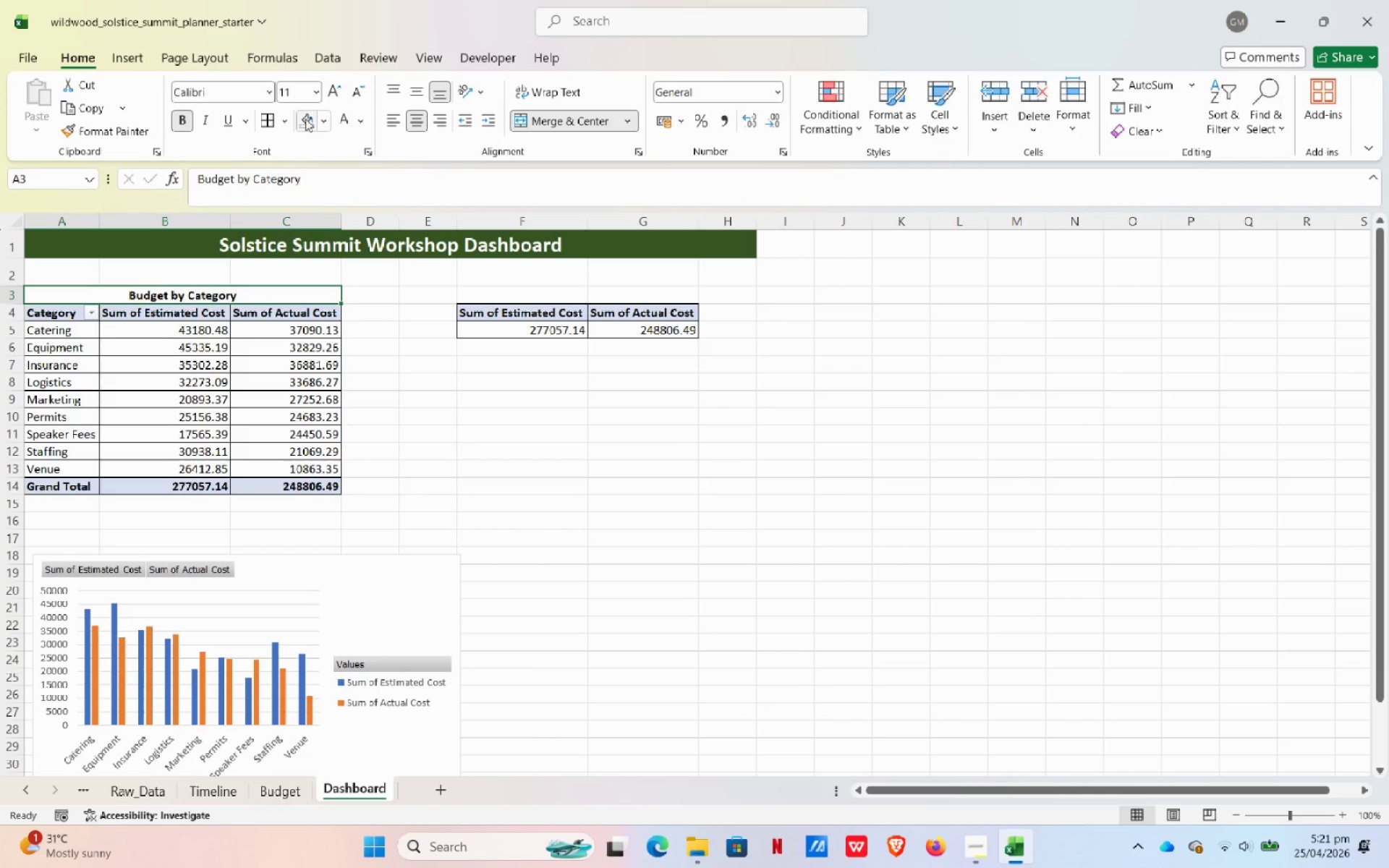 
left_click([324, 119])
 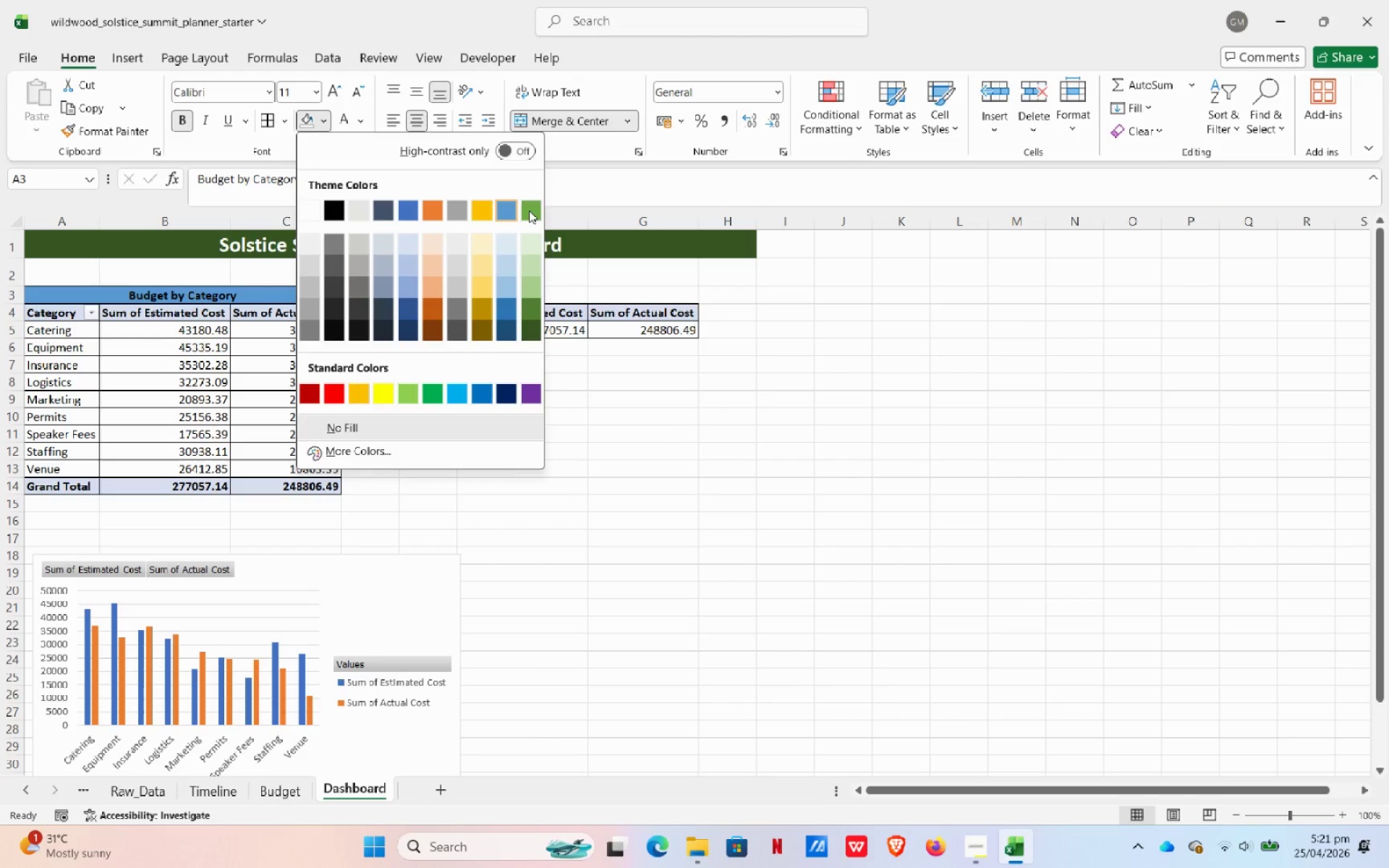 
left_click([530, 210])
 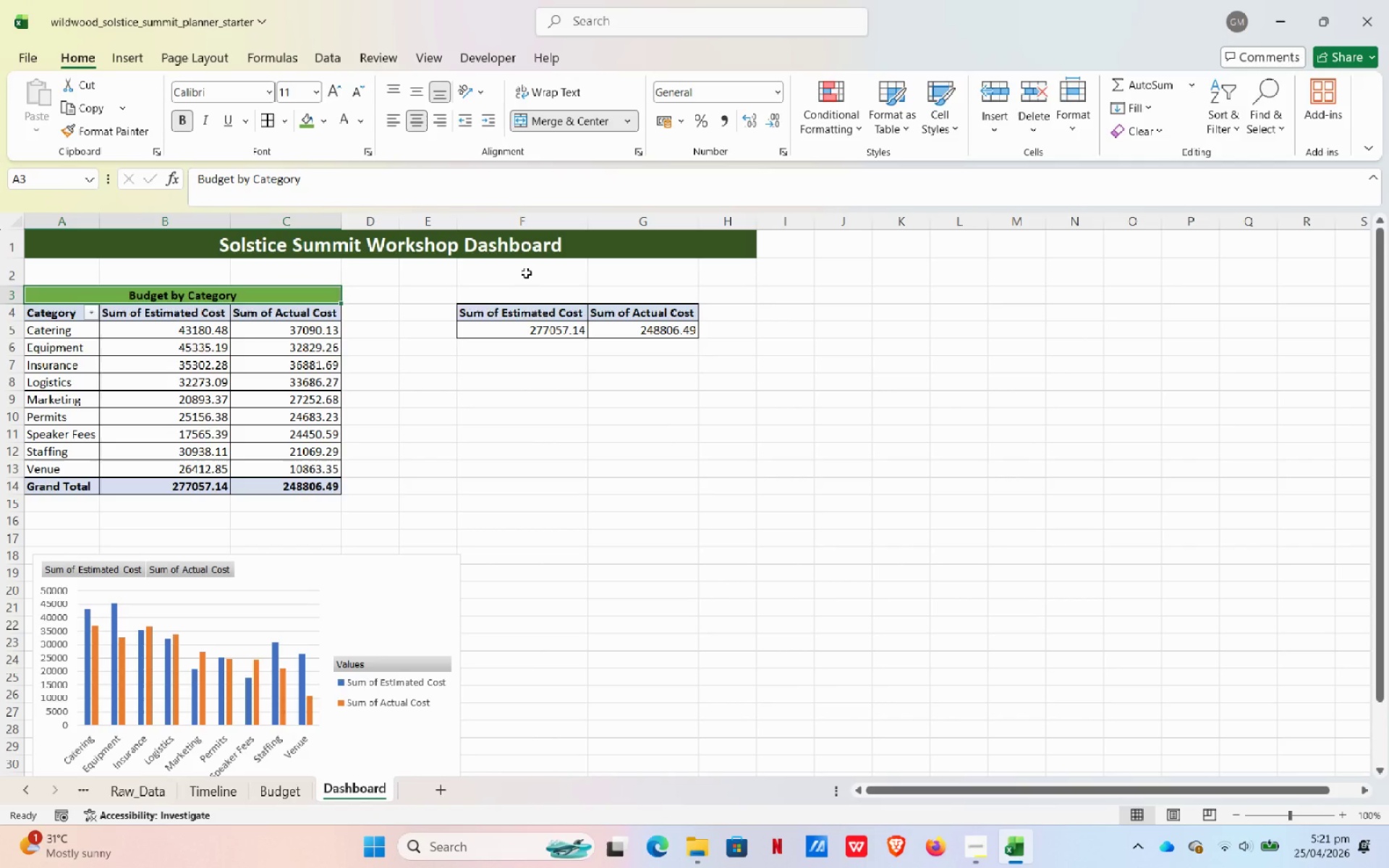 
wait(11.34)
 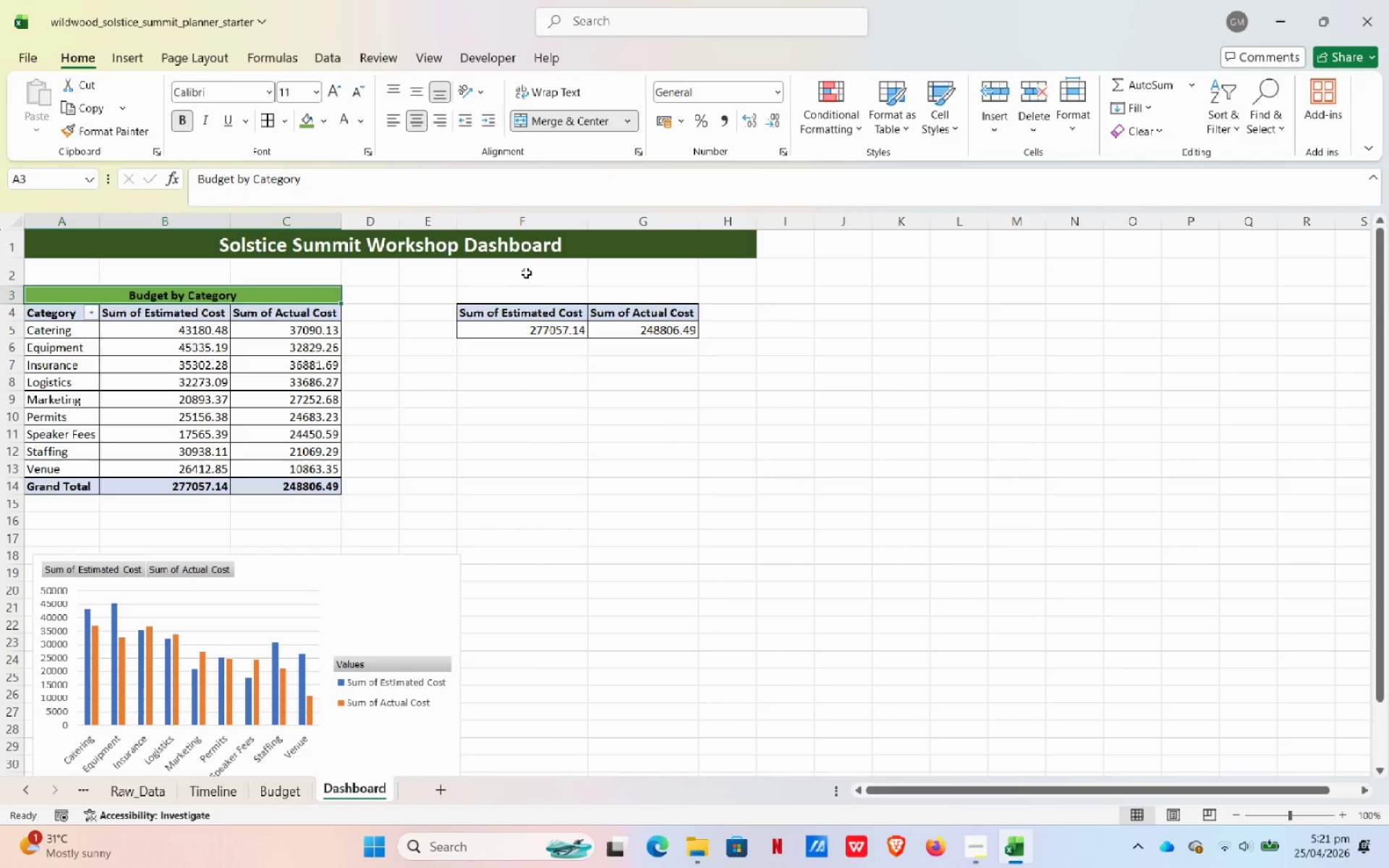 
left_click([551, 310])
 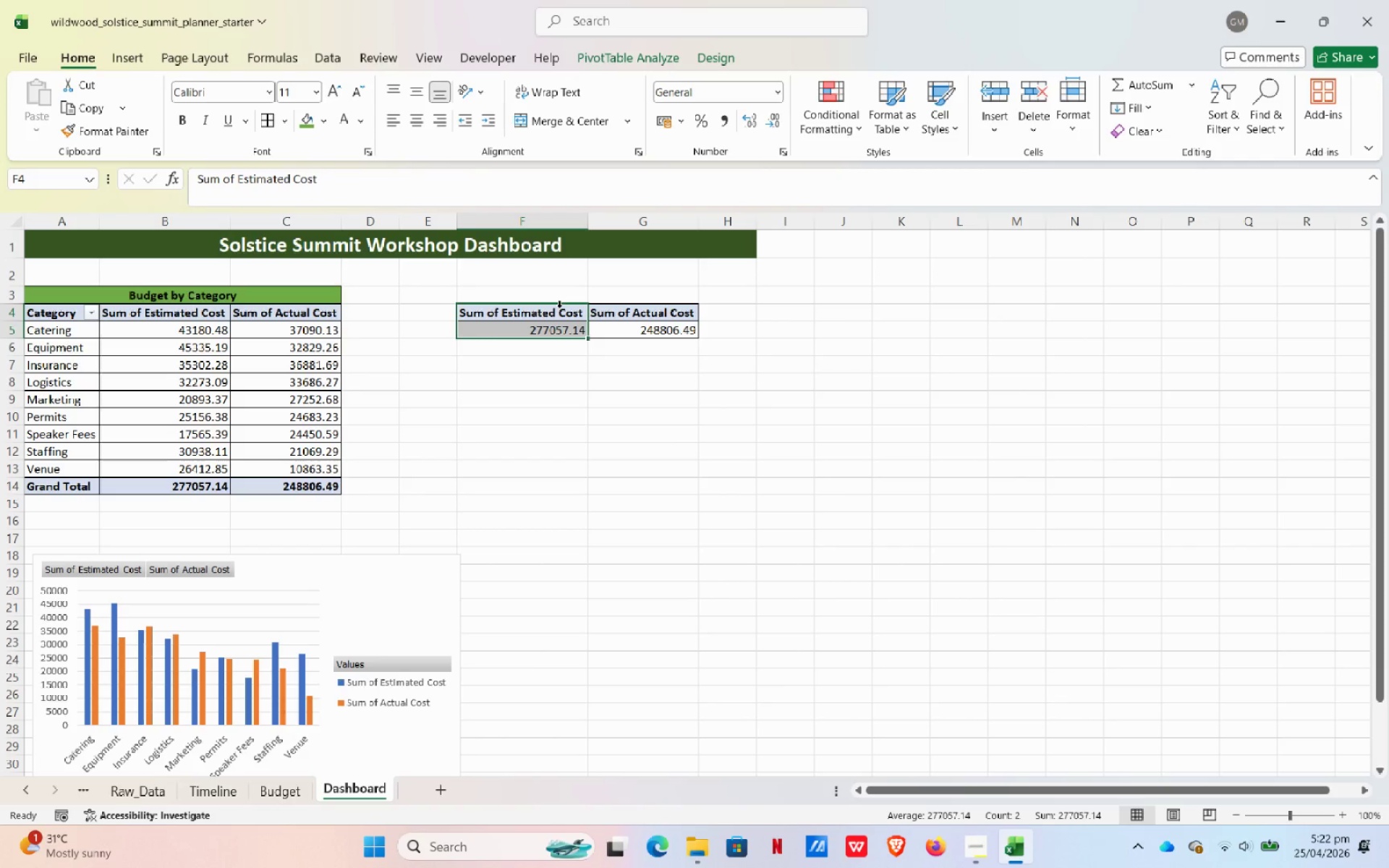 
left_click_drag(start_coordinate=[559, 307], to_coordinate=[577, 306])
 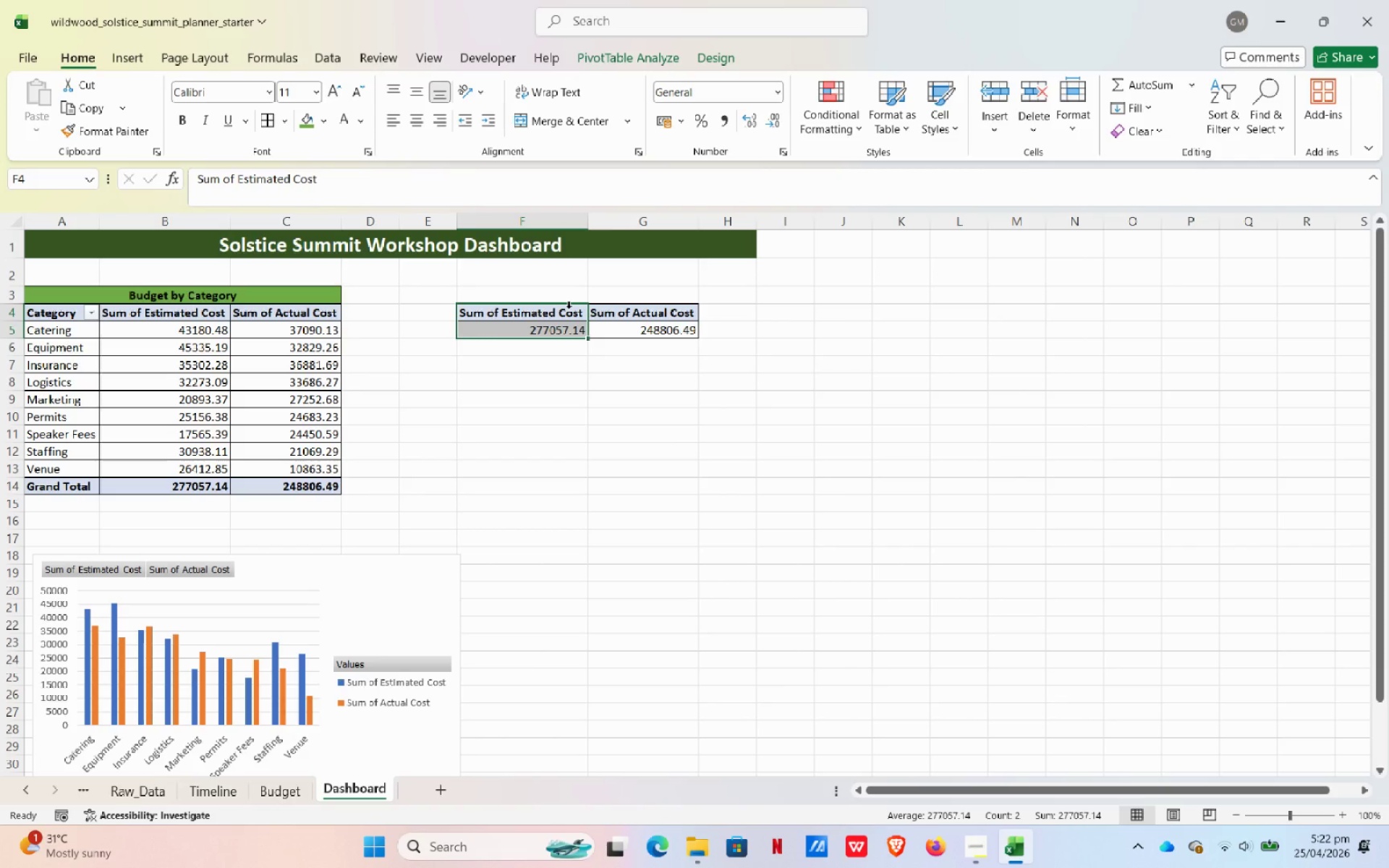 
wait(6.91)
 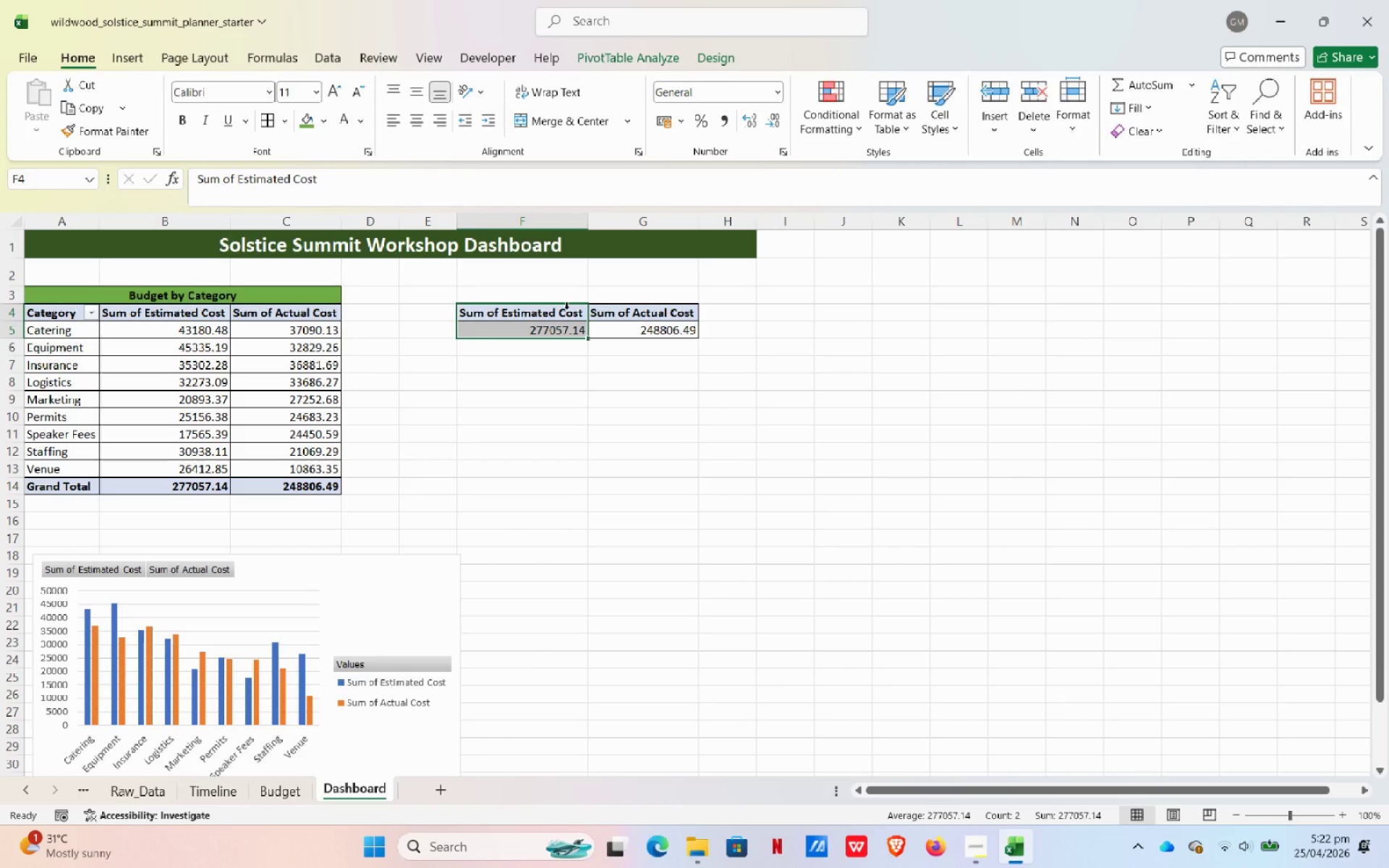 
left_click([558, 309])
 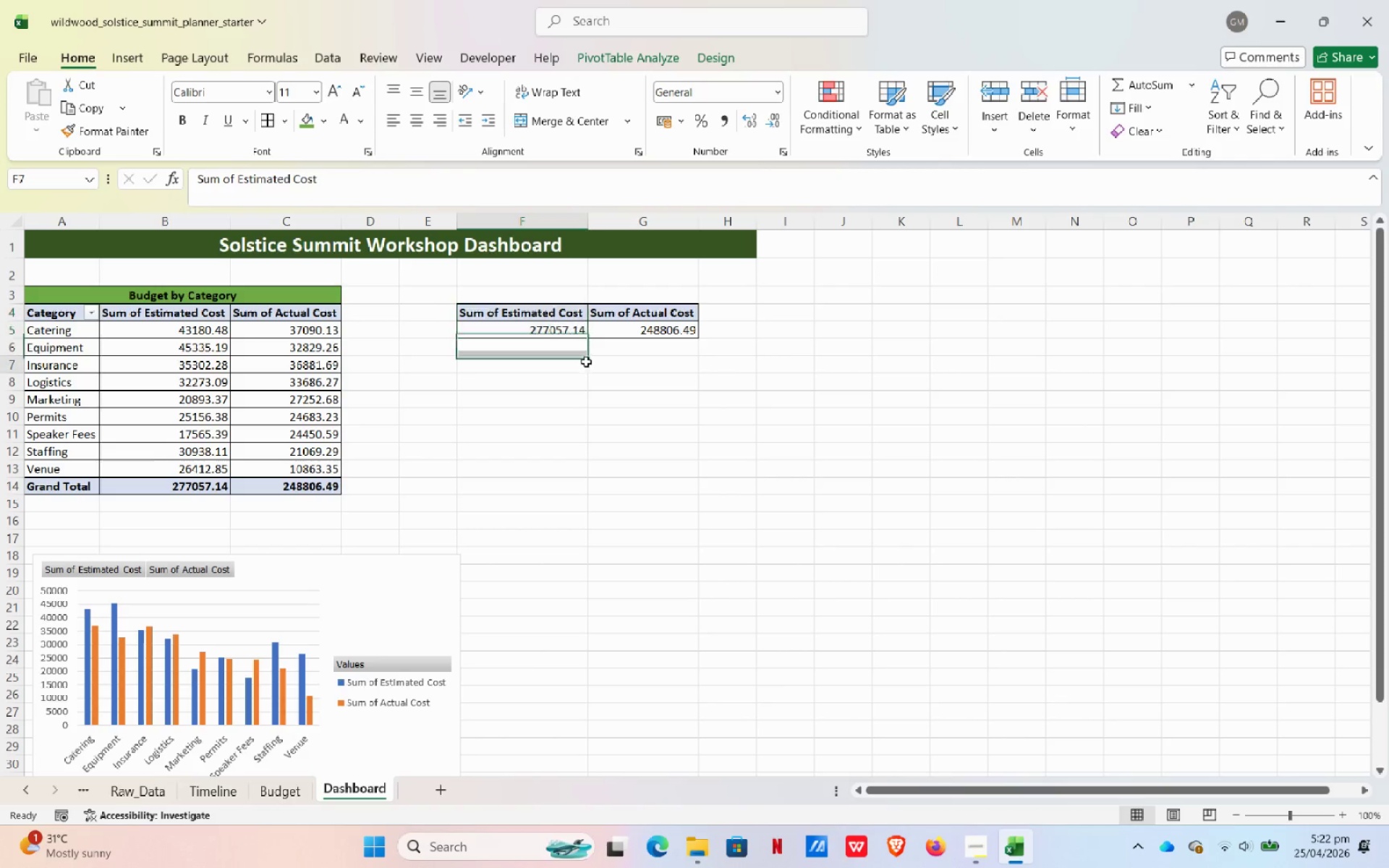 
mouse_move([581, 309])
 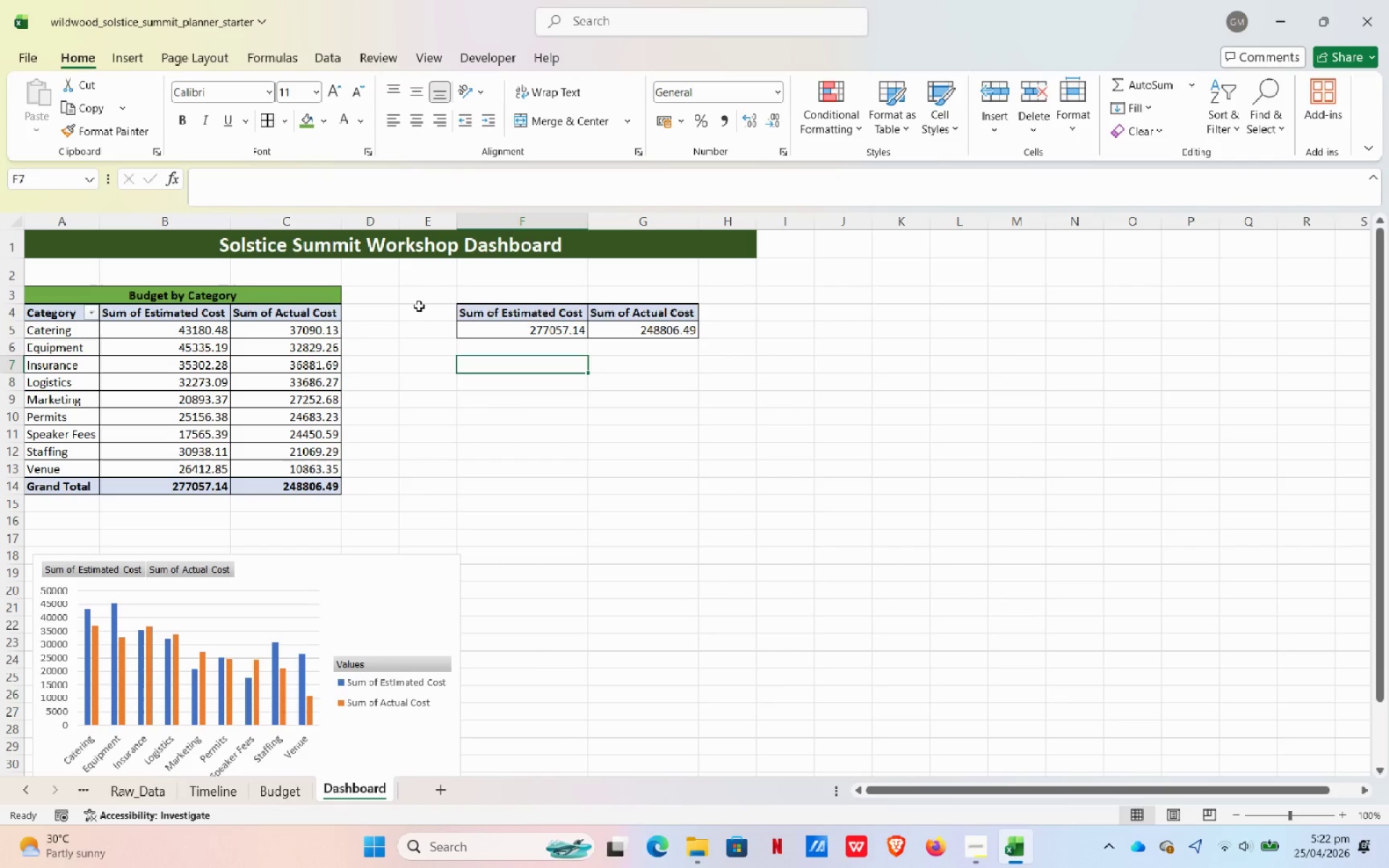 
left_click([417, 307])
 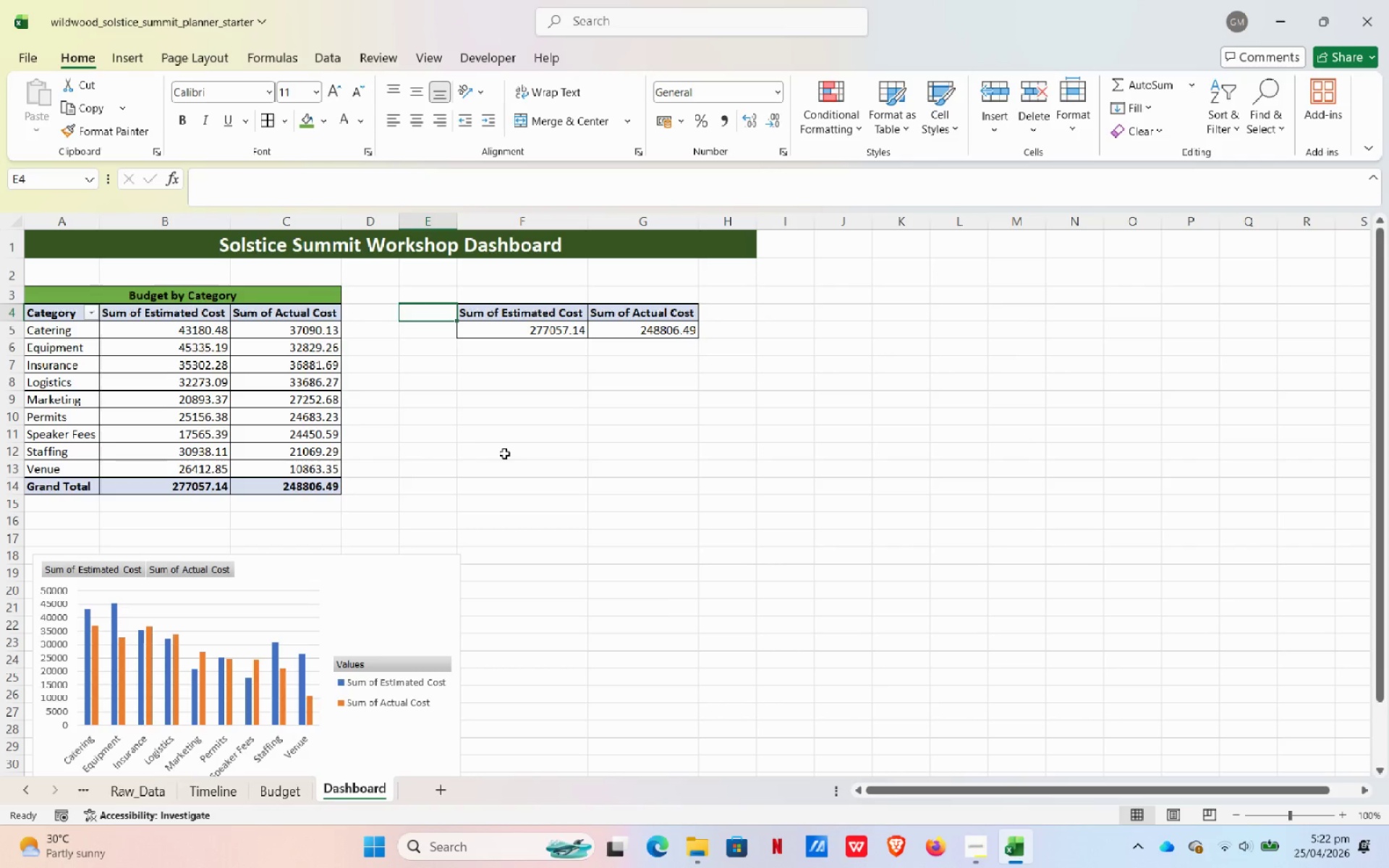 
wait(24.19)
 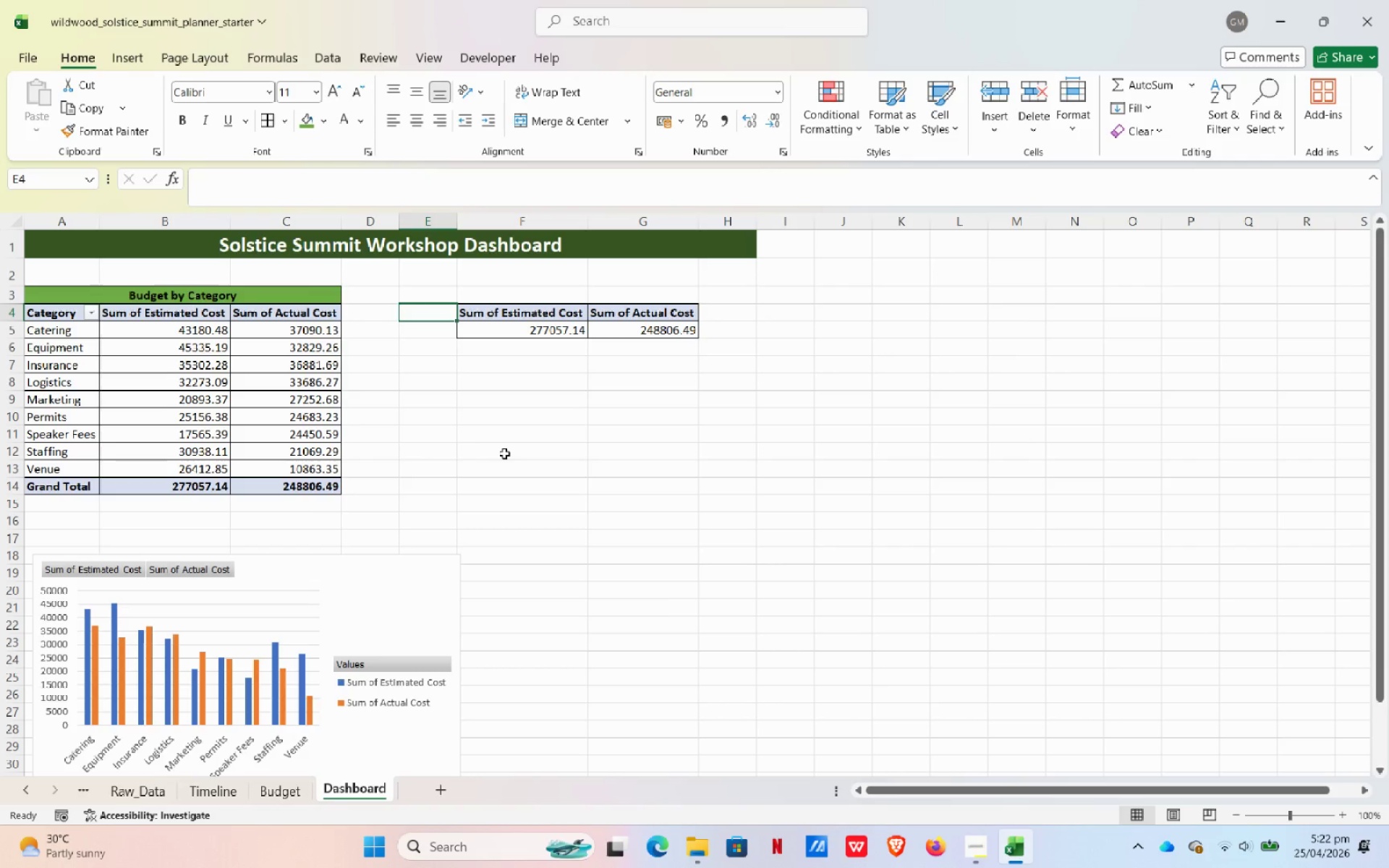 
left_click([490, 398])
 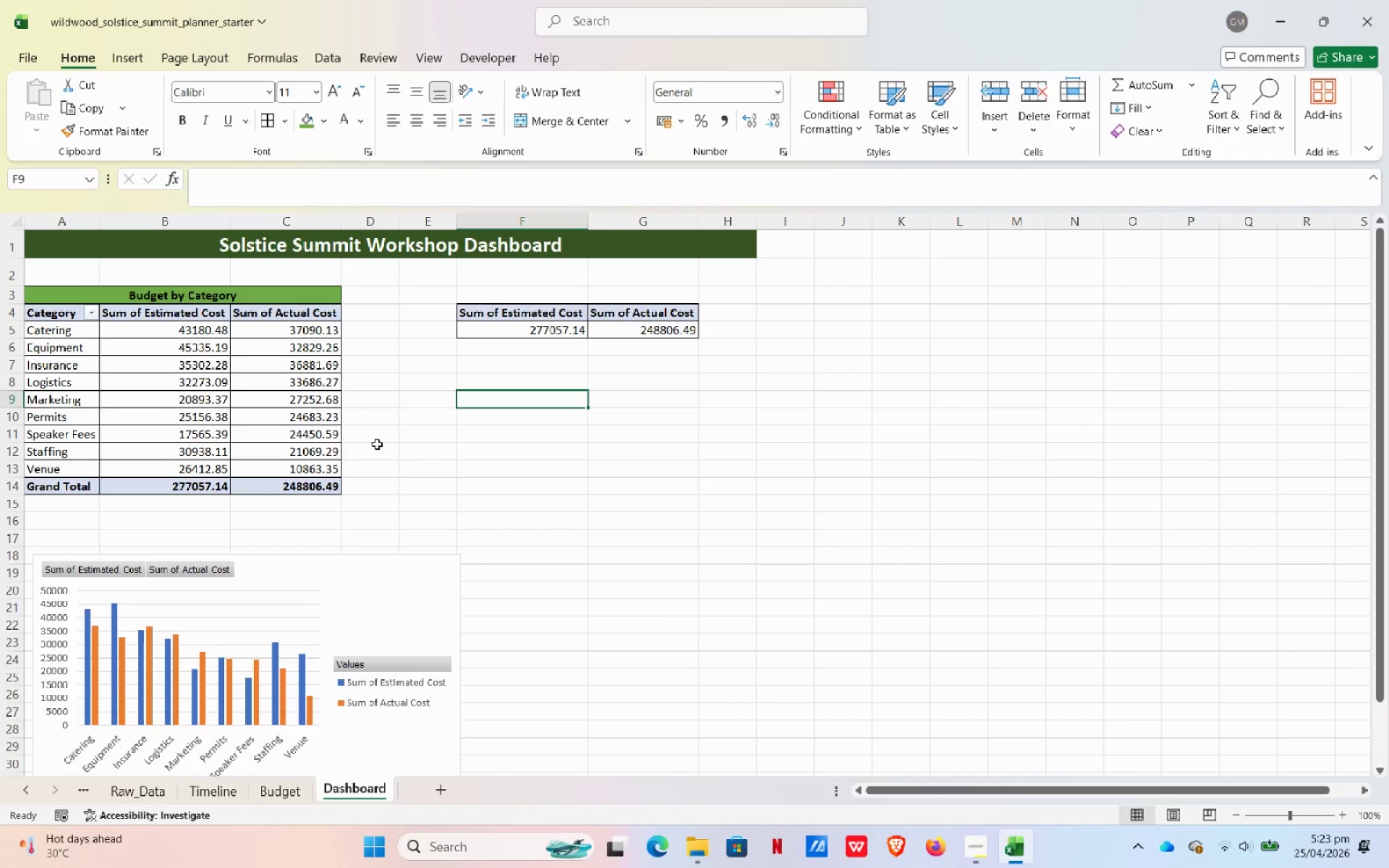 
wait(62.25)
 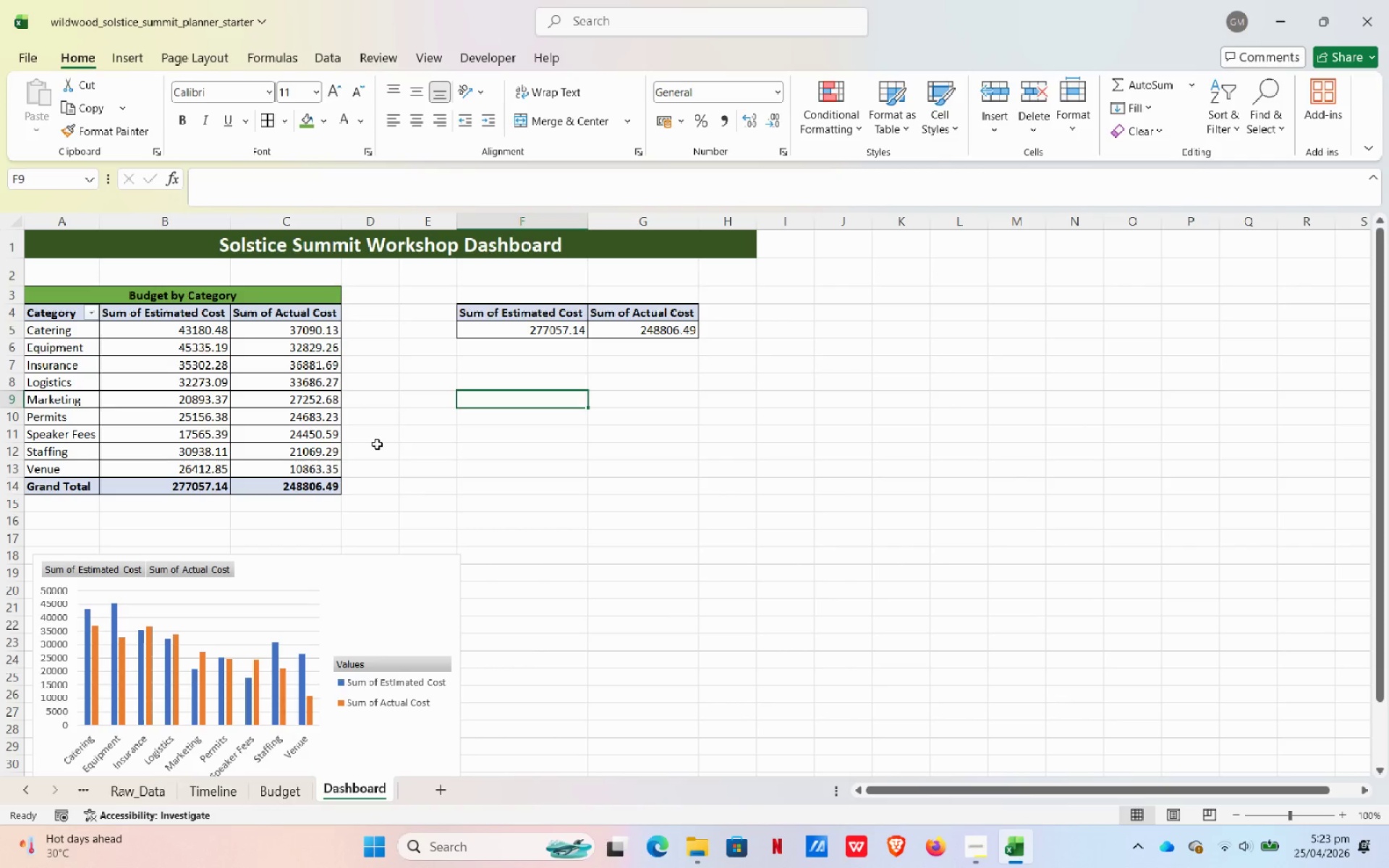 
left_click([313, 566])
 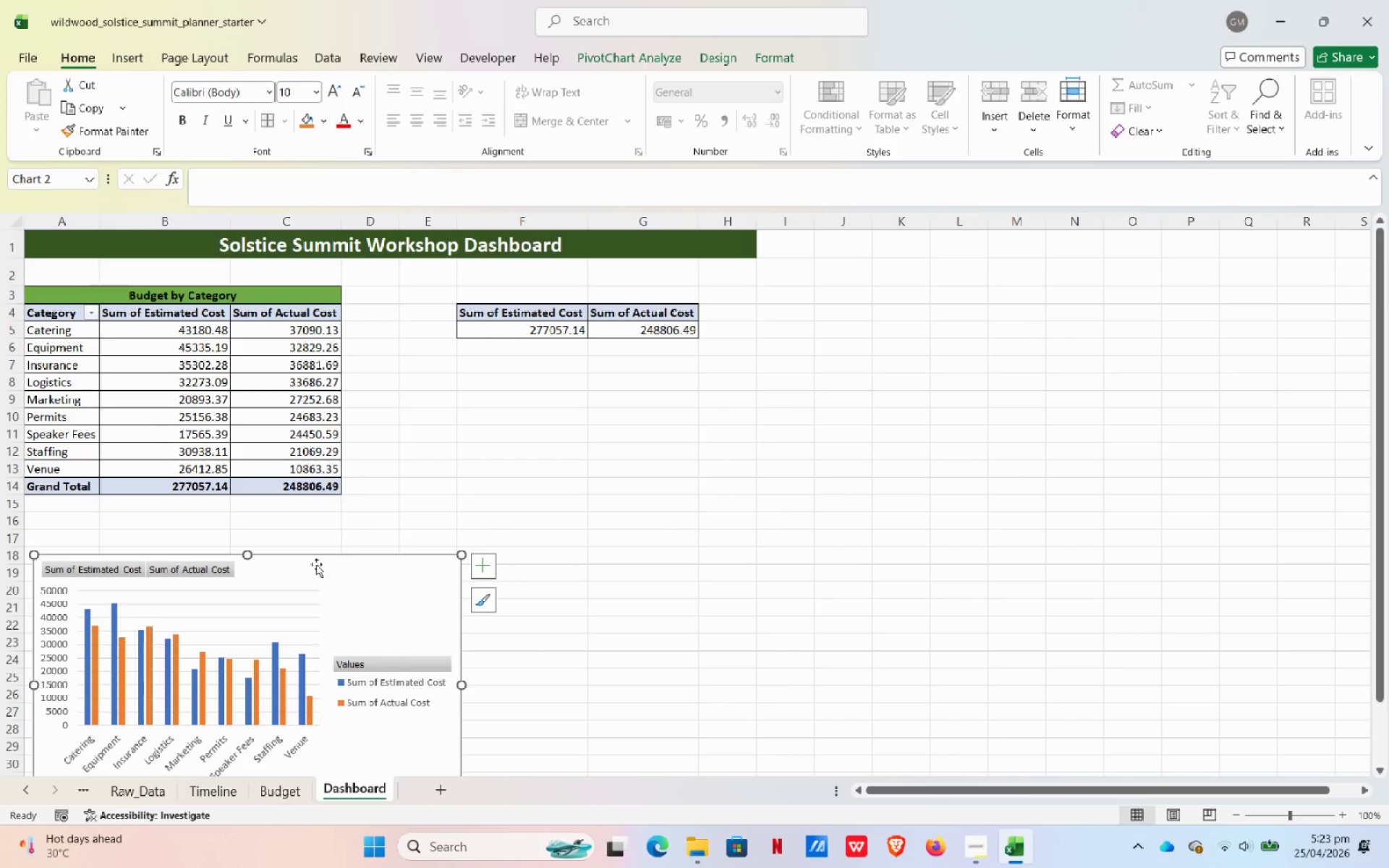 
scroll: coordinate [318, 563], scroll_direction: down, amount: 4.0
 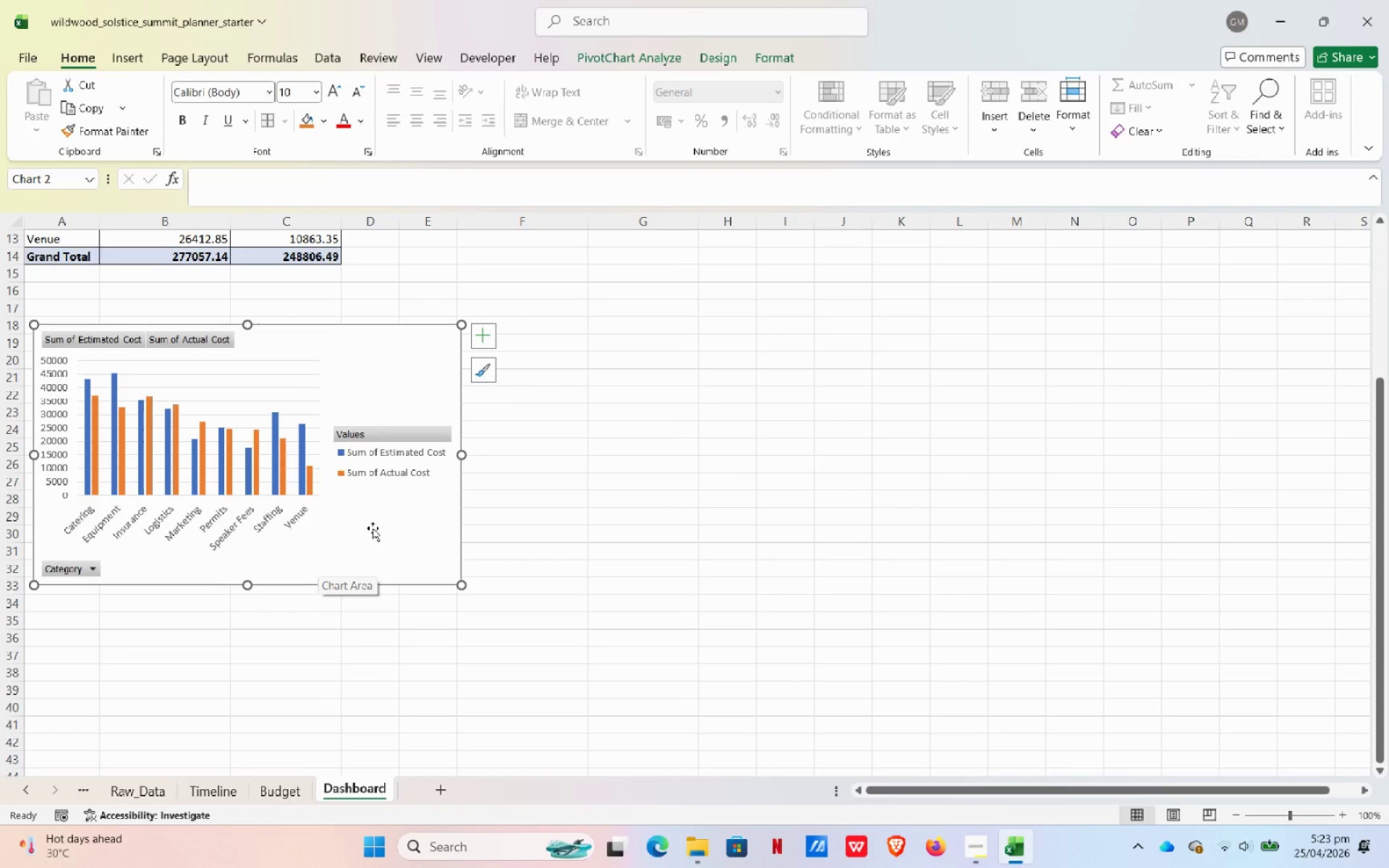 
scroll: coordinate [103, 795], scroll_direction: up, amount: 5.0
 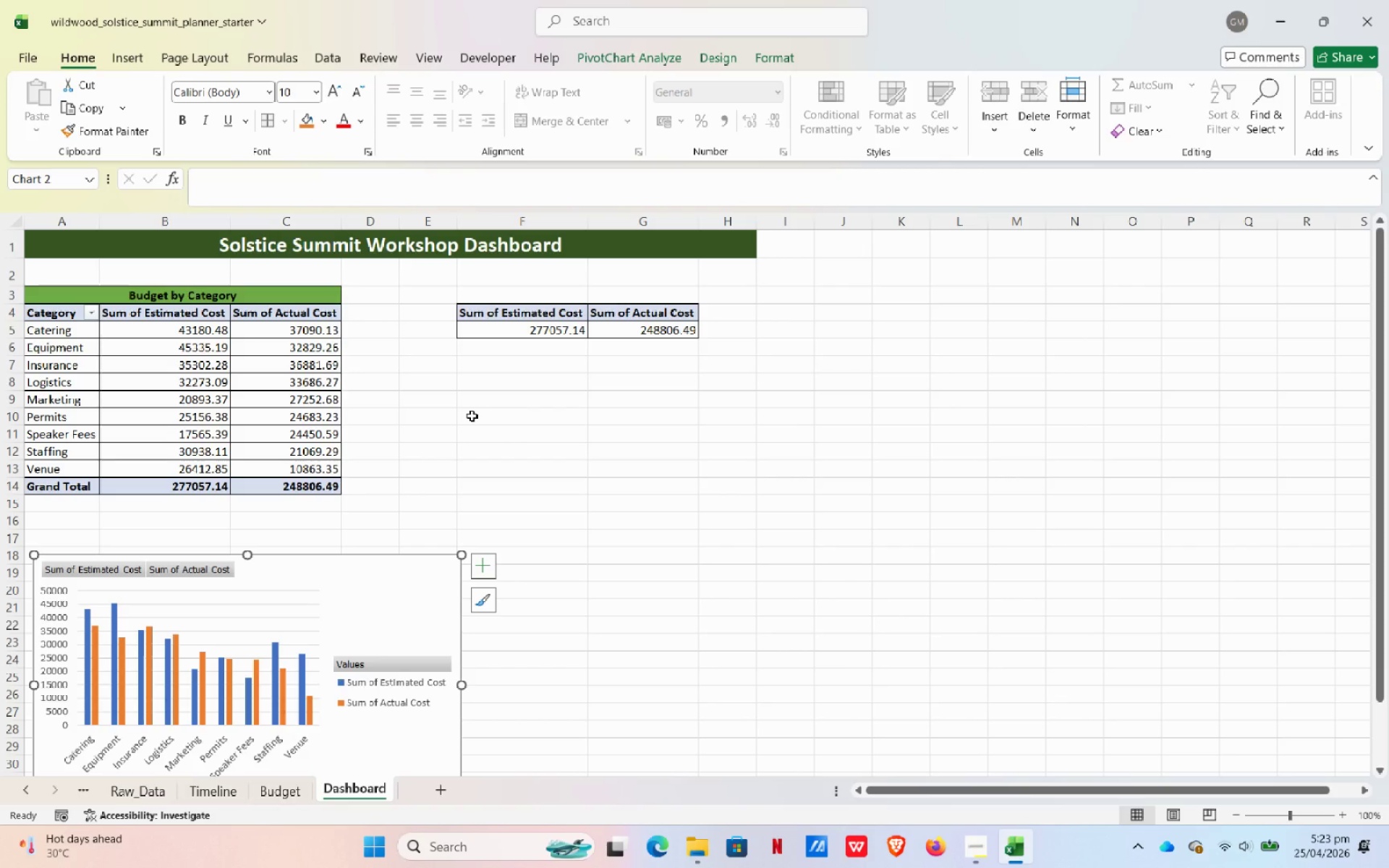 
wait(16.51)
 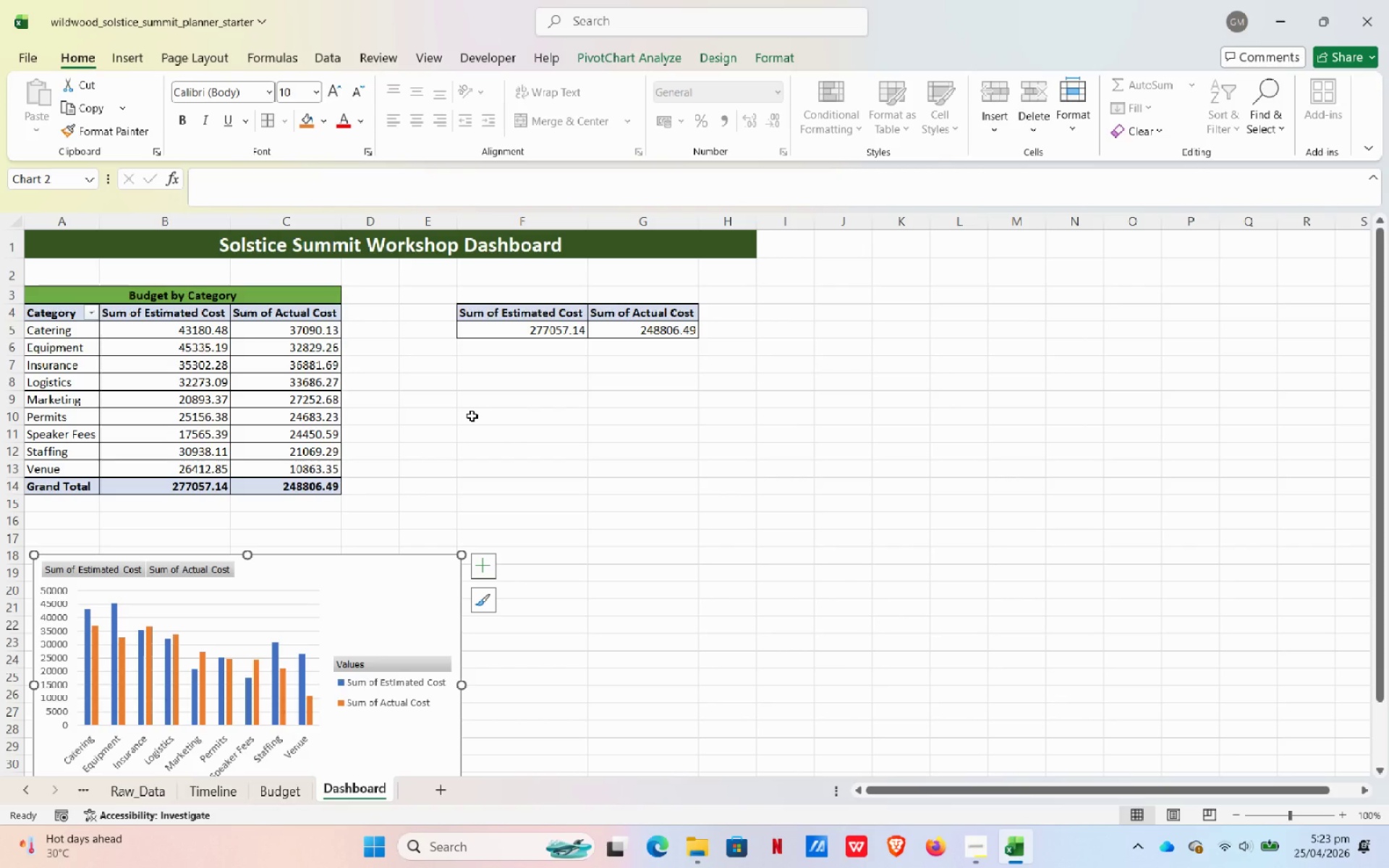 
left_click([543, 331])
 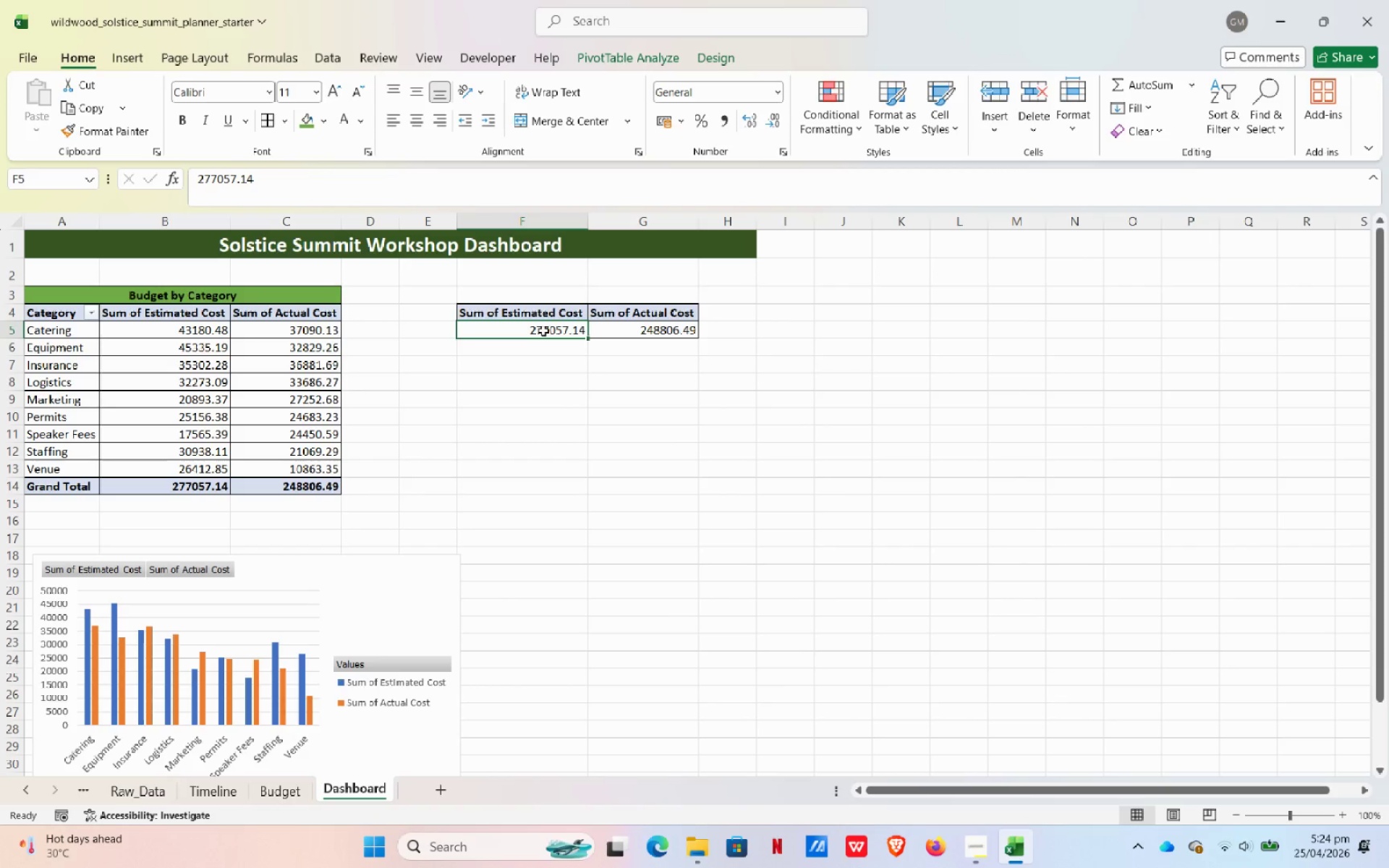 
double_click([543, 331])
 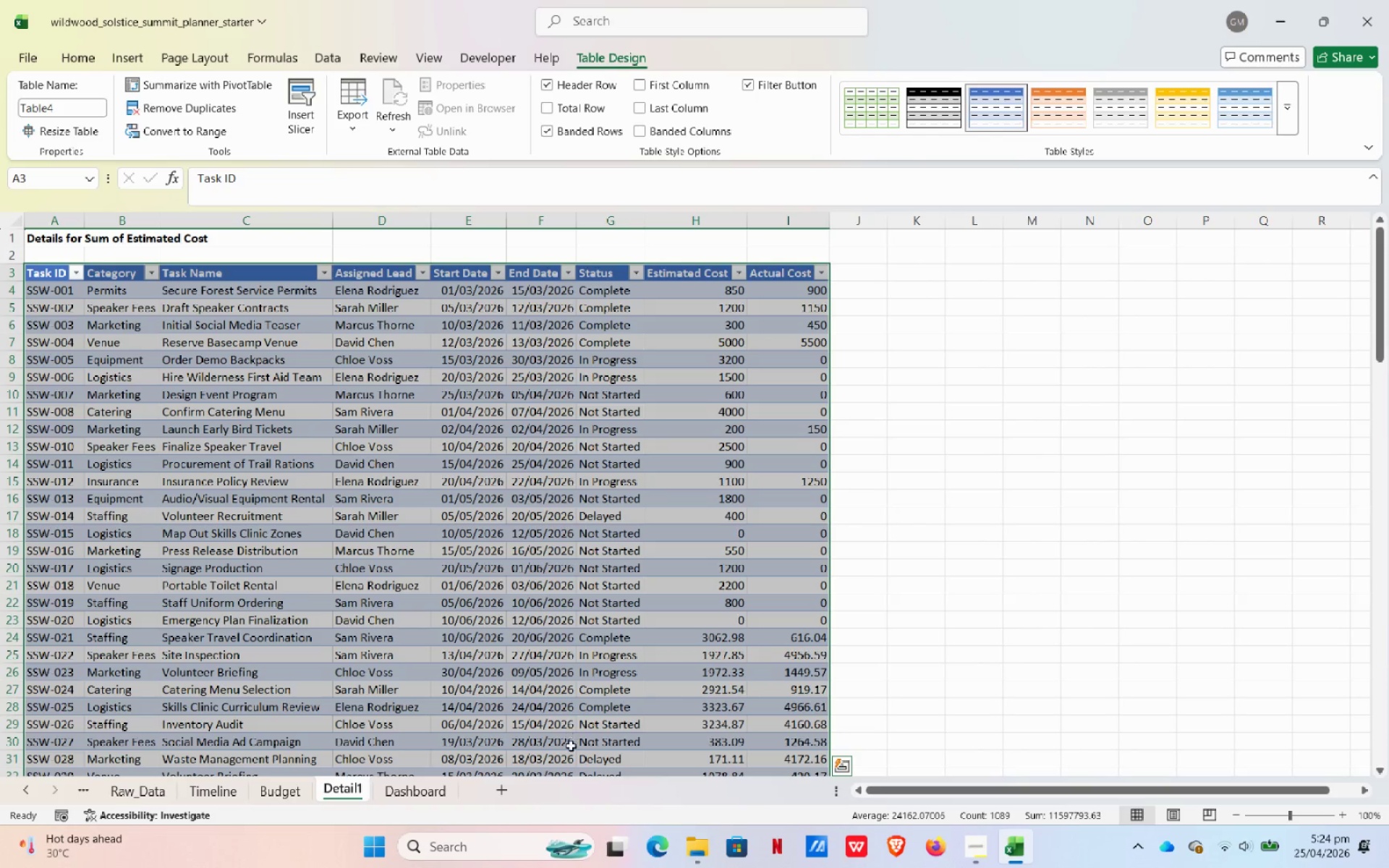 
left_click([394, 792])
 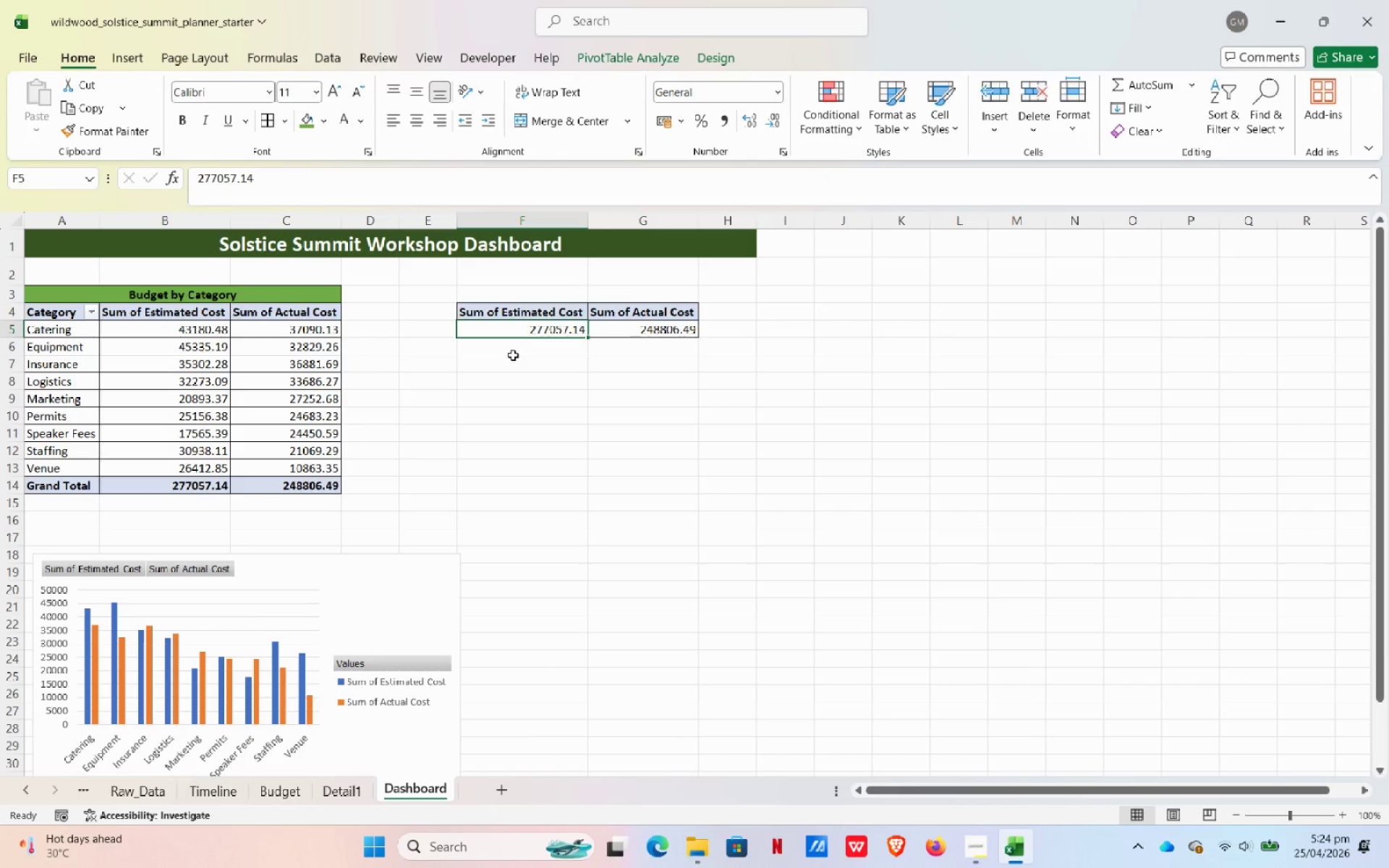 
wait(17.78)
 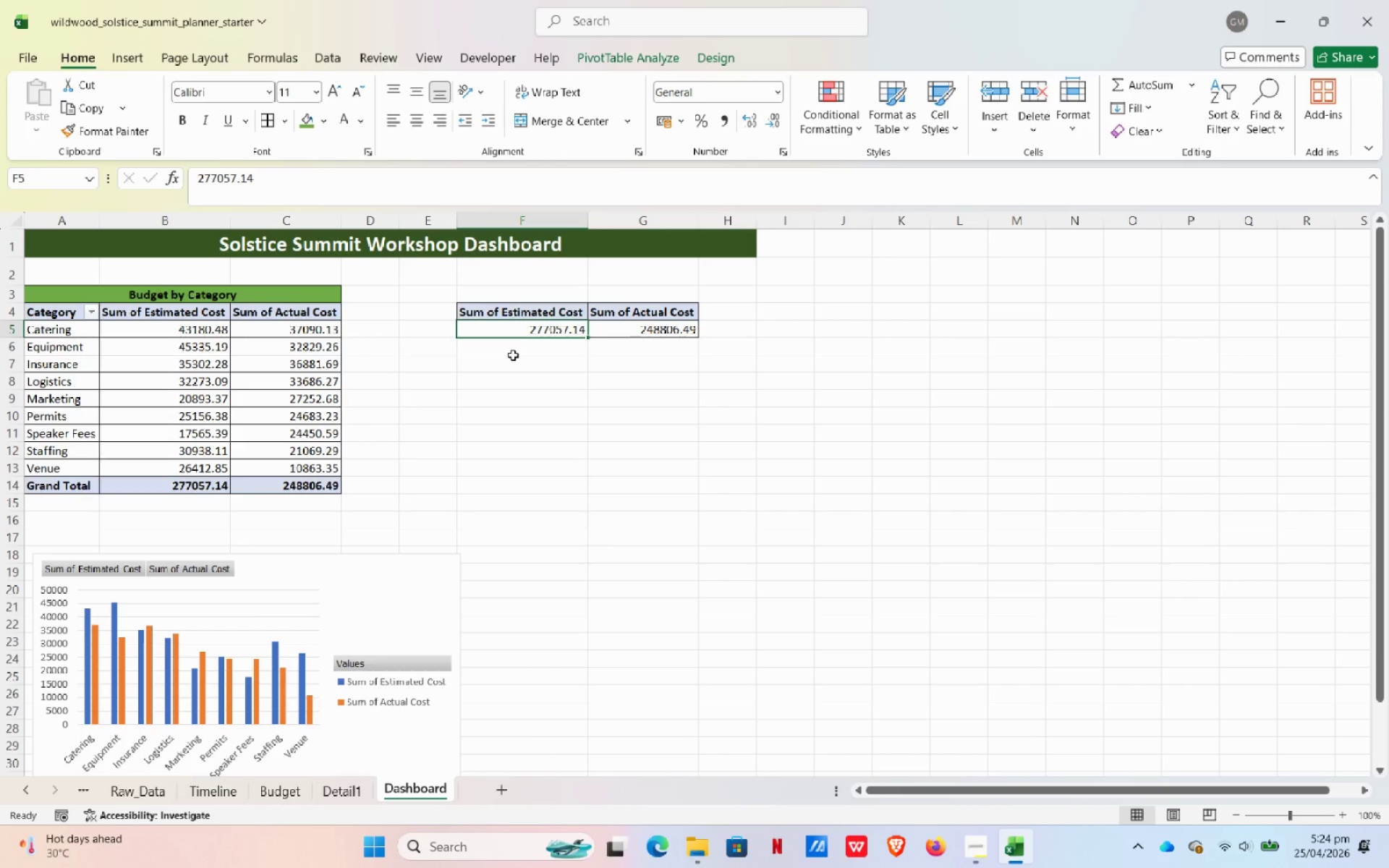 
left_click([514, 355])
 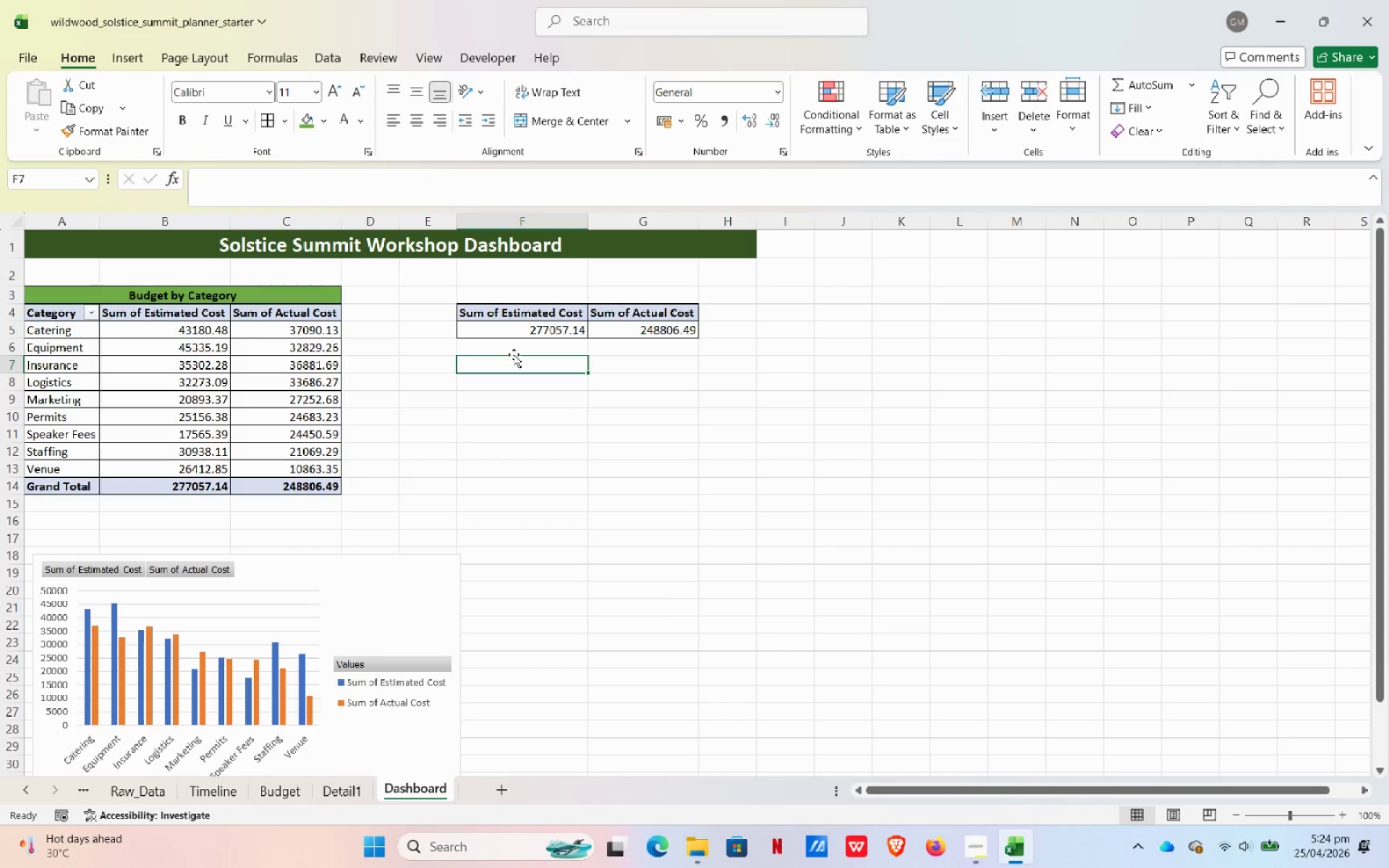 
wait(5.59)
 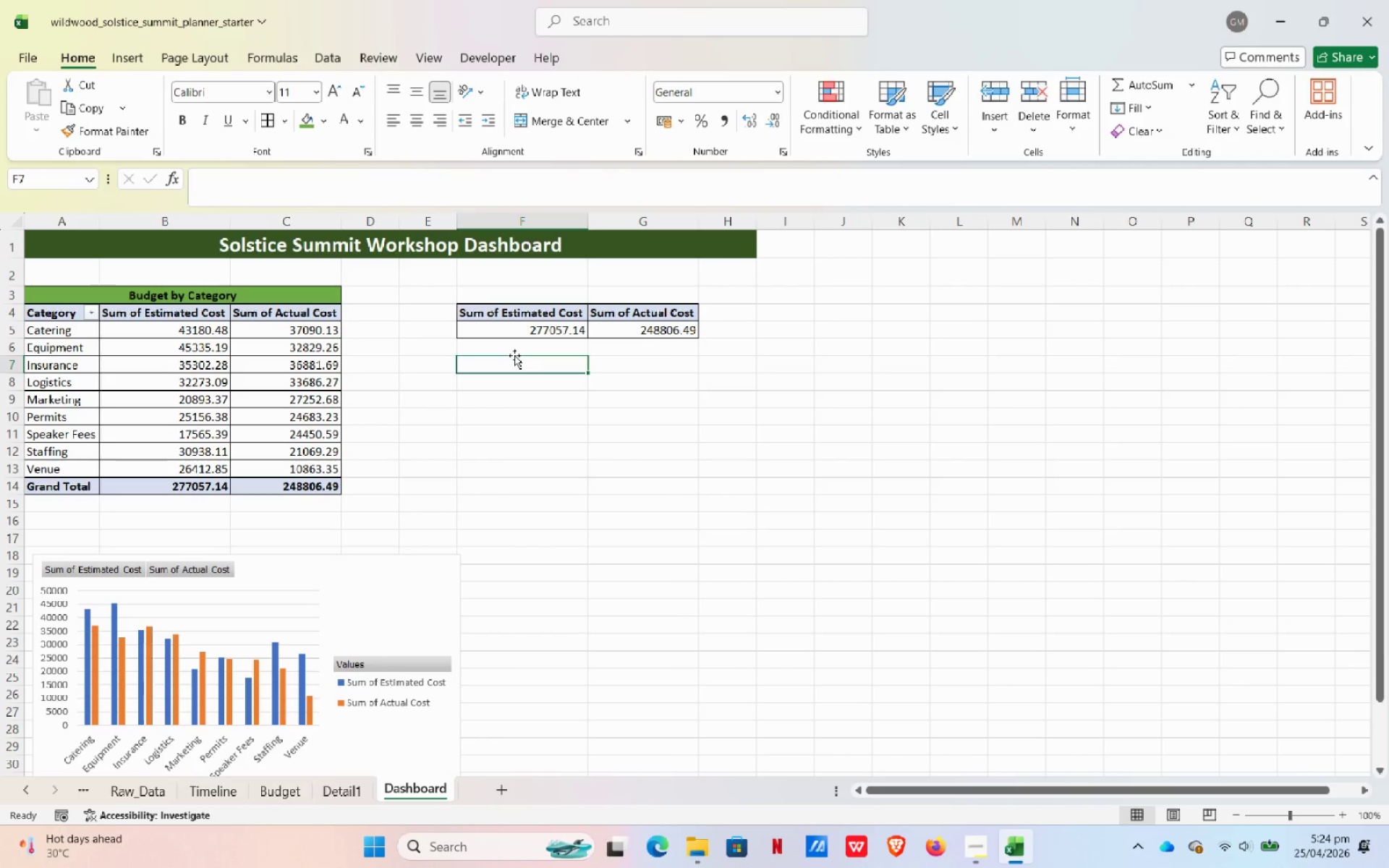 
type(me)
key(Backspace)
key(Backspace)
key(Backspace)
type(METRIC)
key(Backspace)
key(Backspace)
key(Backspace)
key(Backspace)
key(Backspace)
type(etric)
key(Tab)
type(Amount)
key(NumpadEnter)
type(Total Estimated)
 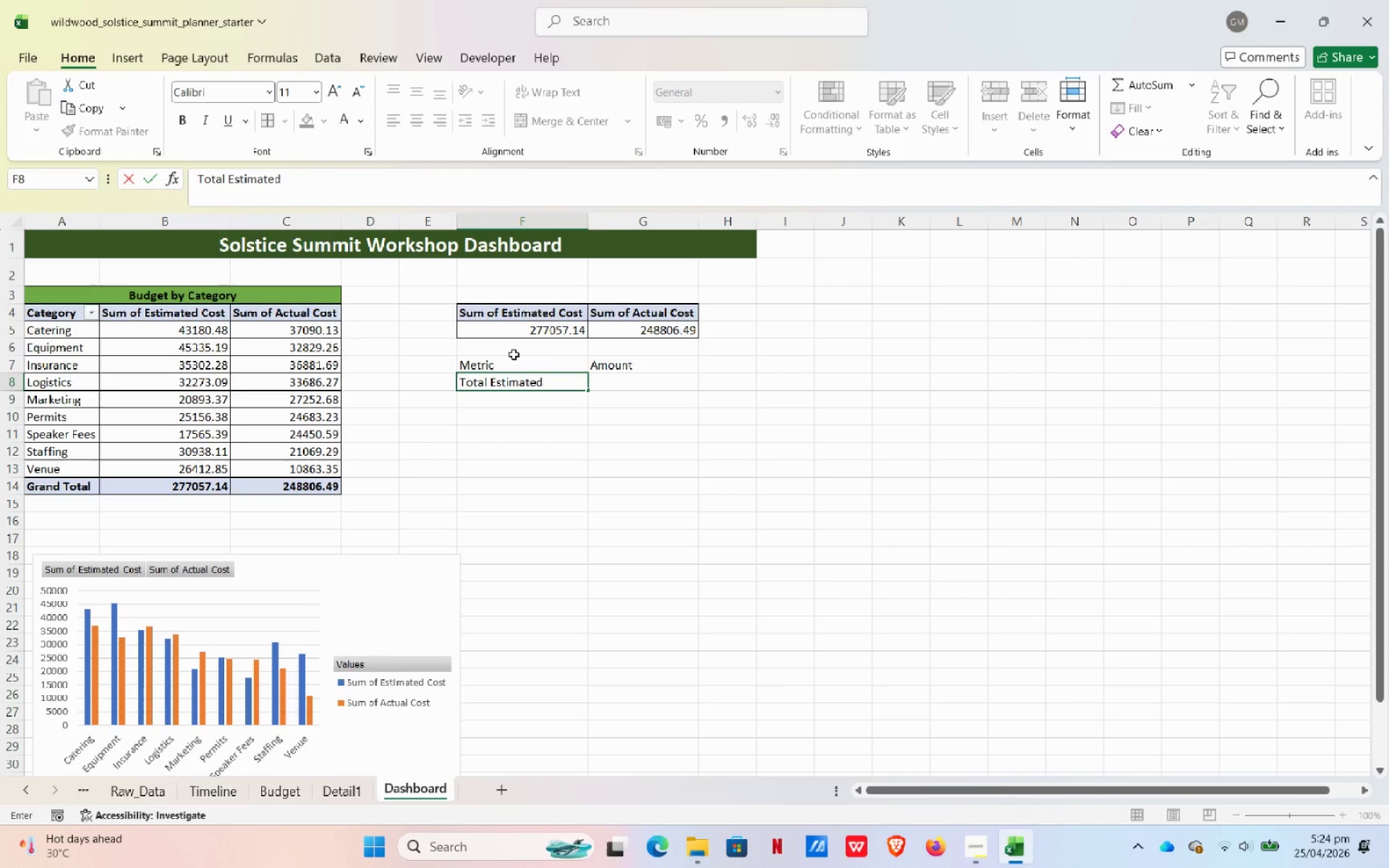 
key(Enter)
 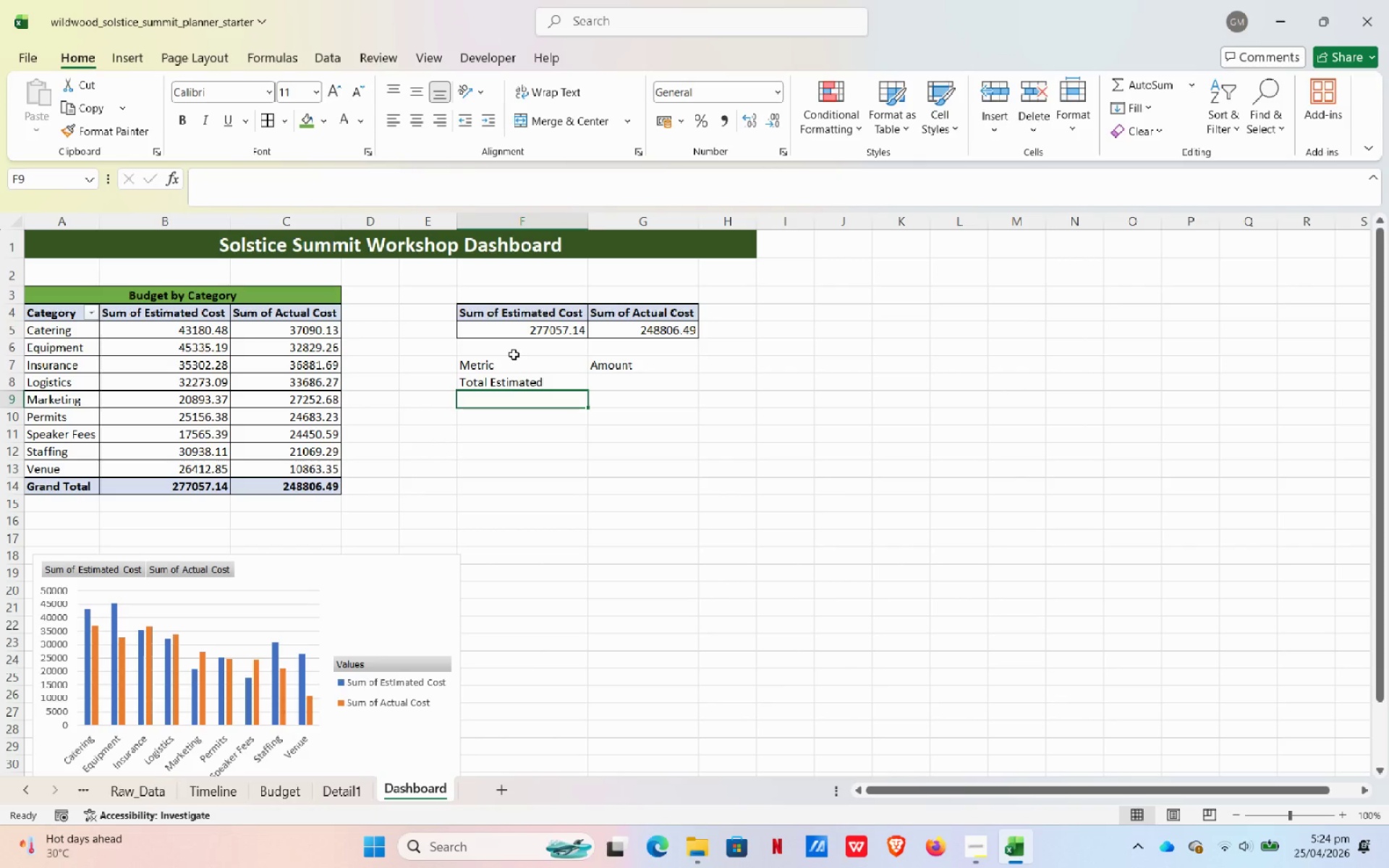 
type(Total Actual)
 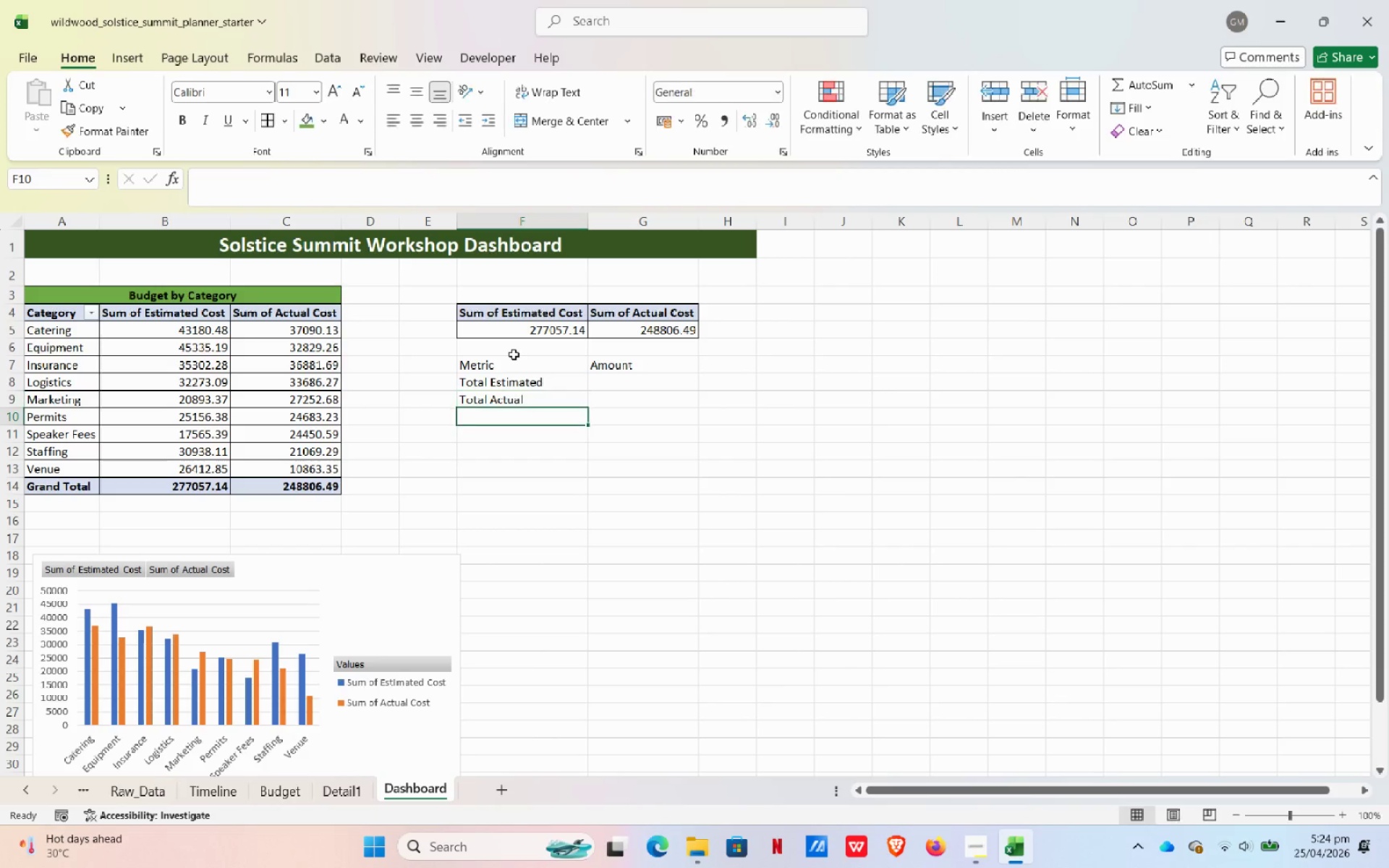 
 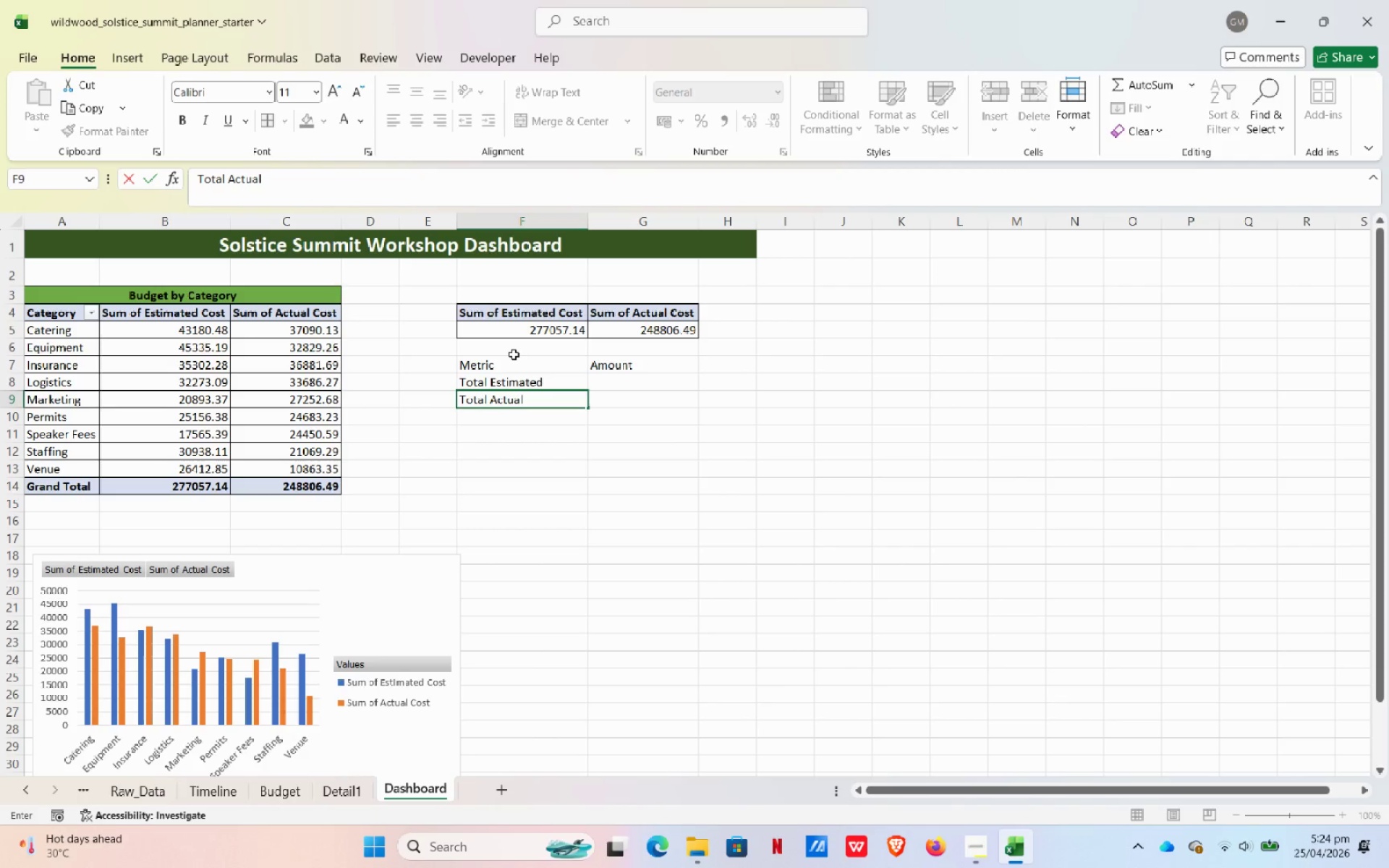 
key(Enter)
 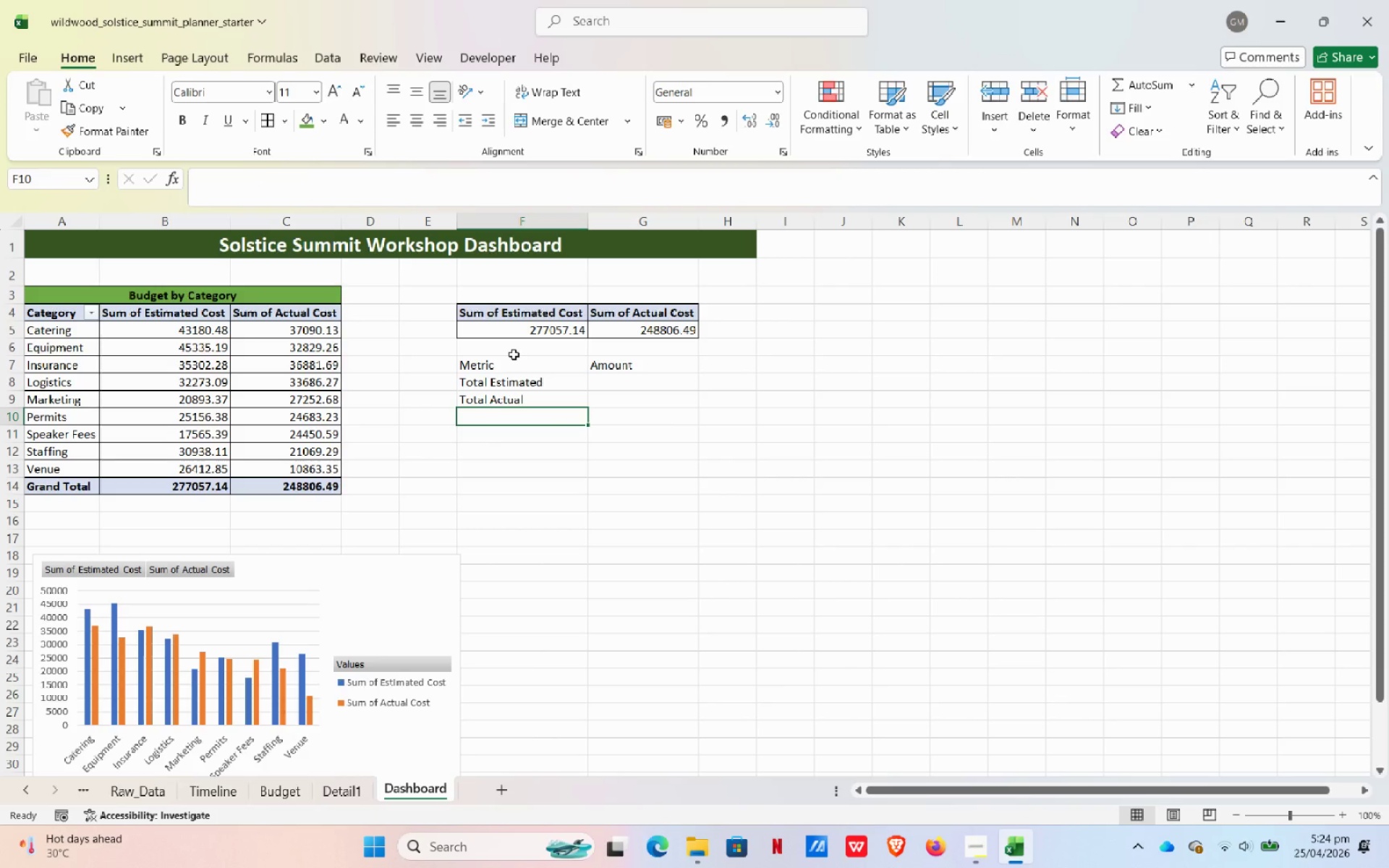 
type(Budget Limit)
 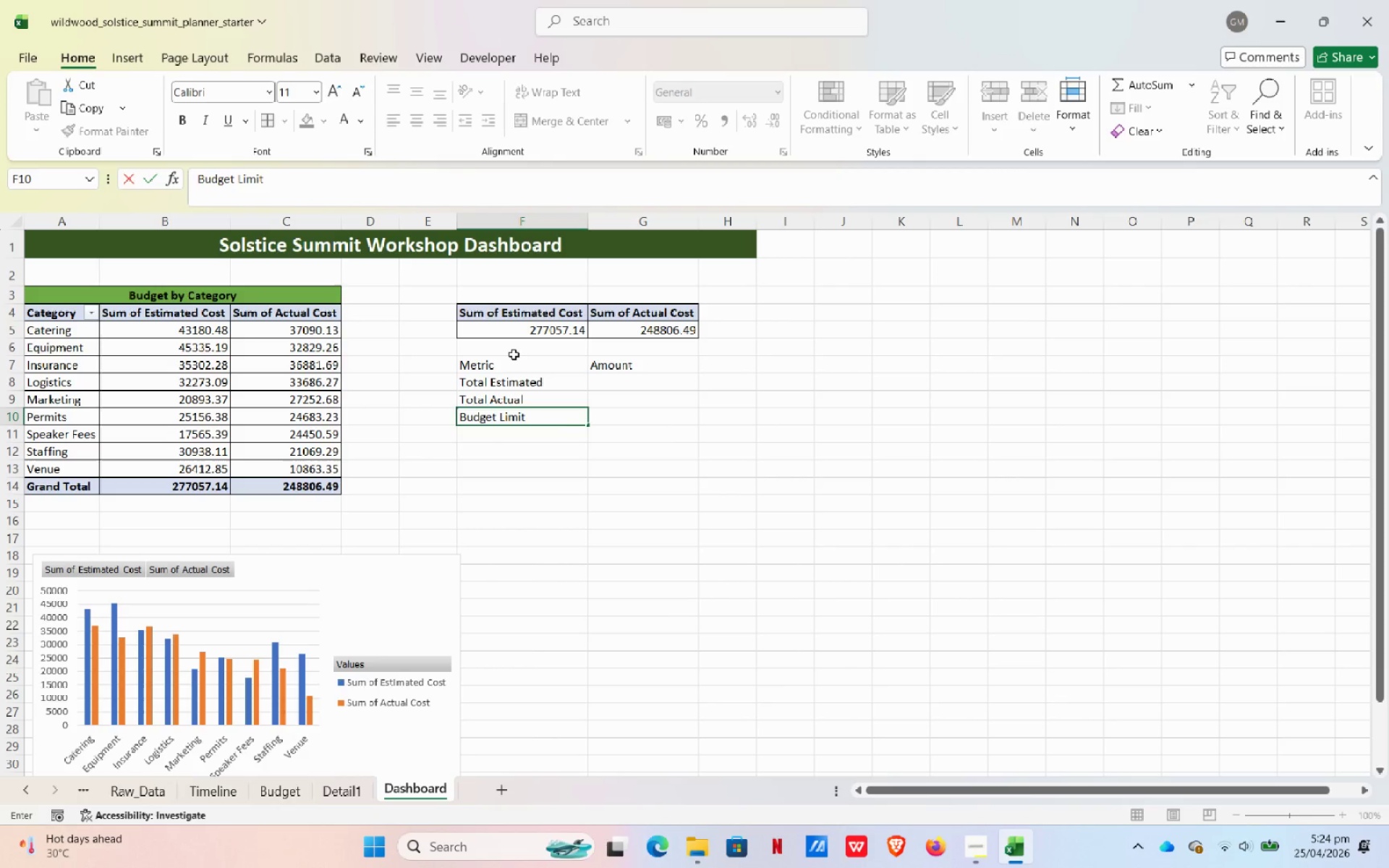 
key(Enter)
 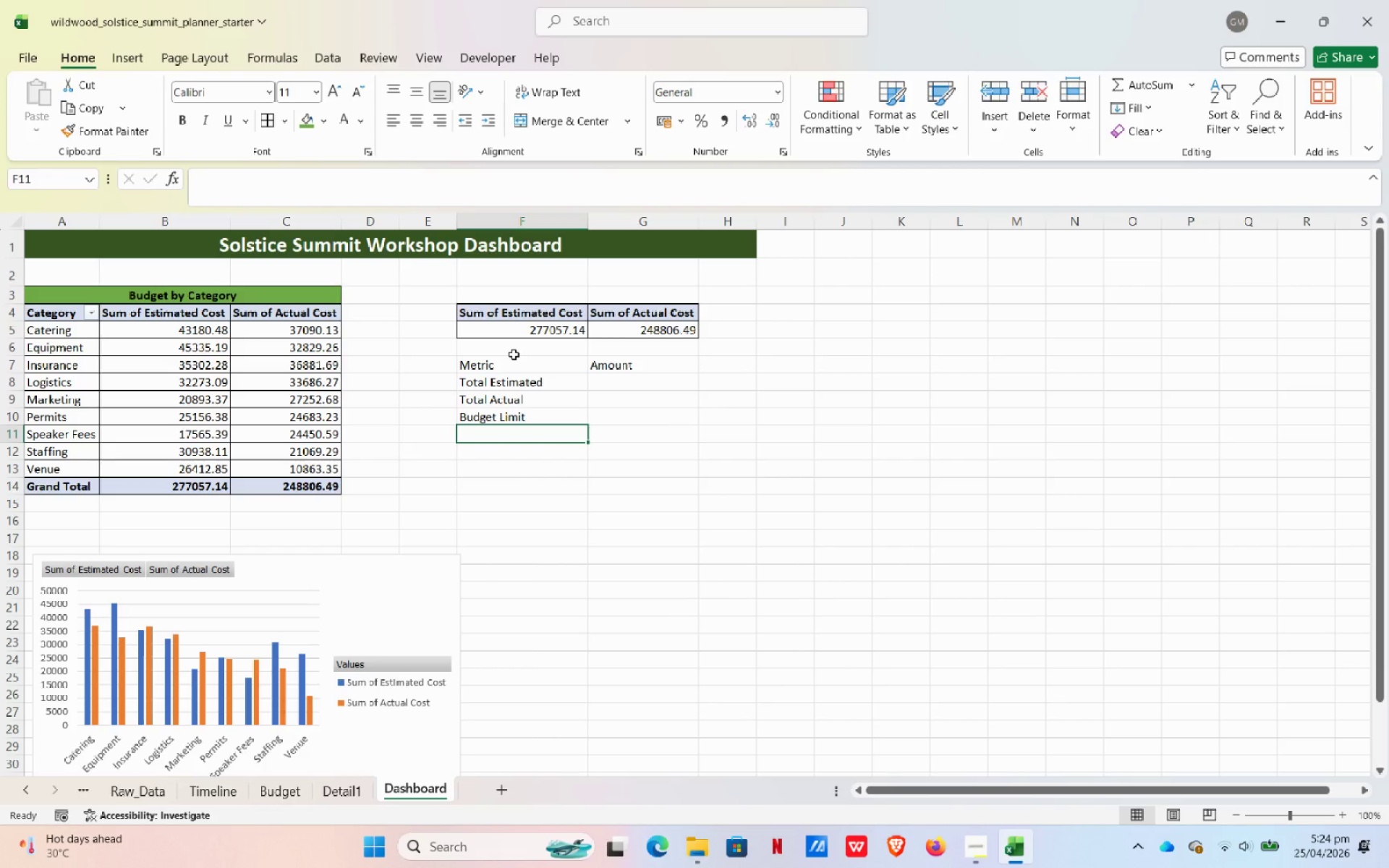 
type(Status)
 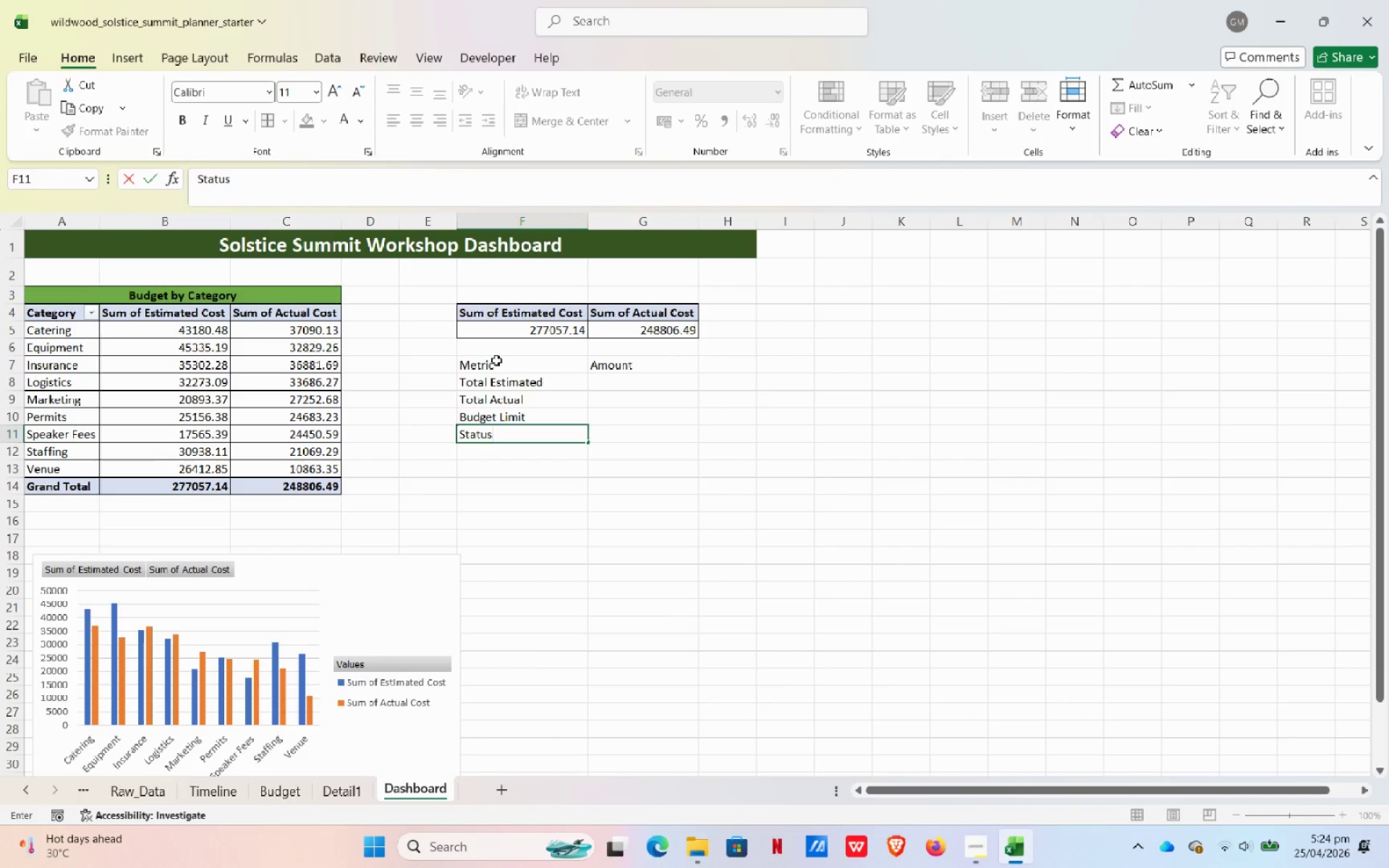 
left_click_drag(start_coordinate=[516, 363], to_coordinate=[601, 356])
 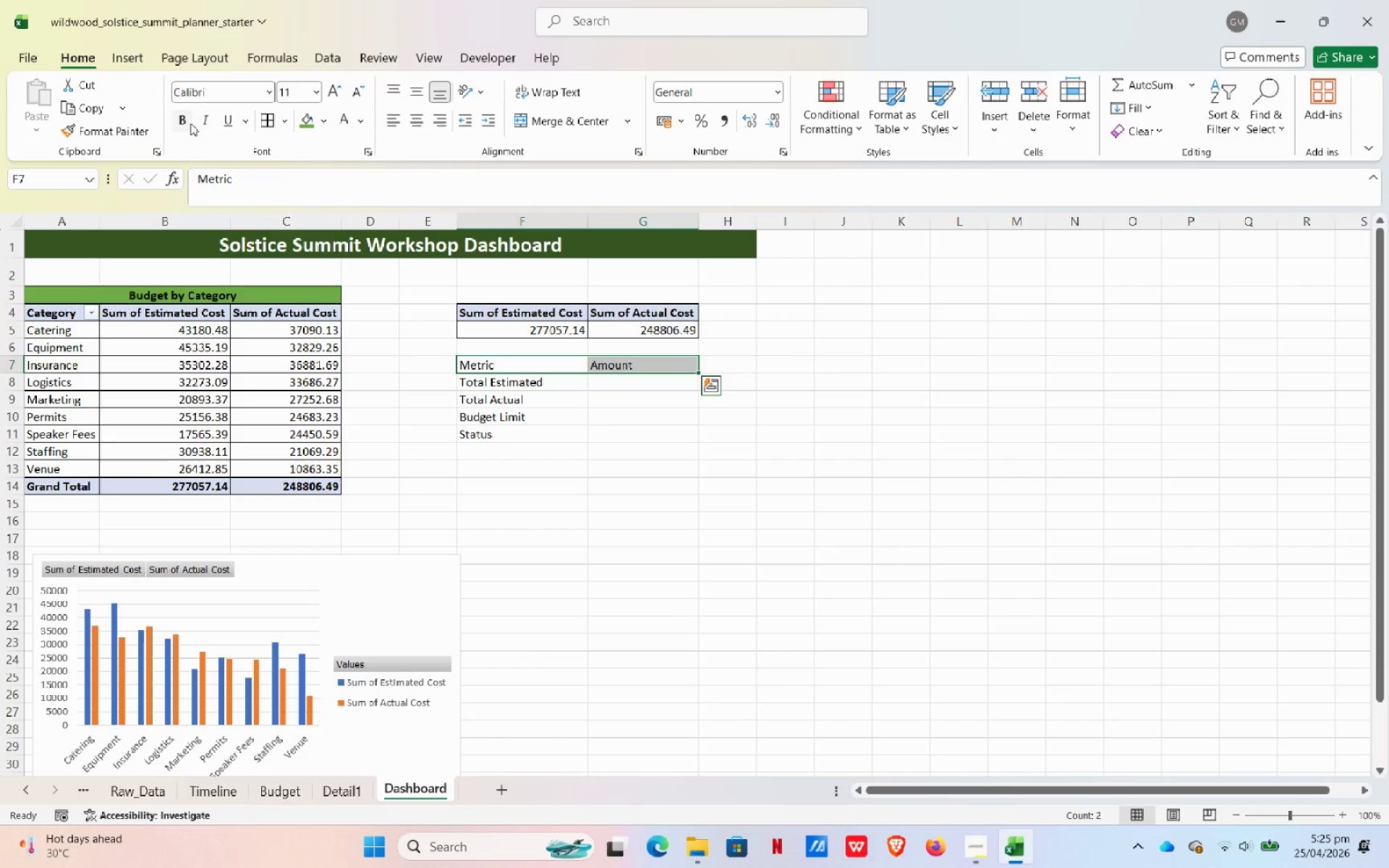 
left_click([184, 121])
 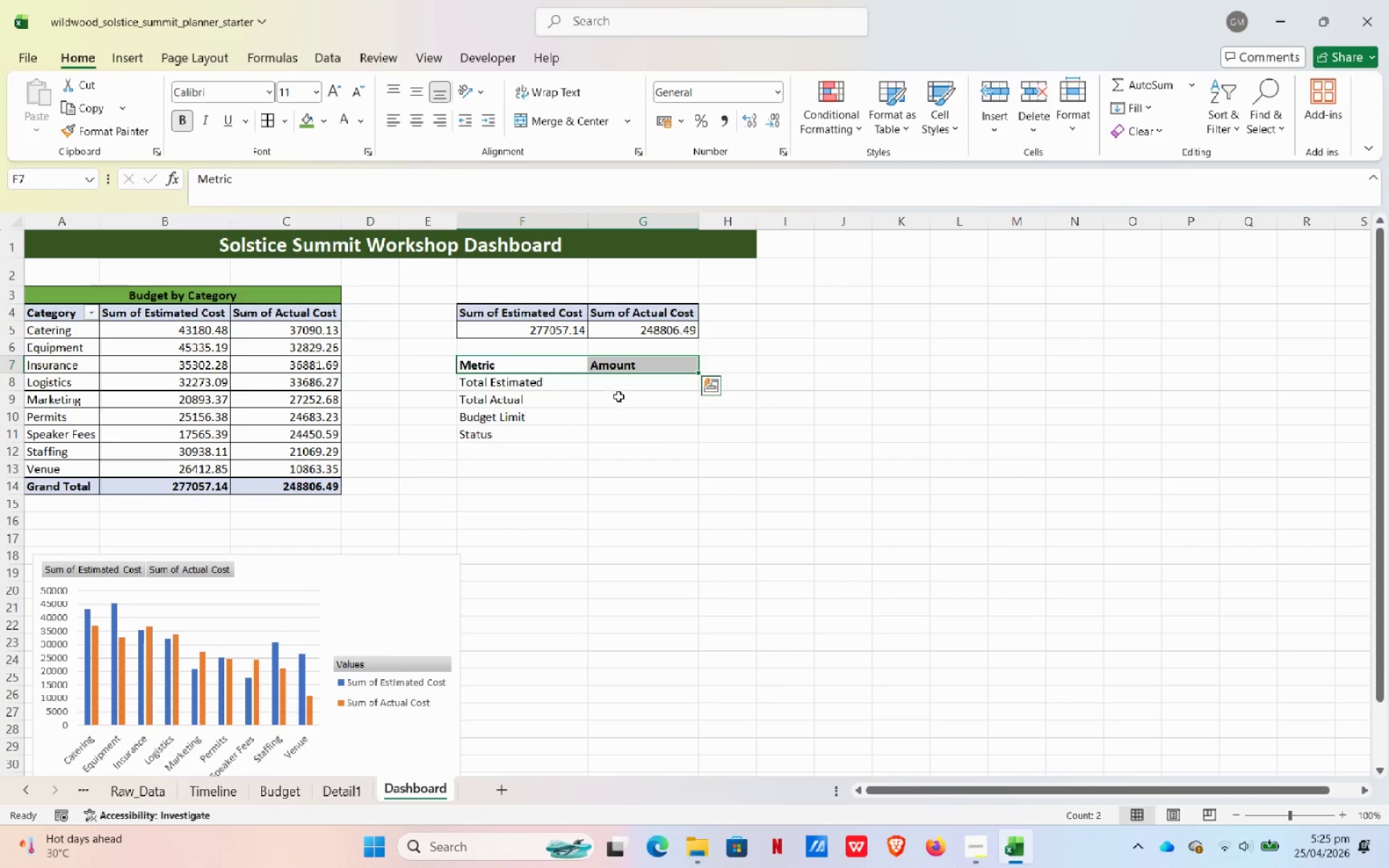 
wait(8.42)
 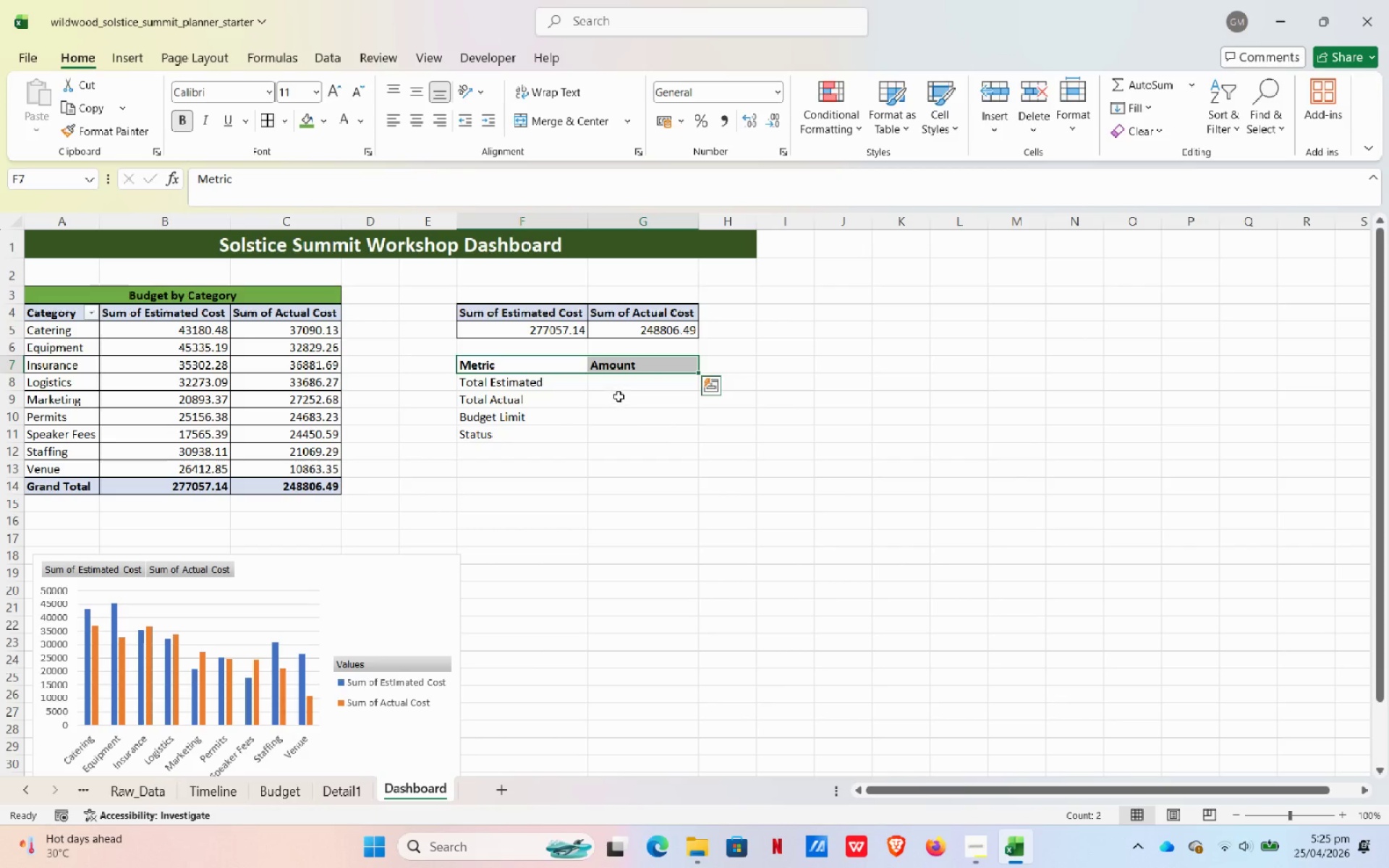 
left_click([620, 386])
 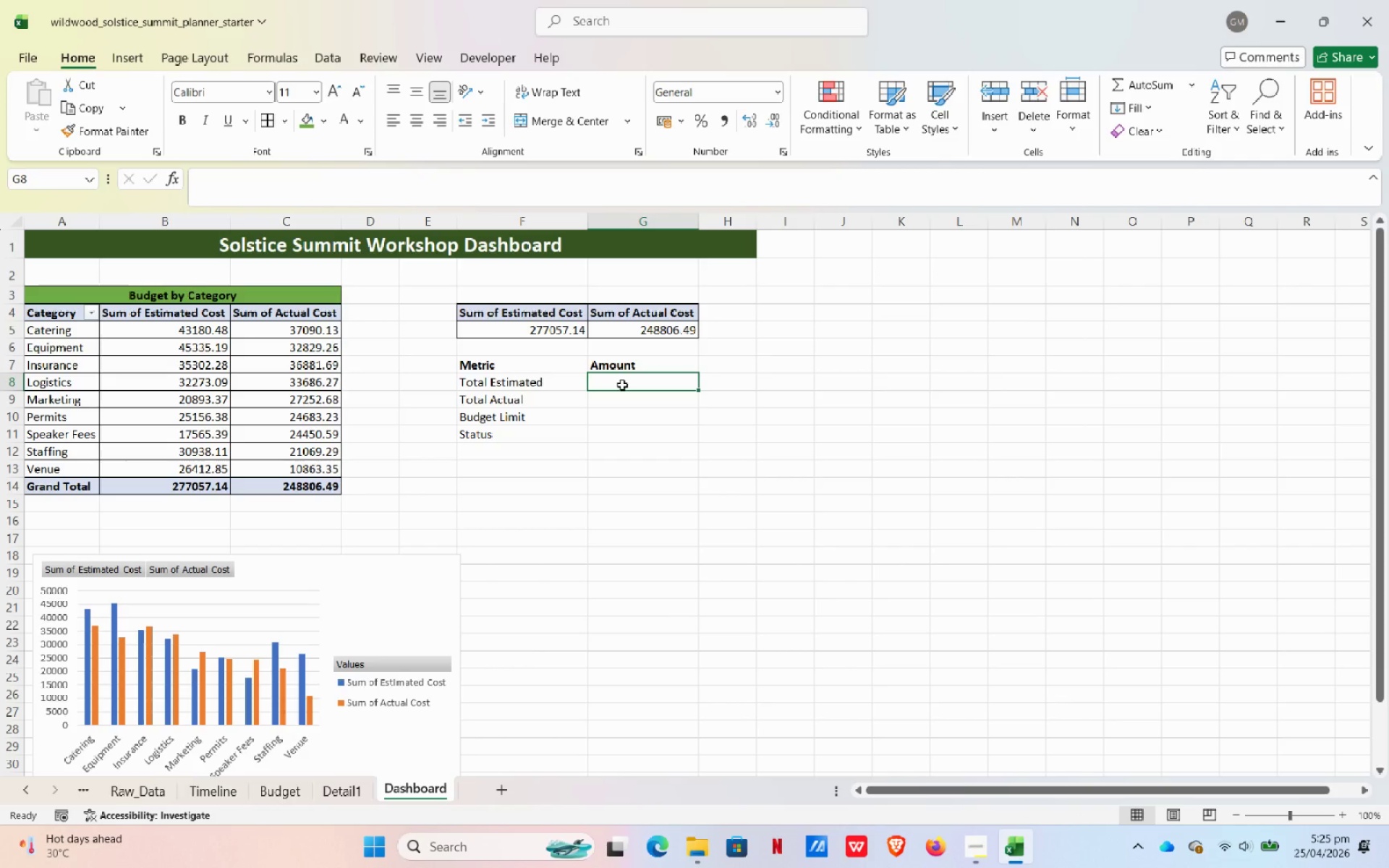 
key(Equal)
 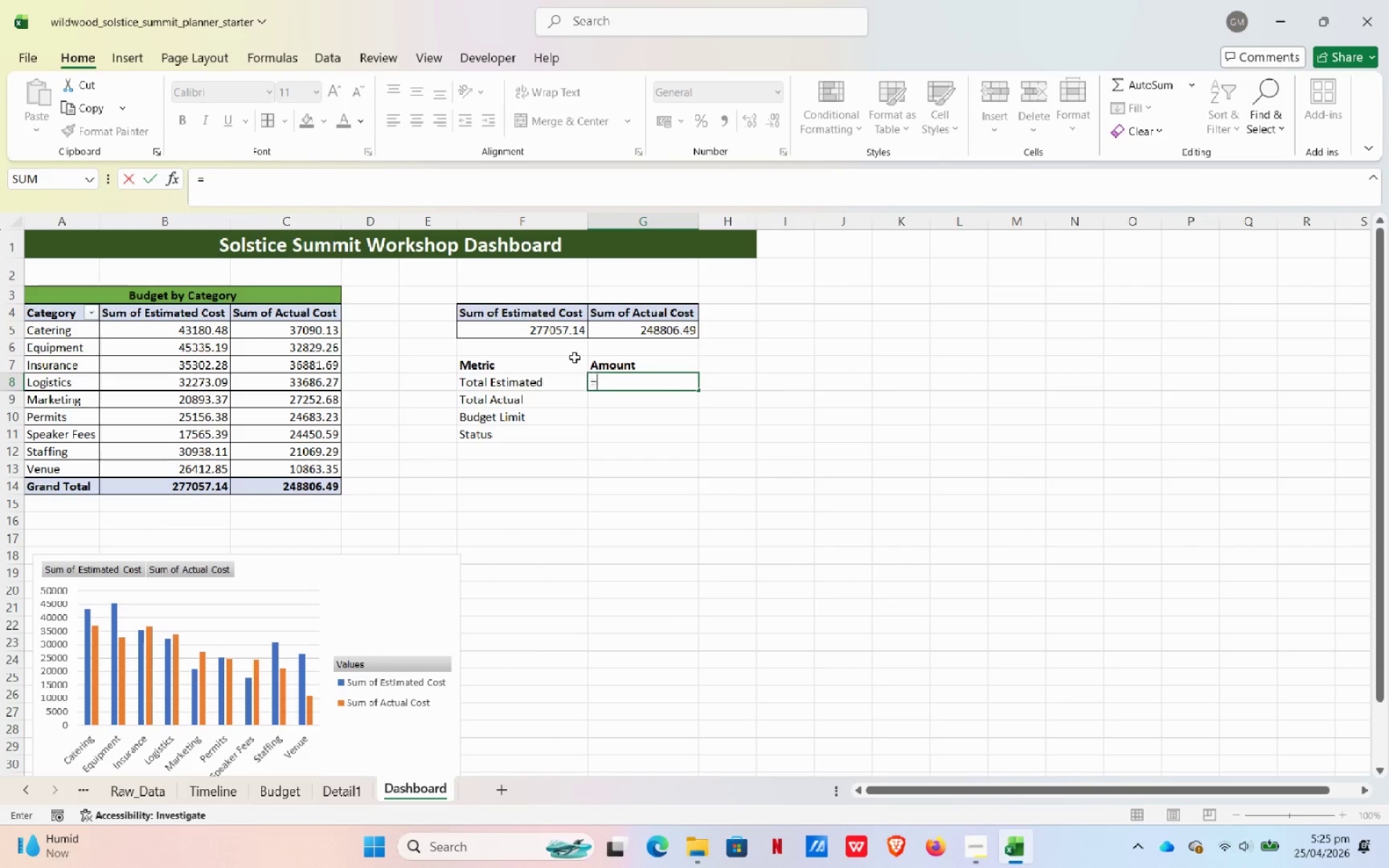 
left_click([521, 331])
 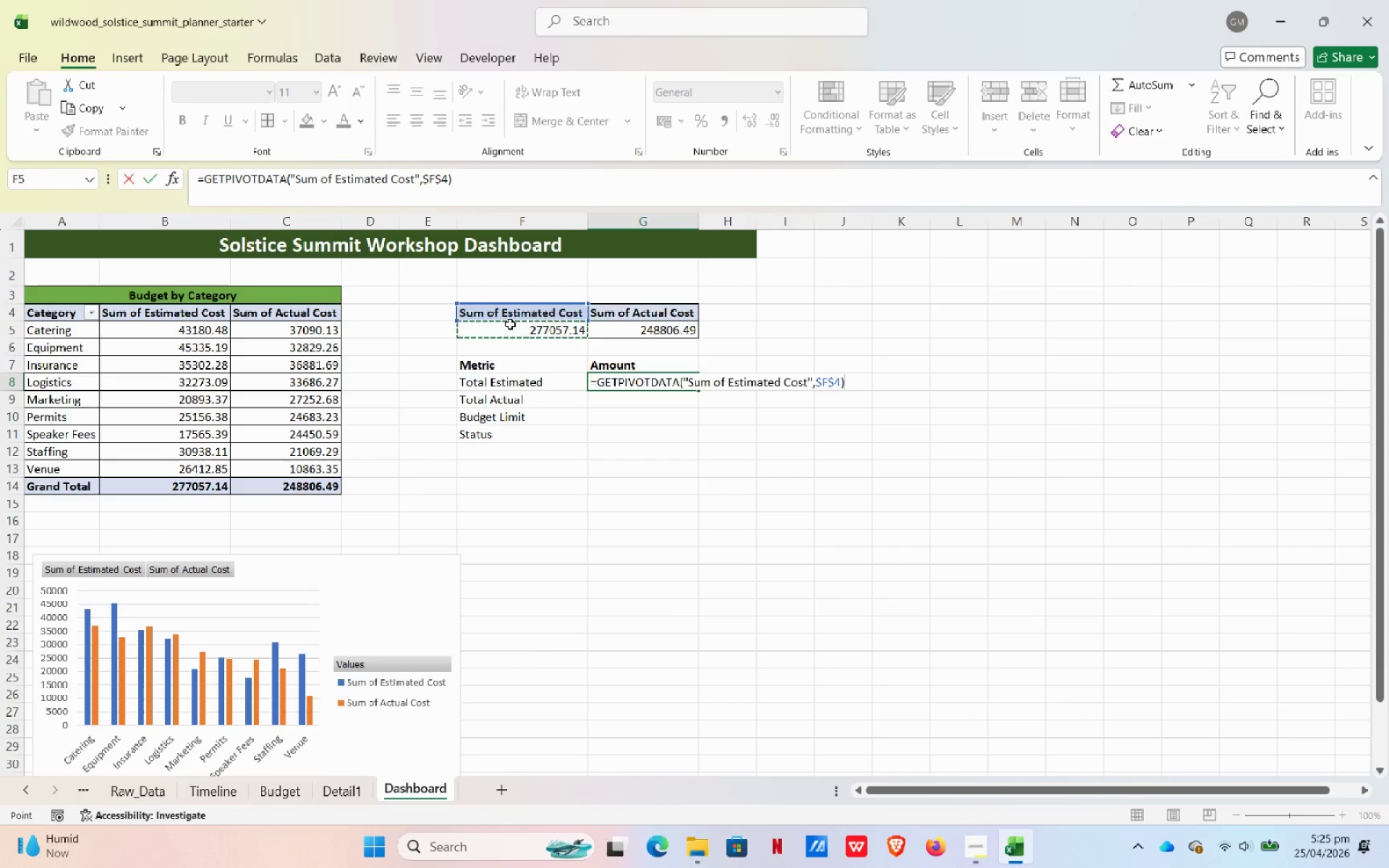 
key(NumpadEnter)
 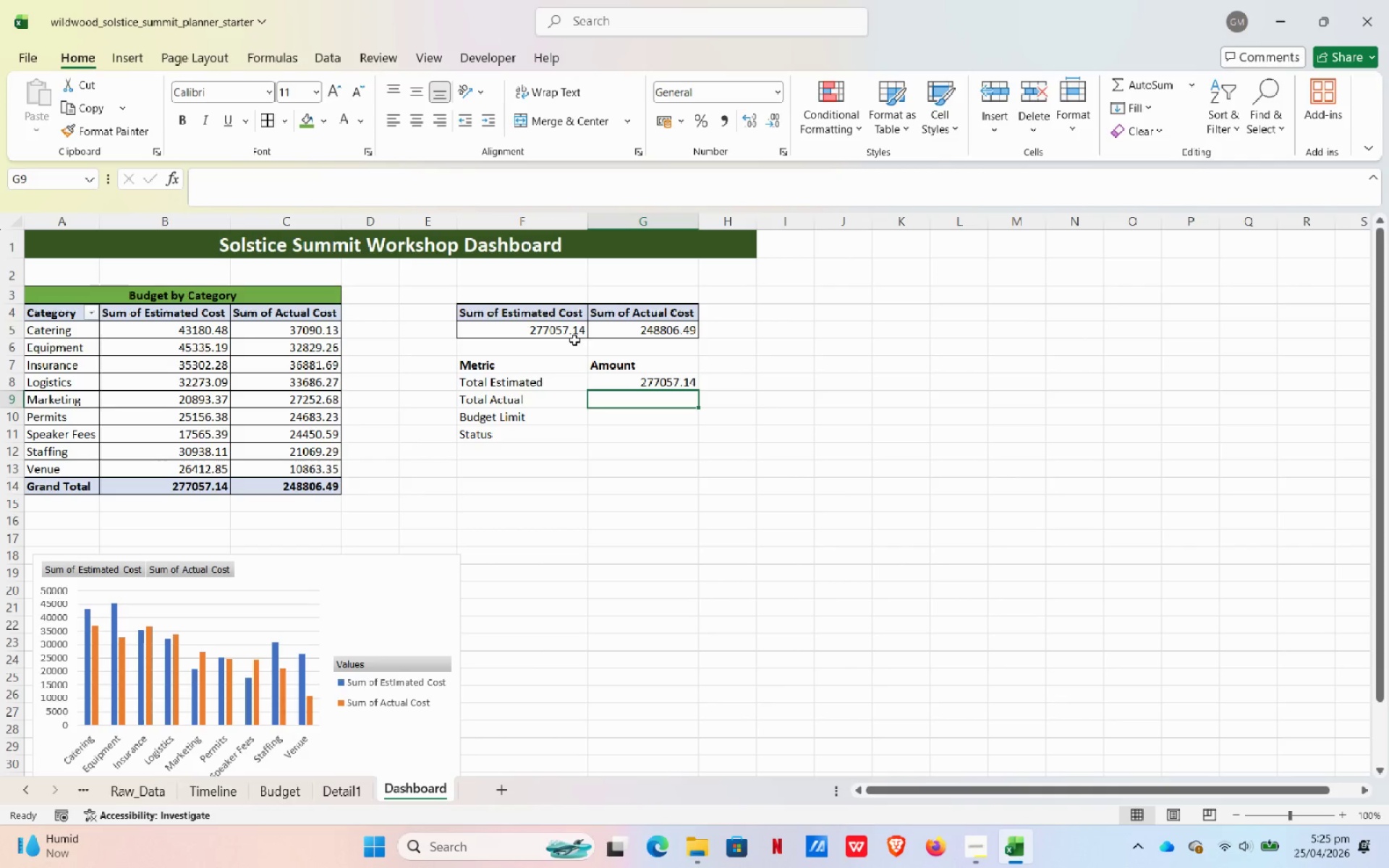 
wait(6.0)
 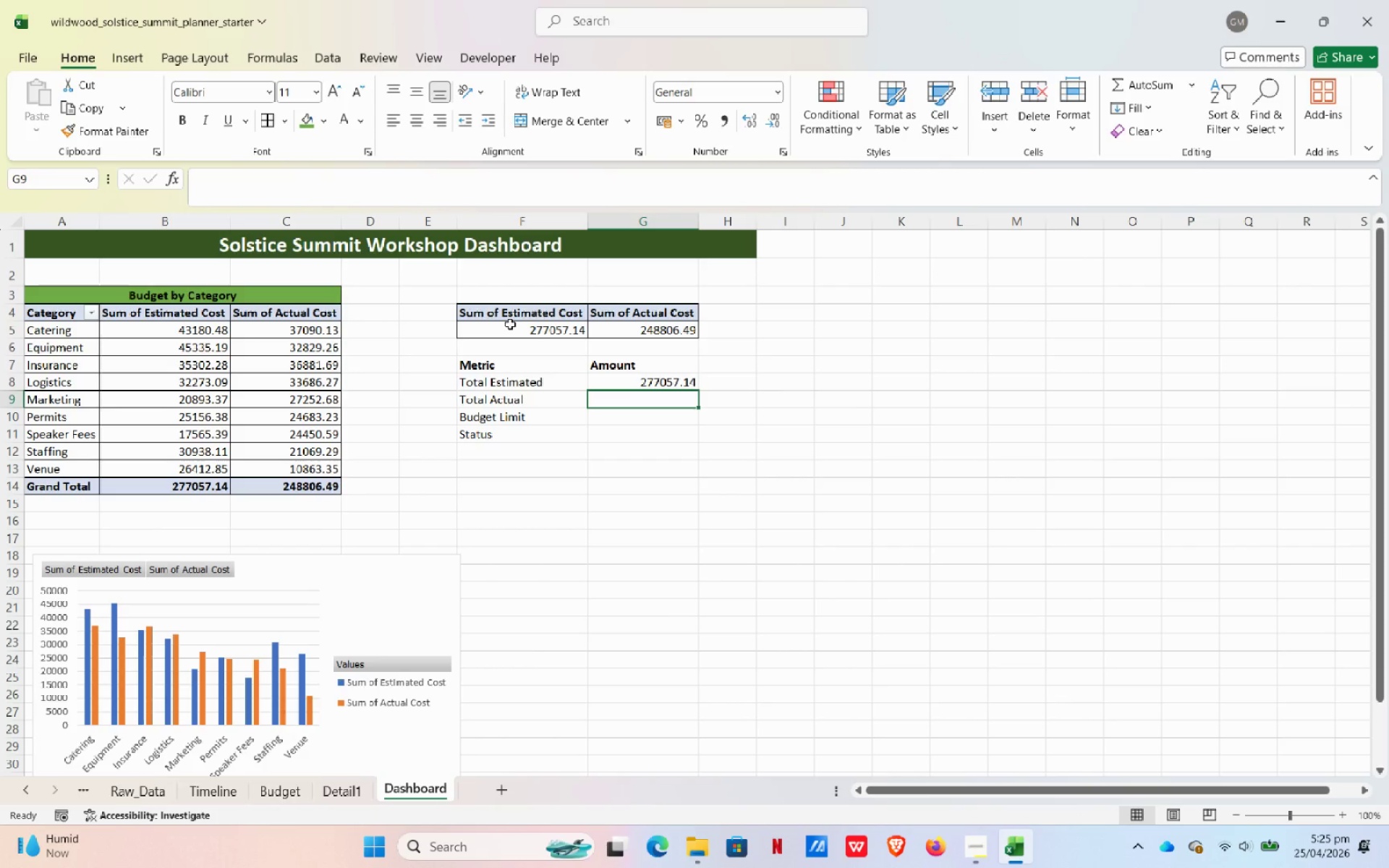 
key(Equal)
 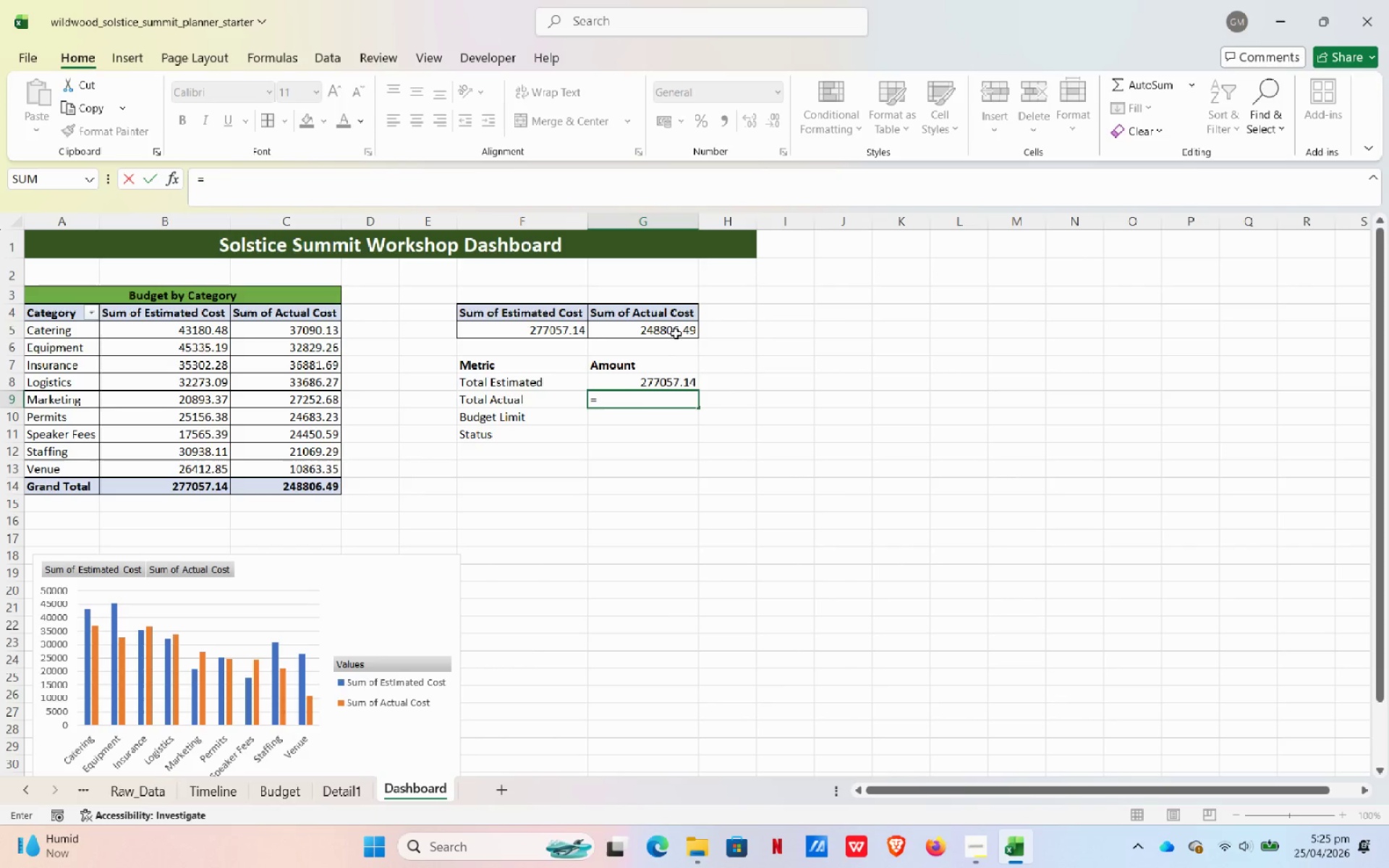 
left_click([676, 332])
 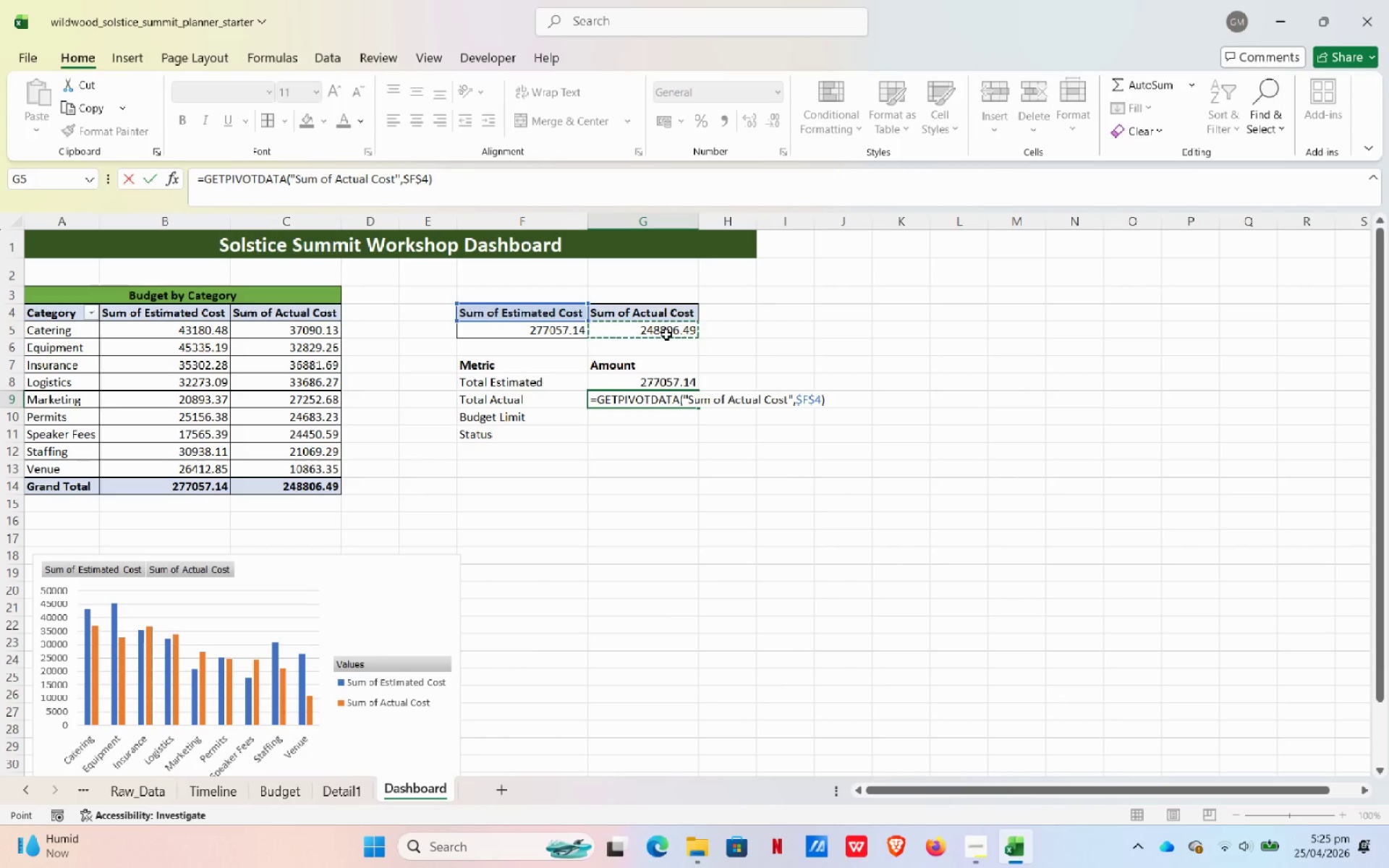 
key(NumpadEnter)
 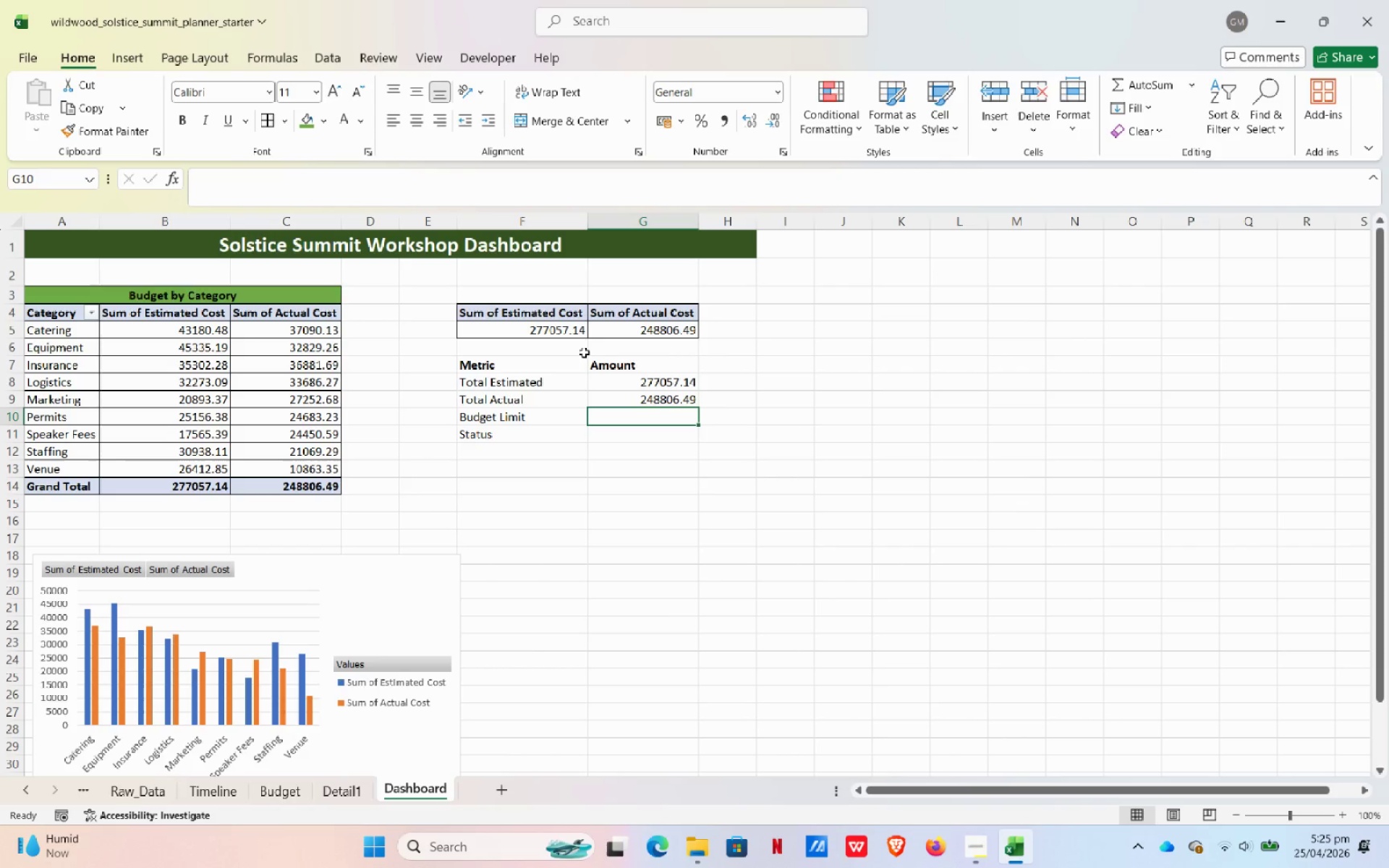 
wait(11.11)
 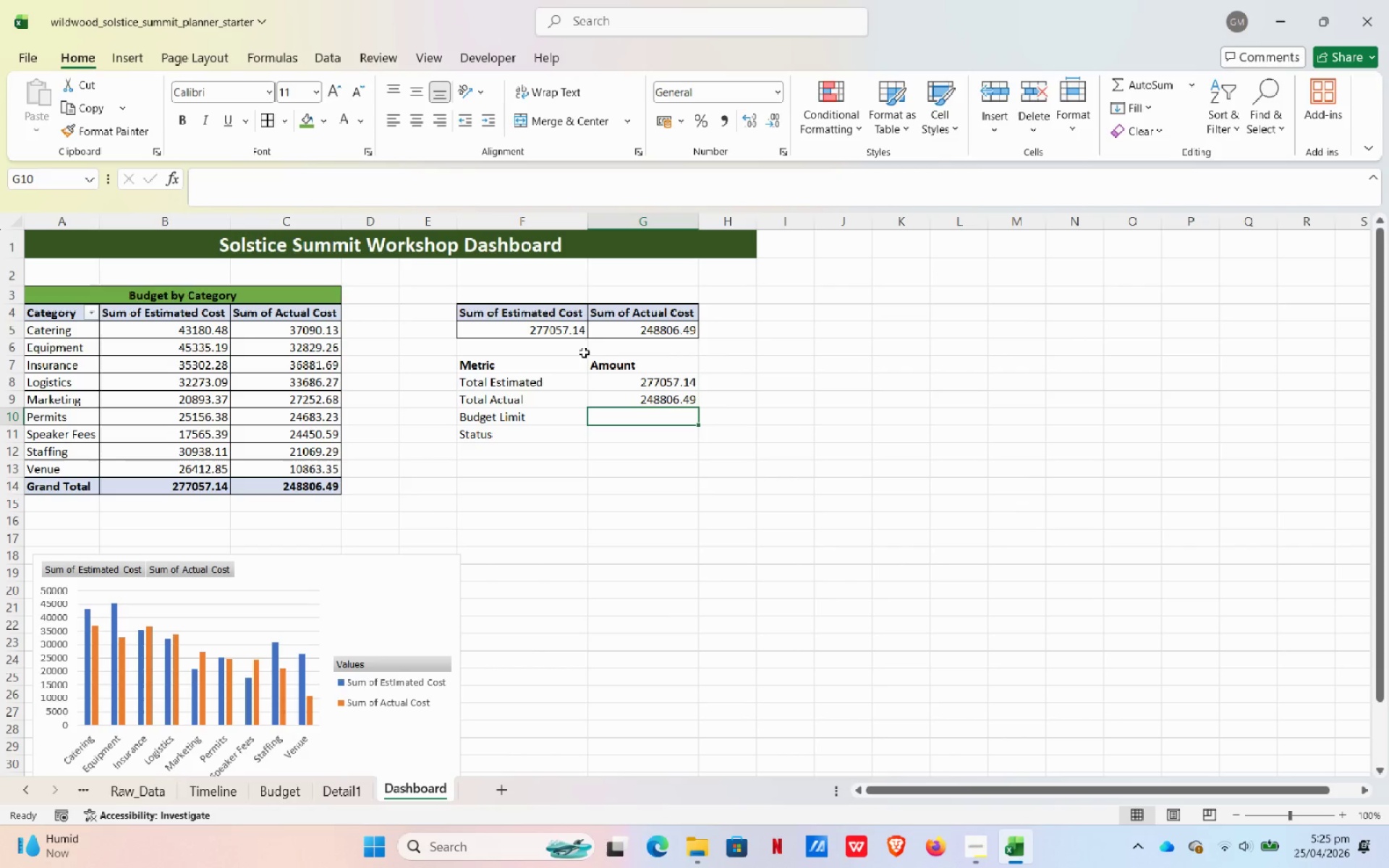 
type(=IF(G6.)
key(Backspace)
type(>G7)
 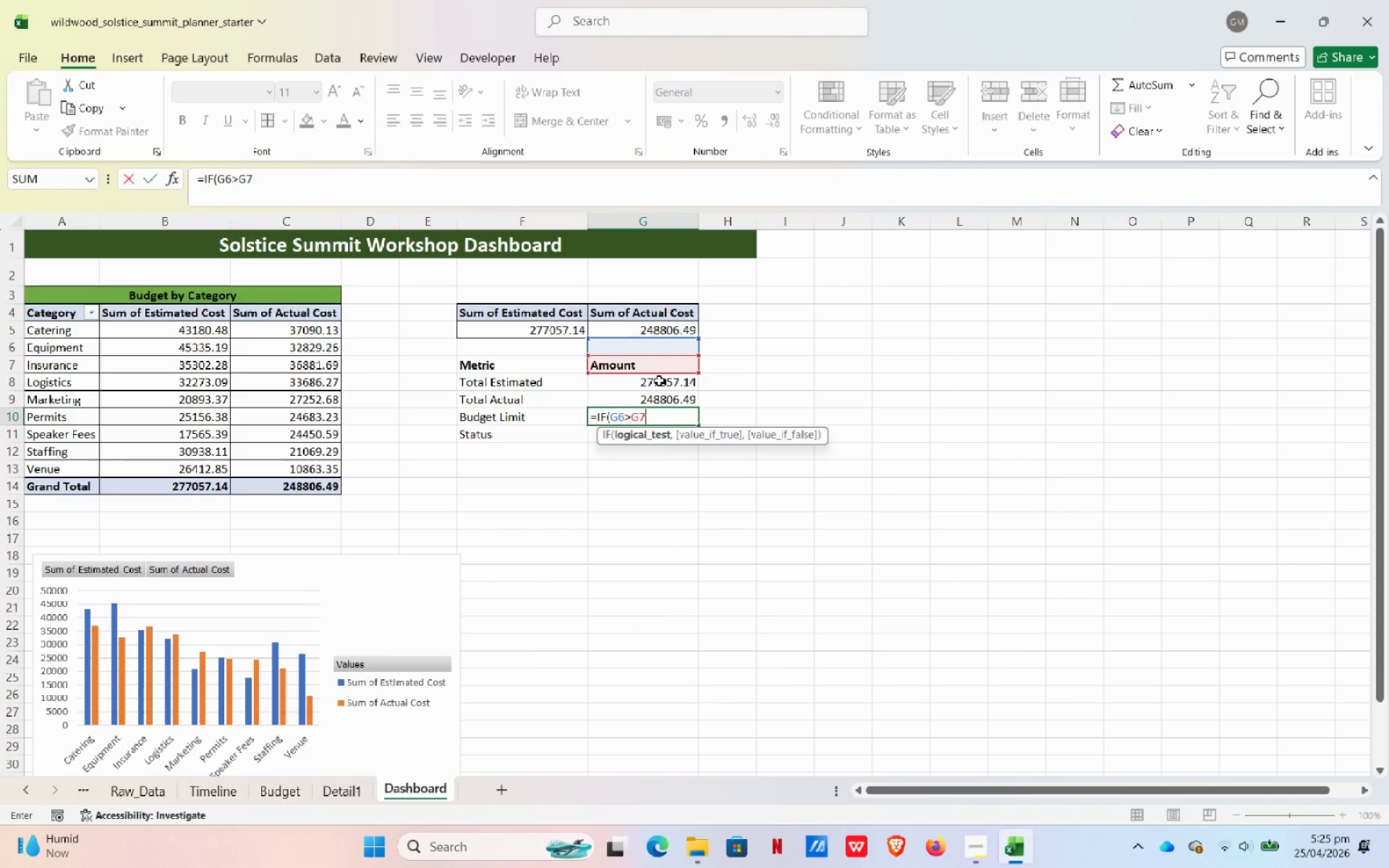 
wait(34.62)
 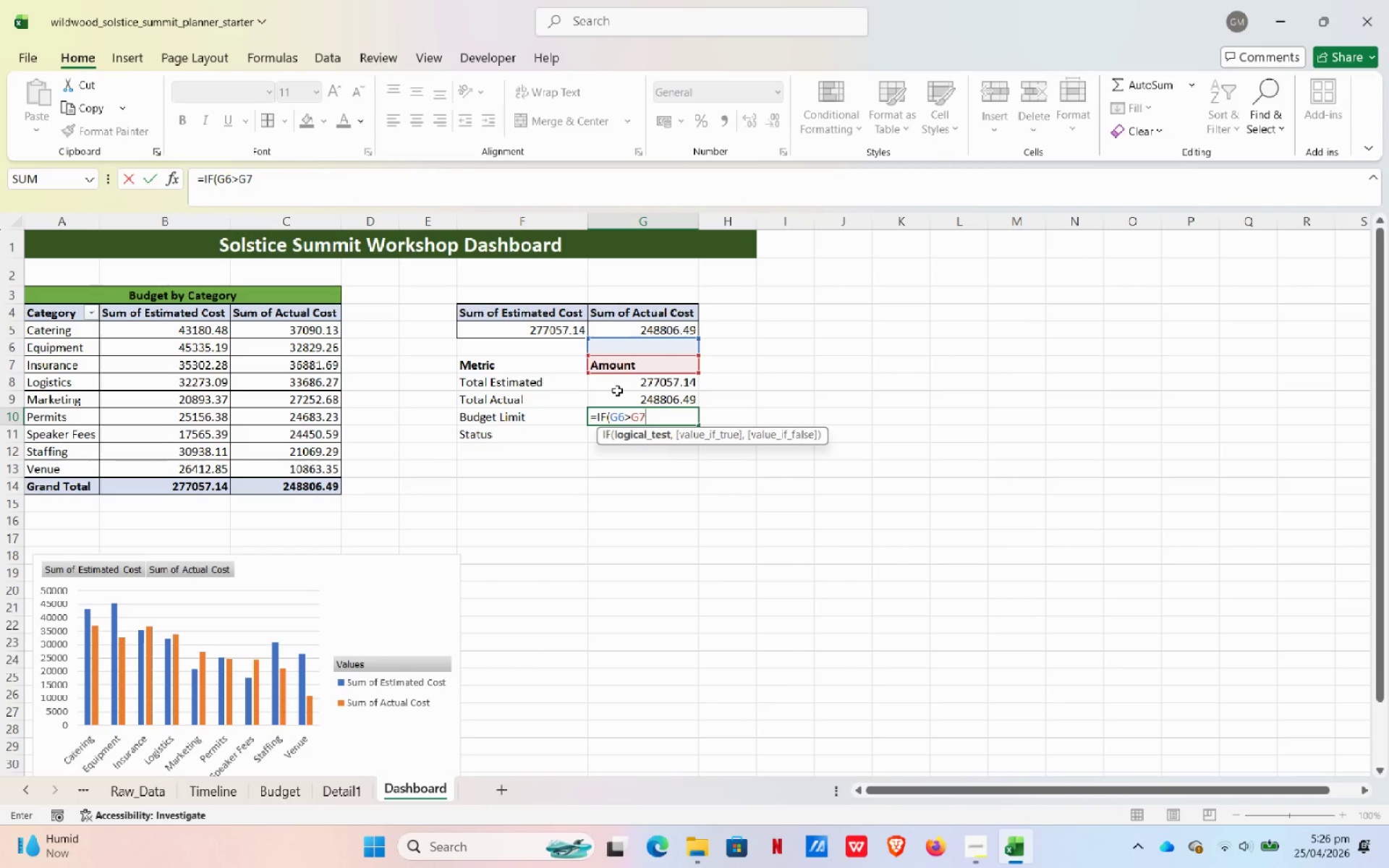 
type(*1.1,'OVER BUDGET')
key(Backspace)
type(",)
 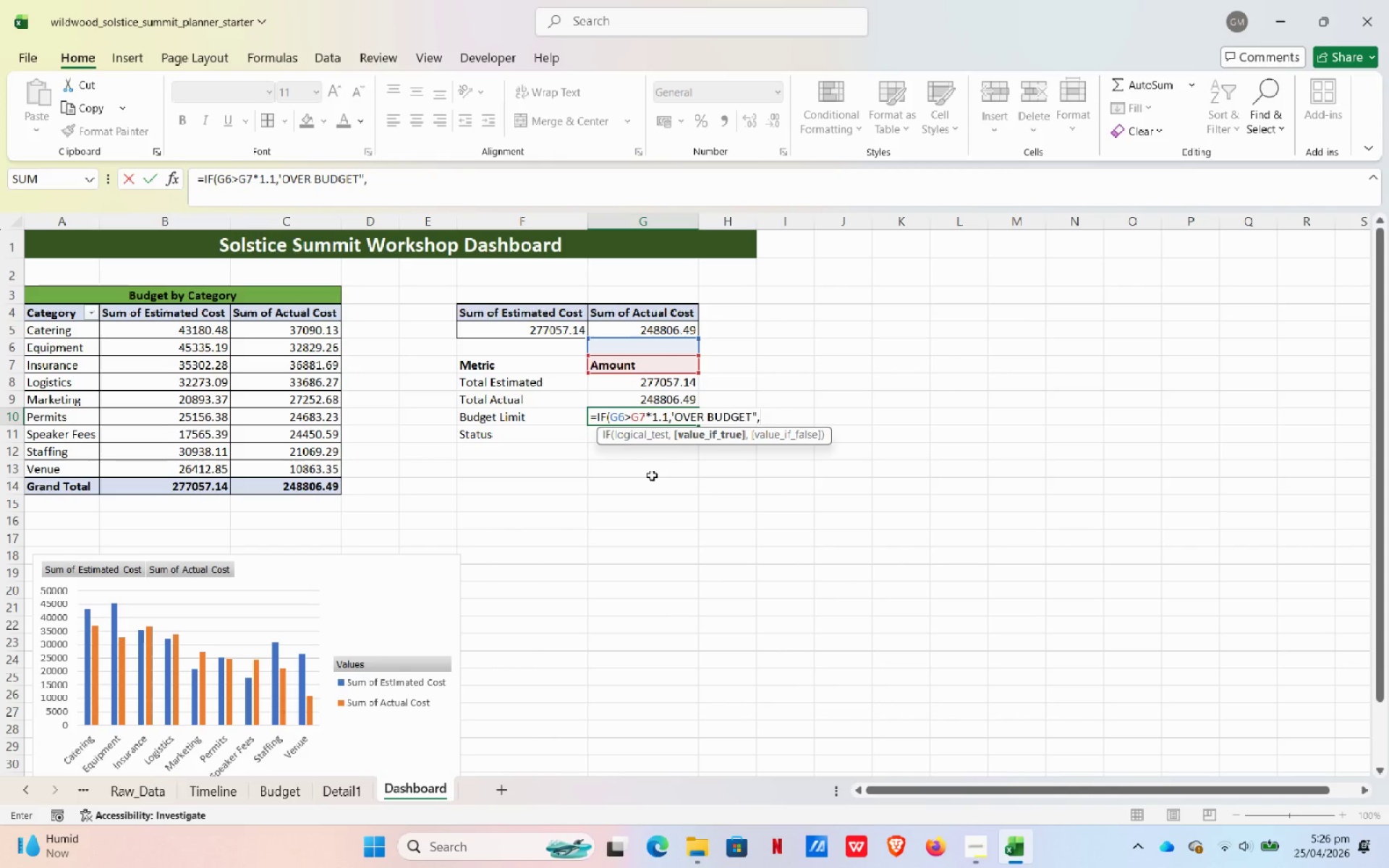 
key(ArrowLeft)
 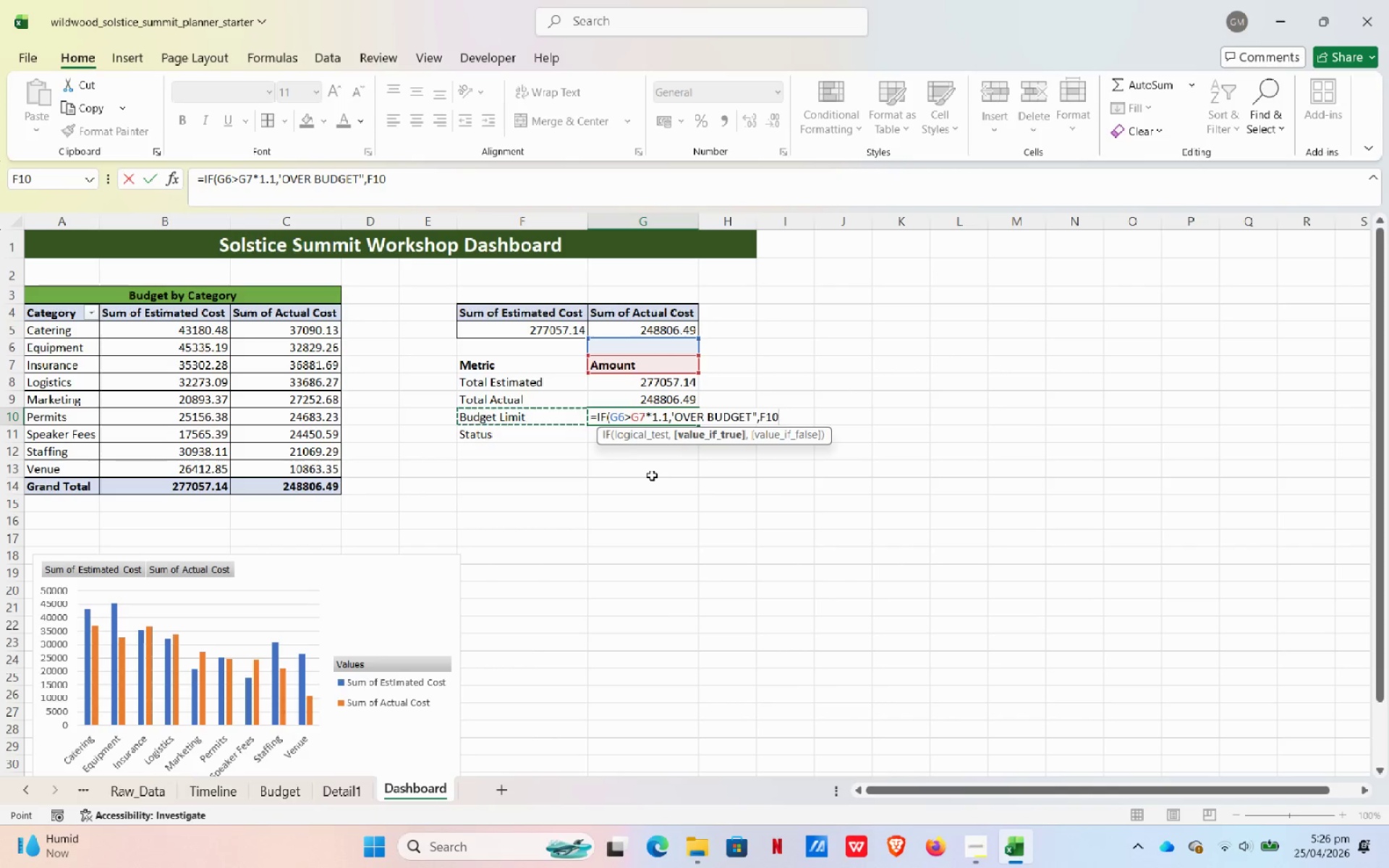 
key(Backspace)
 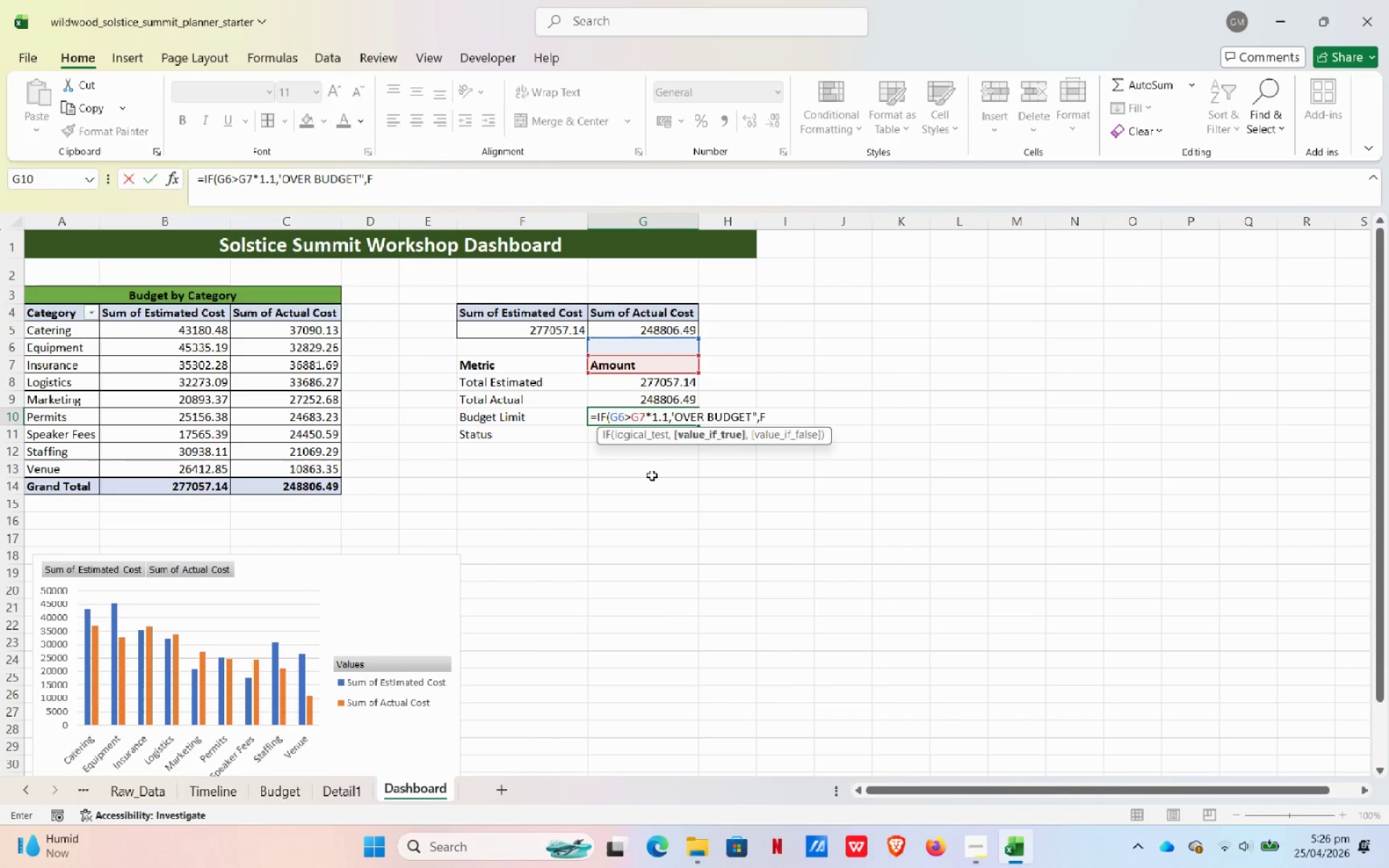 
key(Backspace)
 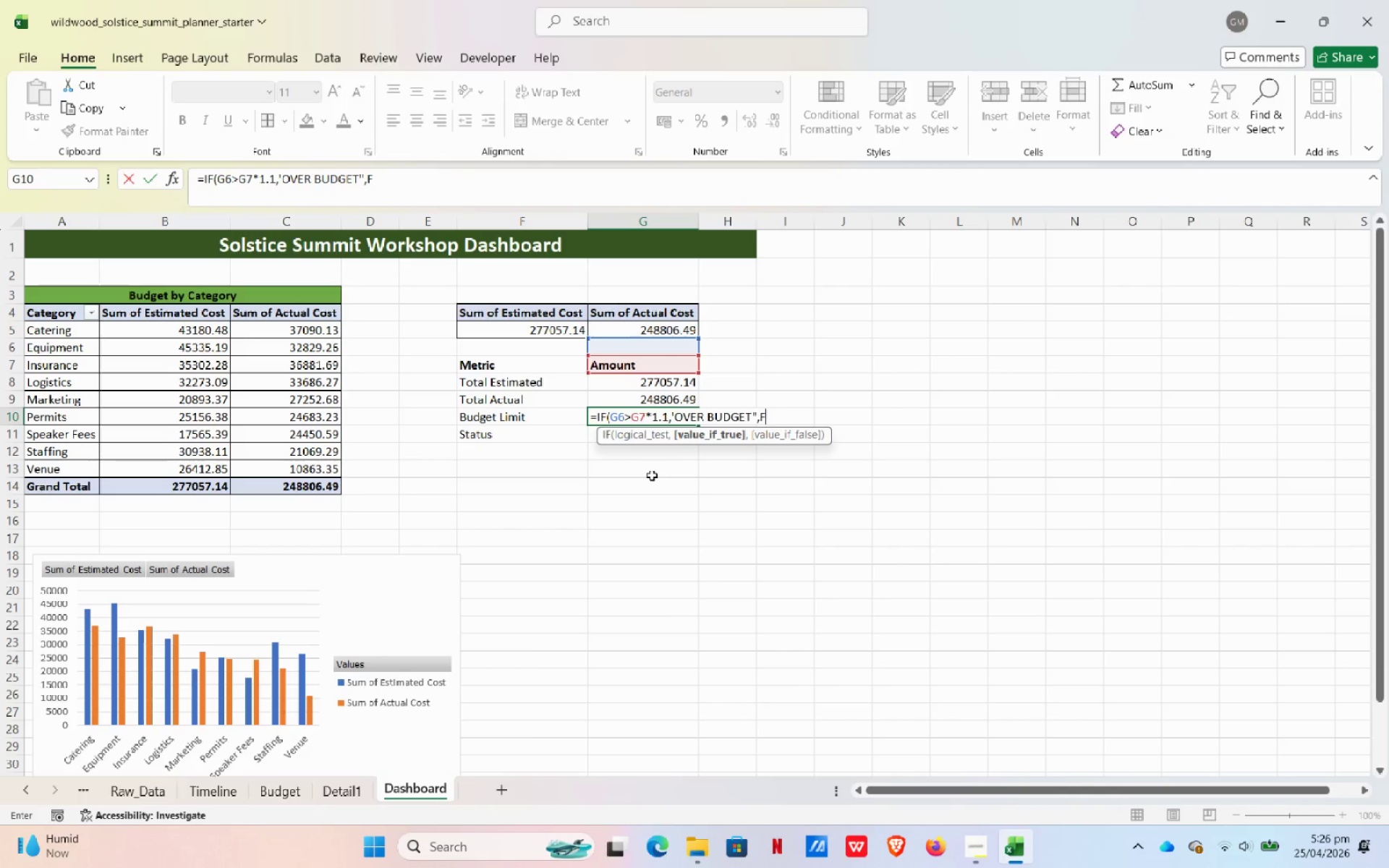 
key(Backspace)
 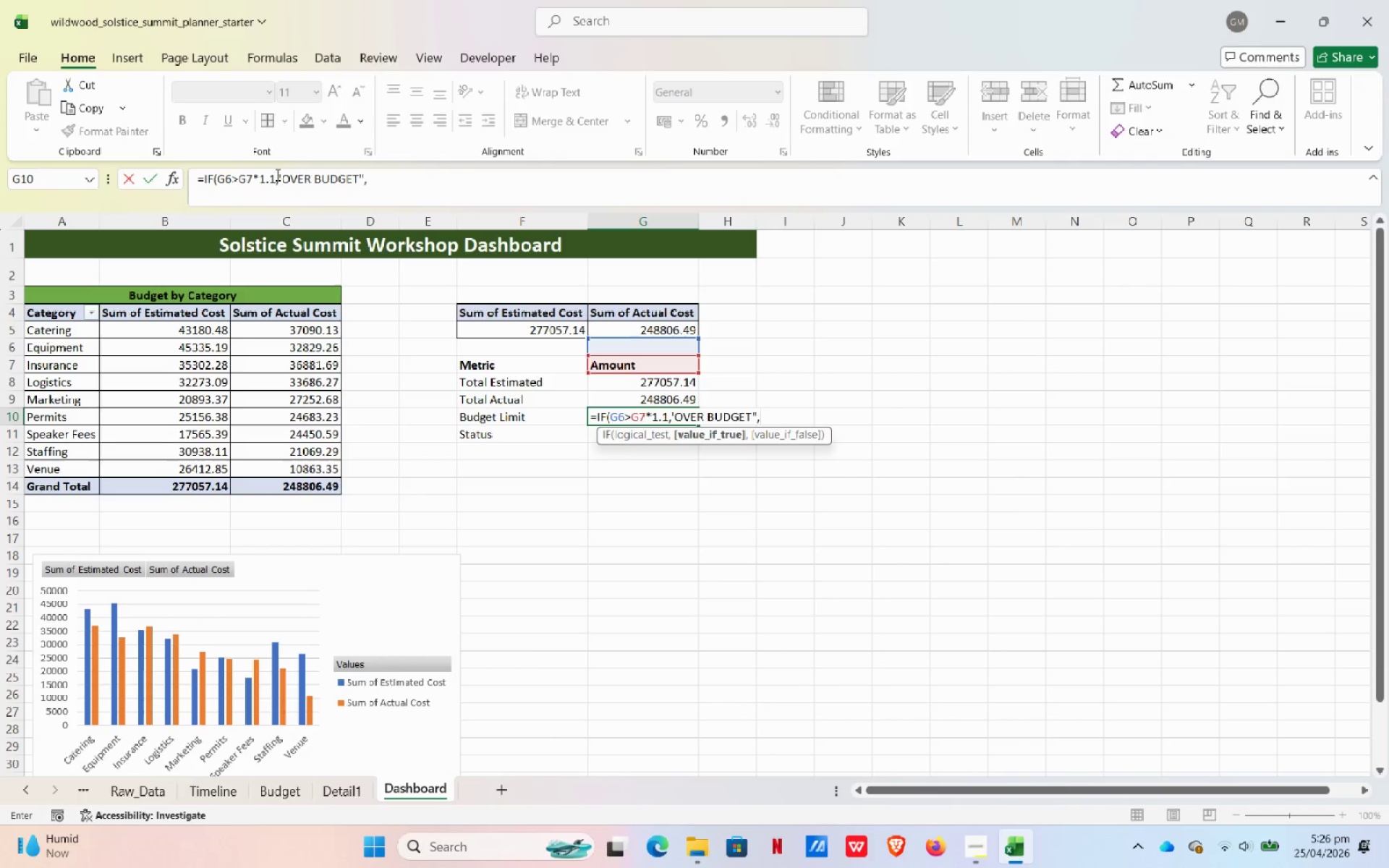 
left_click([279, 178])
 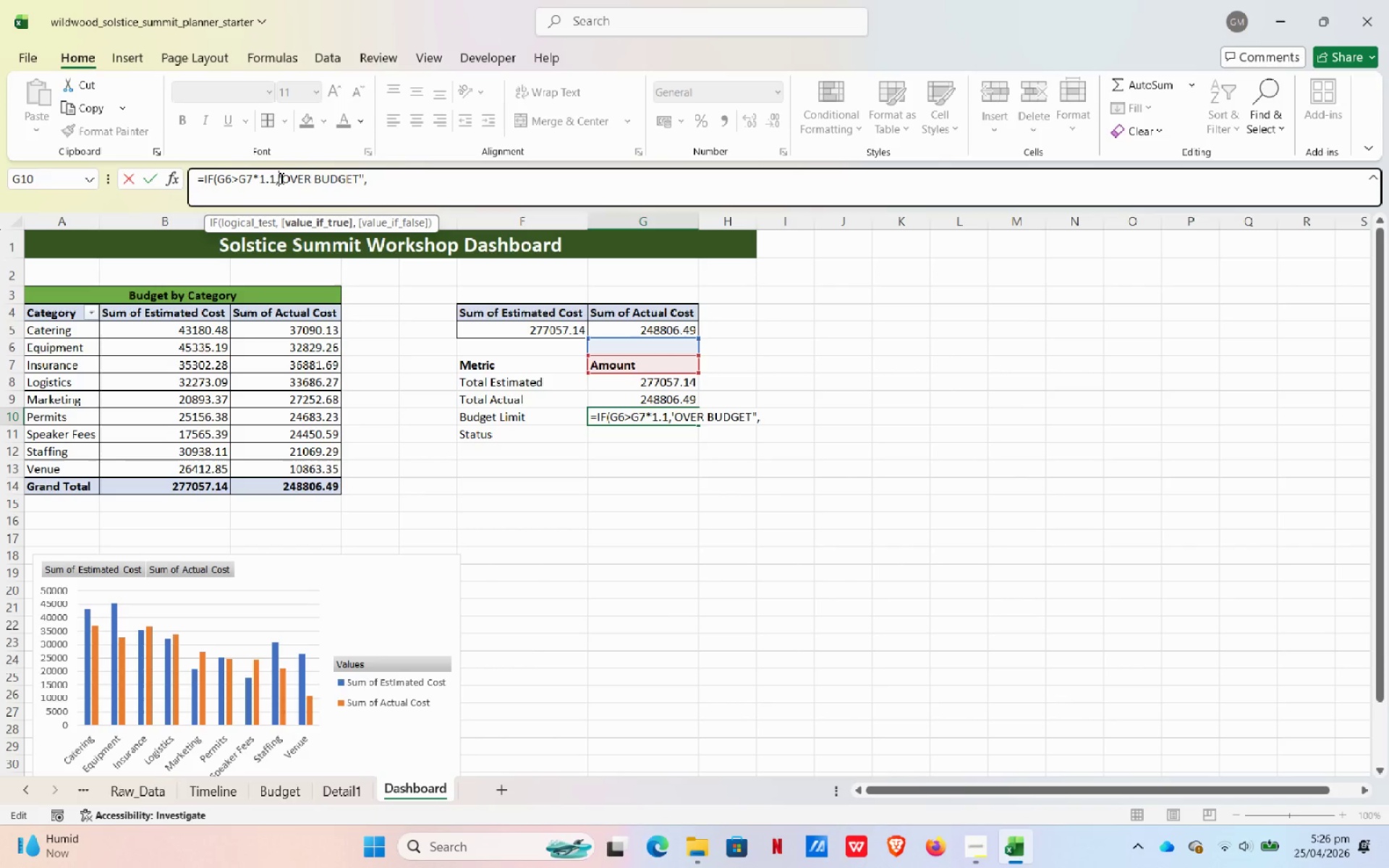 
wait(5.12)
 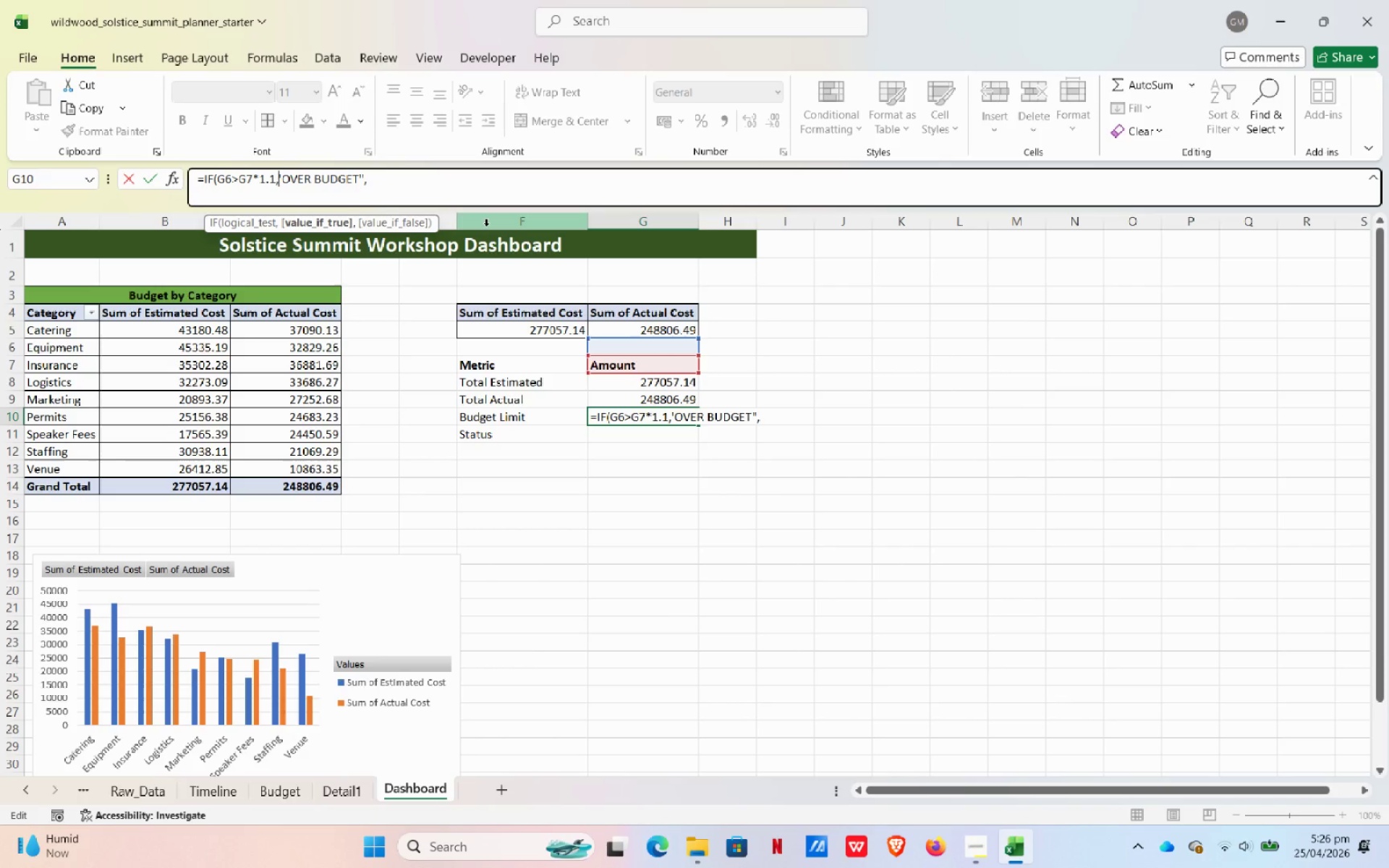 
key(Shift+ShiftLeft)
 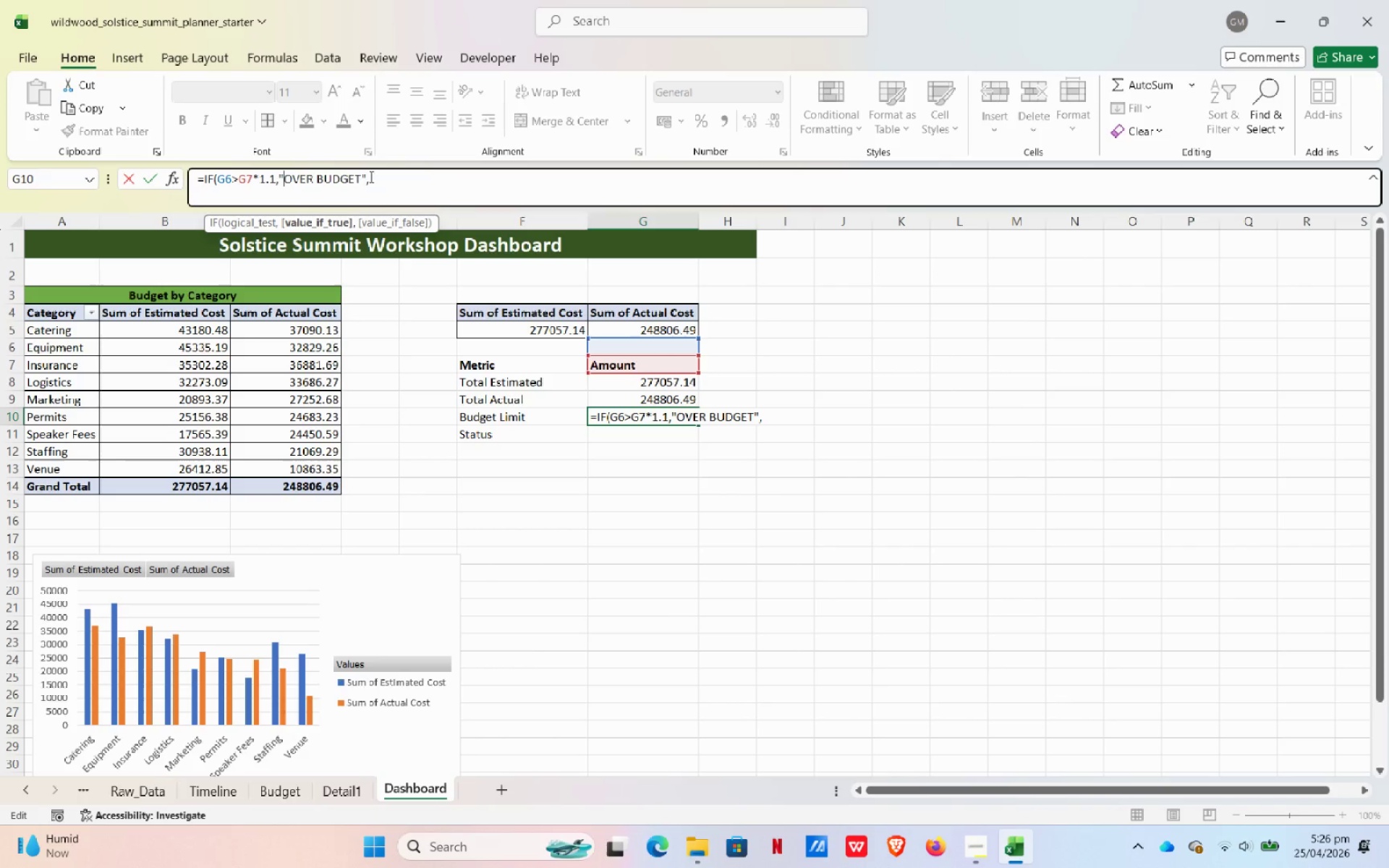 
key(Shift+Quote)
 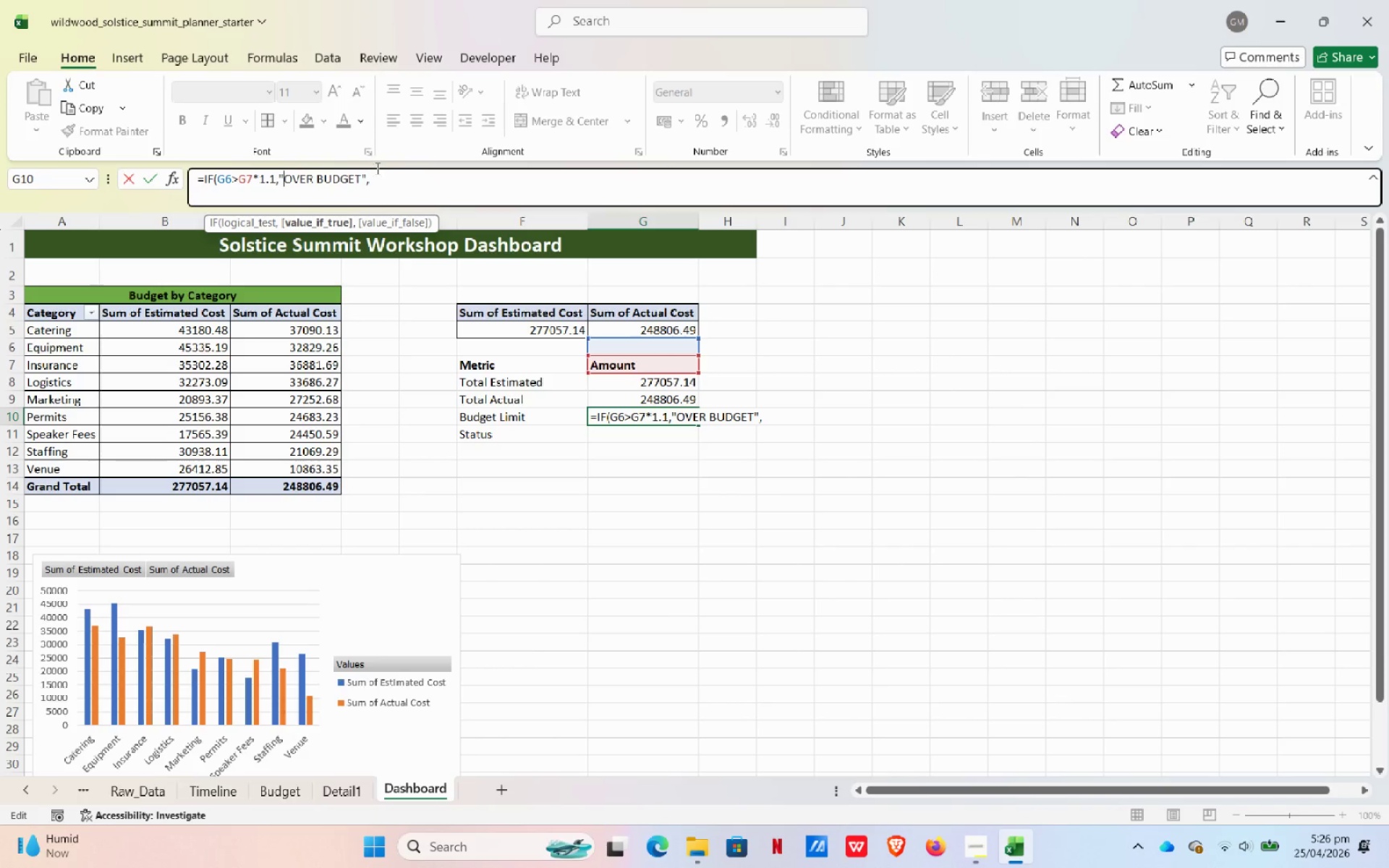 
left_click([390, 188])
 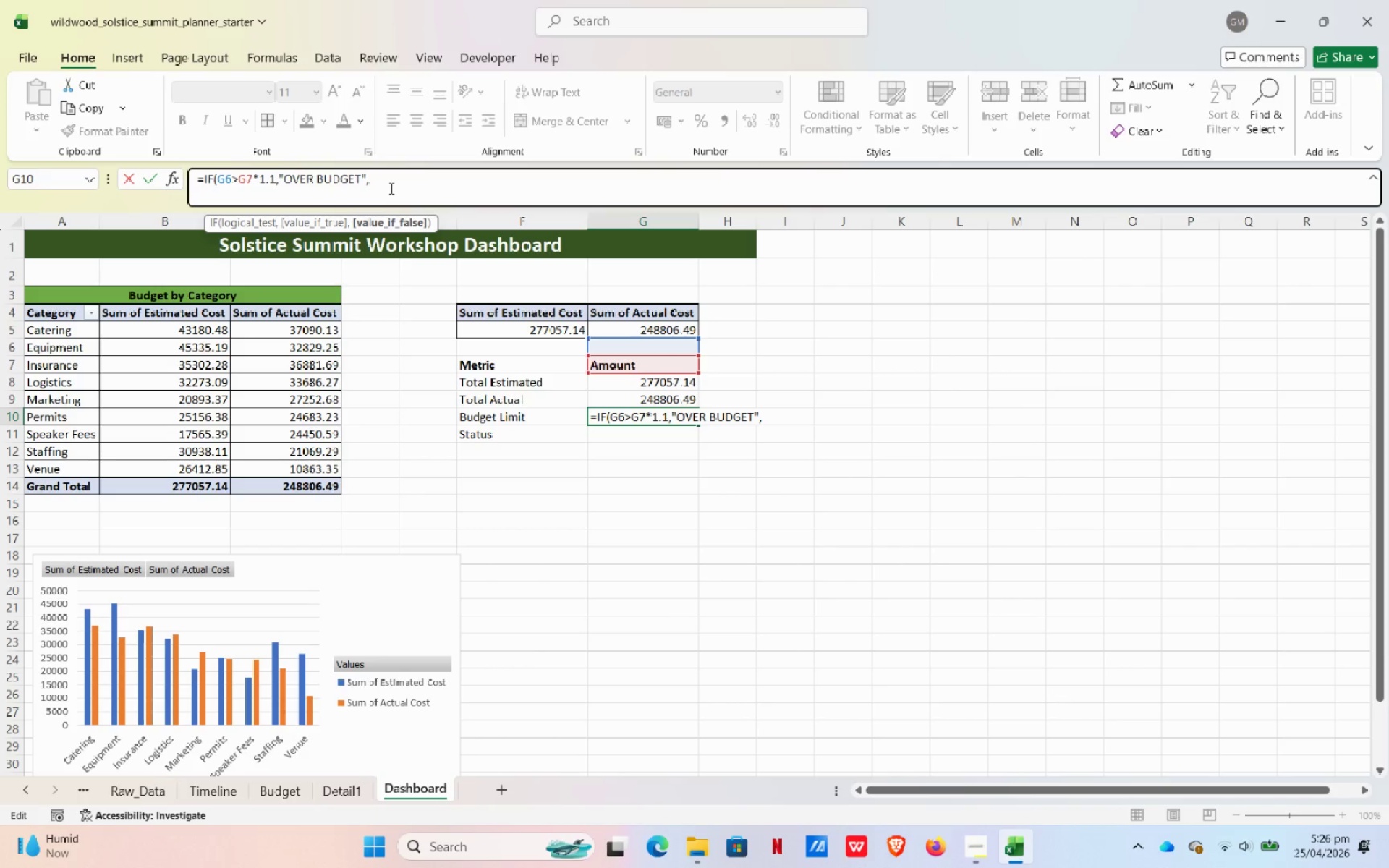 
type('ON TRACK')
key(Backspace)
type(:)
key(Backspace)
type(")
key(Backspace)
key(Backspace)
key(Backspace)
key(Backspace)
key(Backspace)
key(Backspace)
key(Backspace)
key(Backspace)
key(Backspace)
key(Backspace)
type("ON TRACK"))
key(NumpadEnter)
 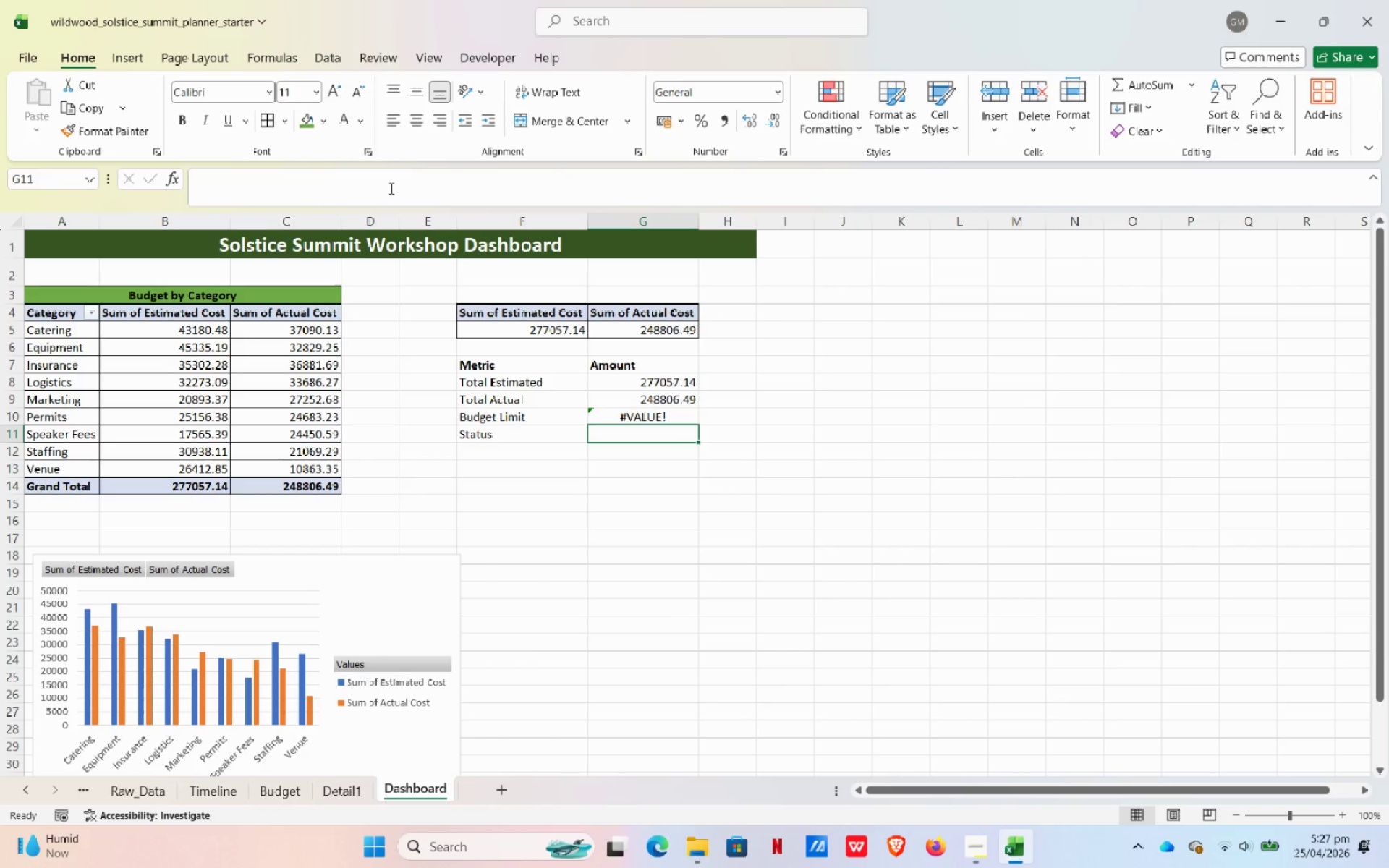 
wait(9.0)
 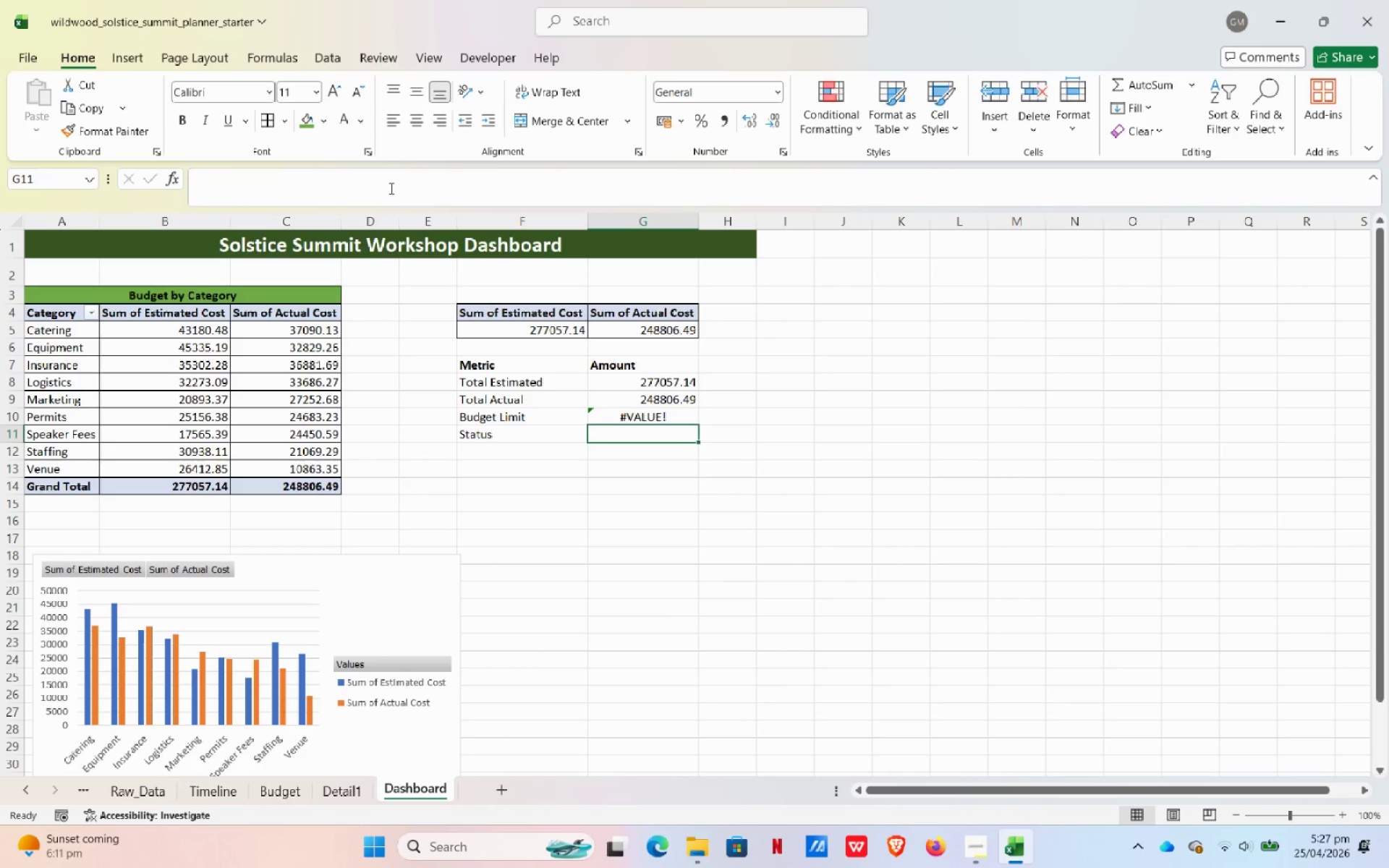 
left_click([639, 408])
 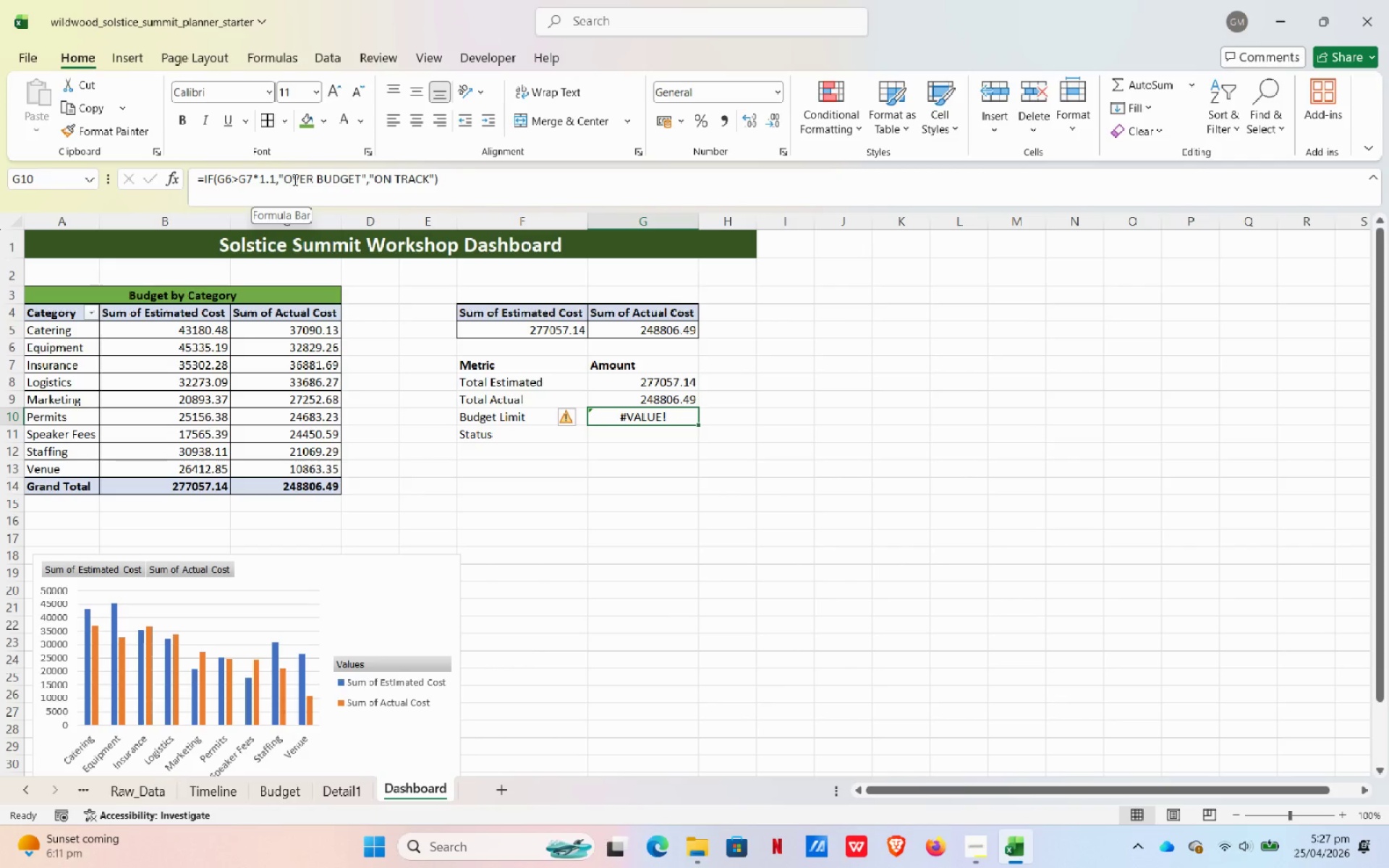 
type(=IF(G6)
 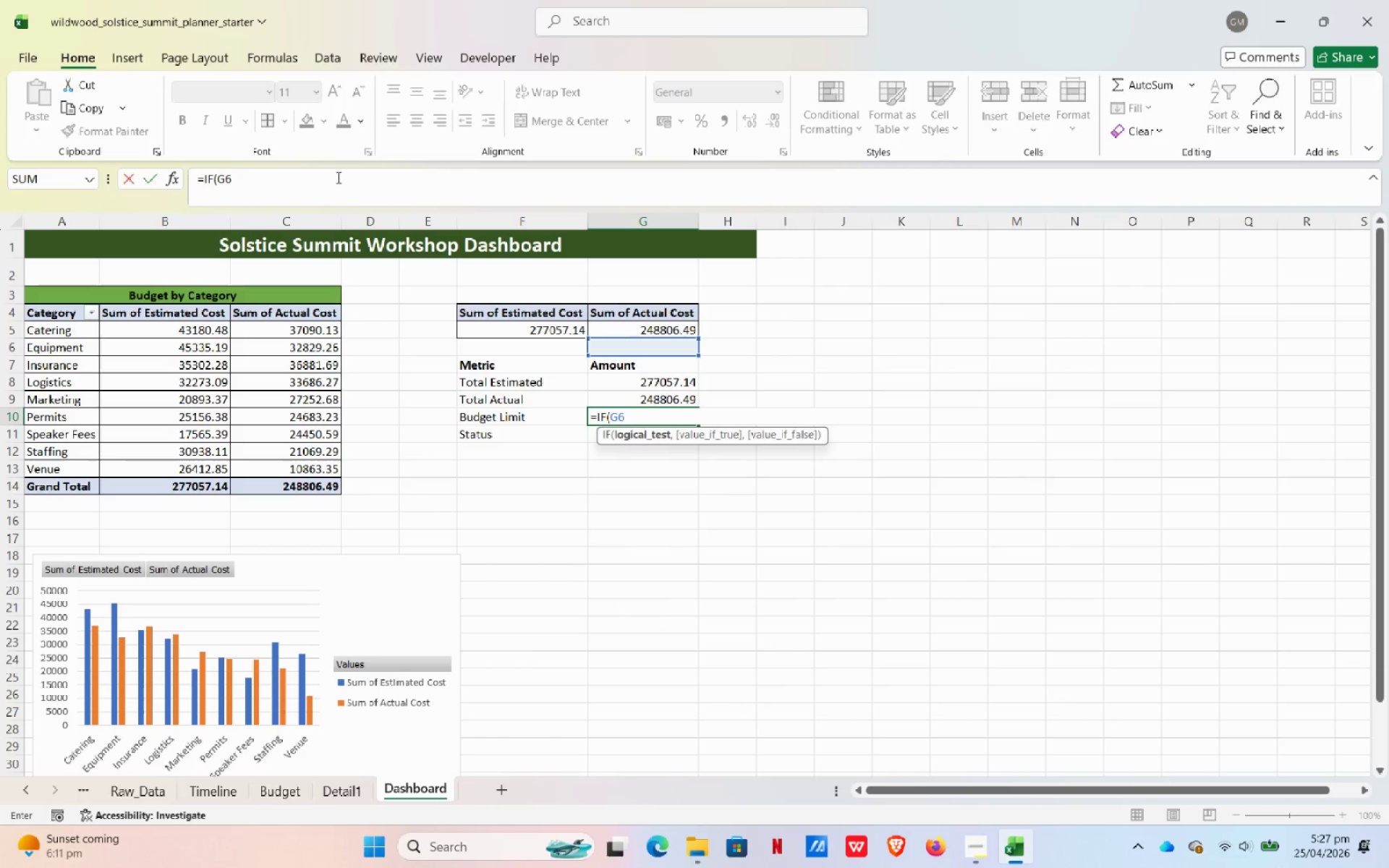 
type(>G7*1.1:)
key(Backspace)
type(;"OE)
key(Backspace)
type(VER BUDGET";"ON TRACK"))
key(NumpadEnter)
 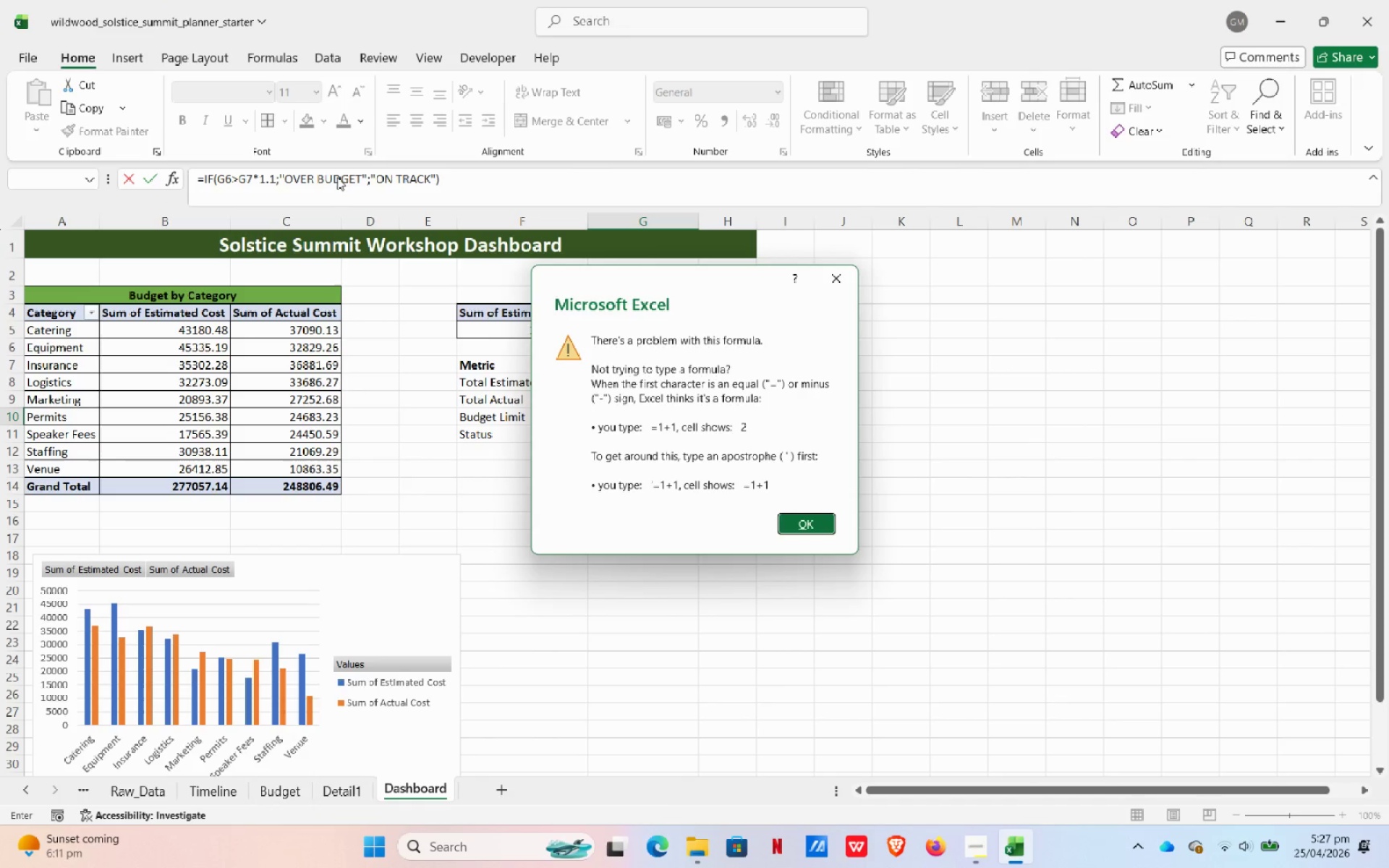 
wait(45.56)
 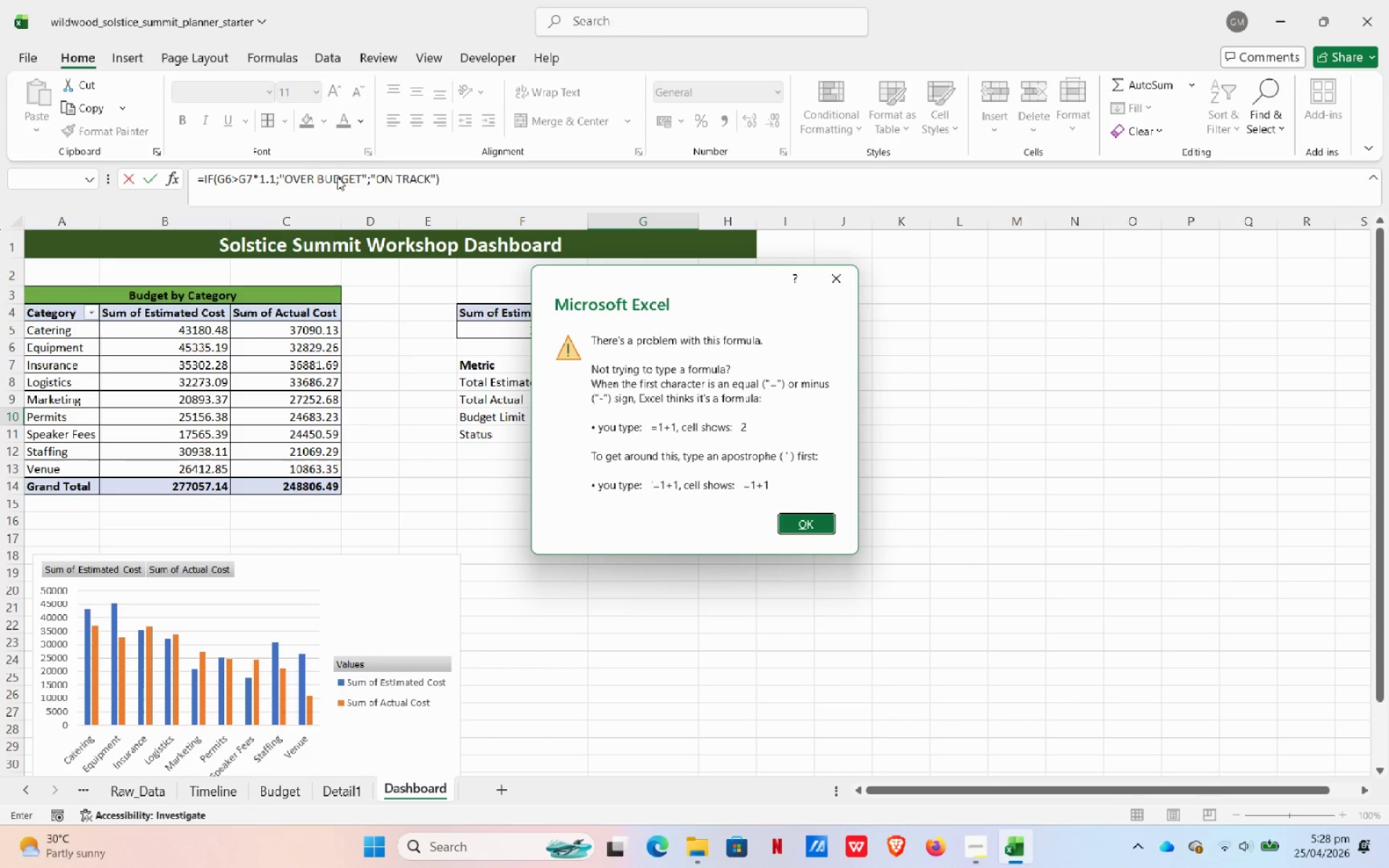 
left_click([844, 277])
 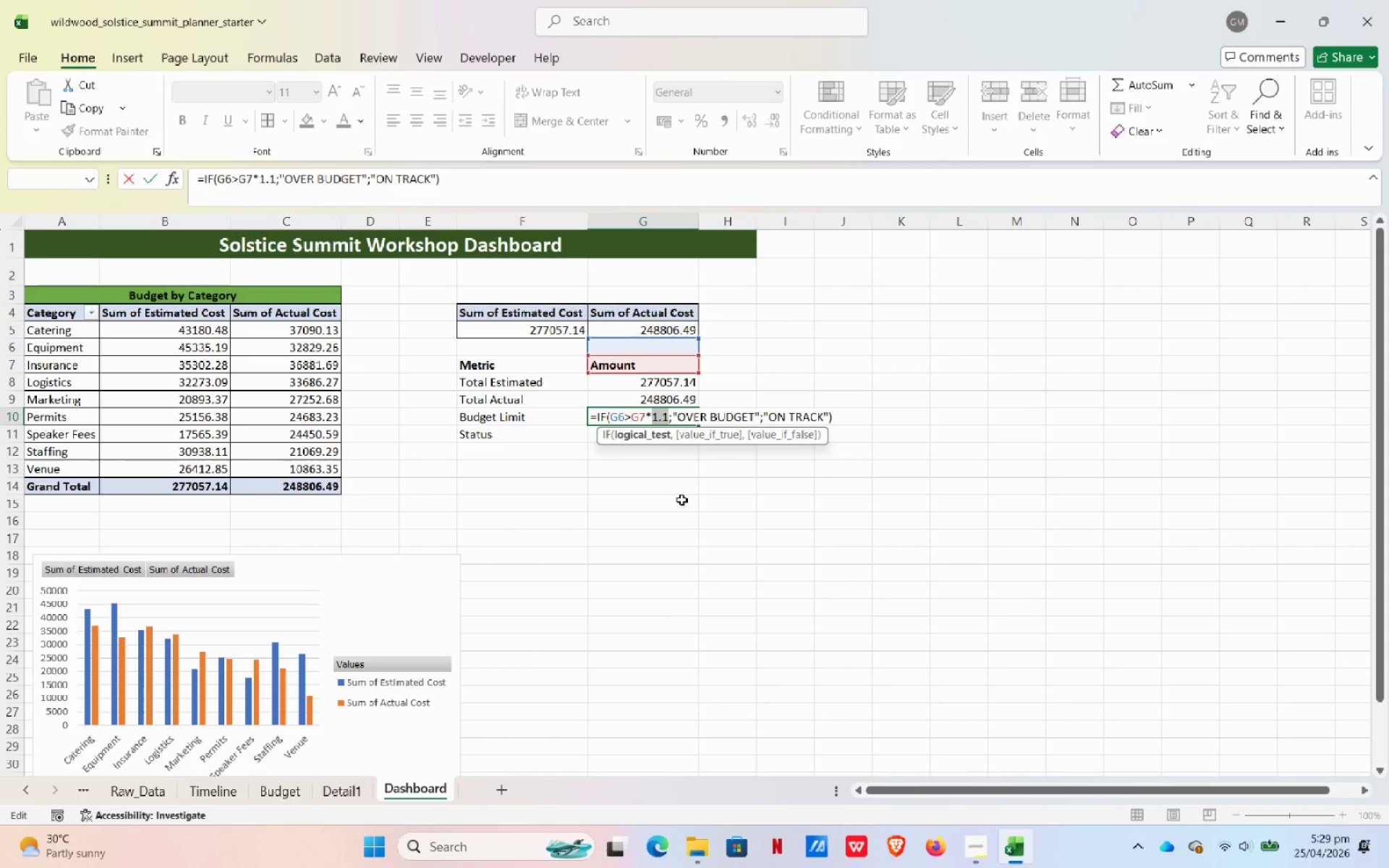 
wait(61.0)
 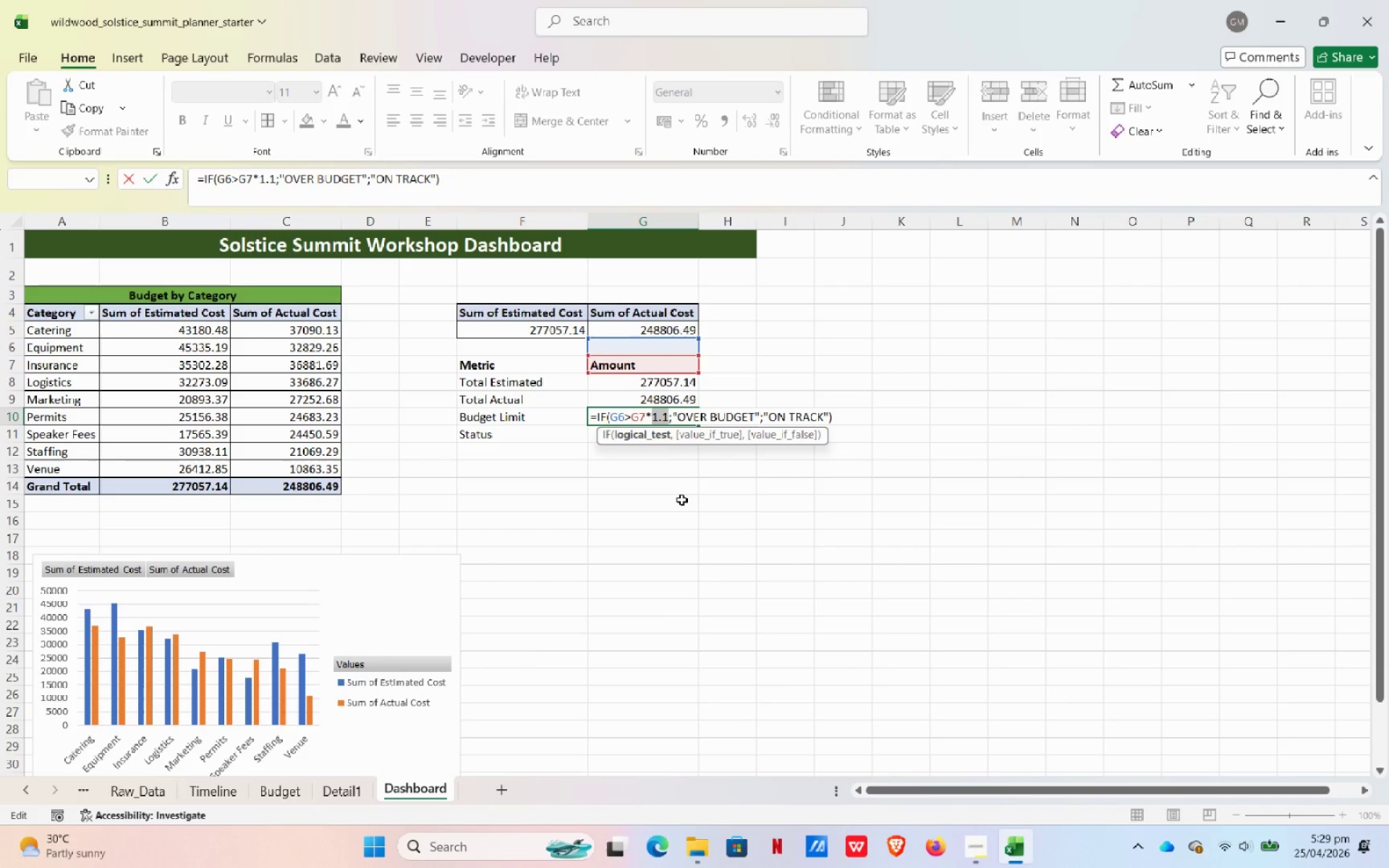 
left_click([646, 410])
 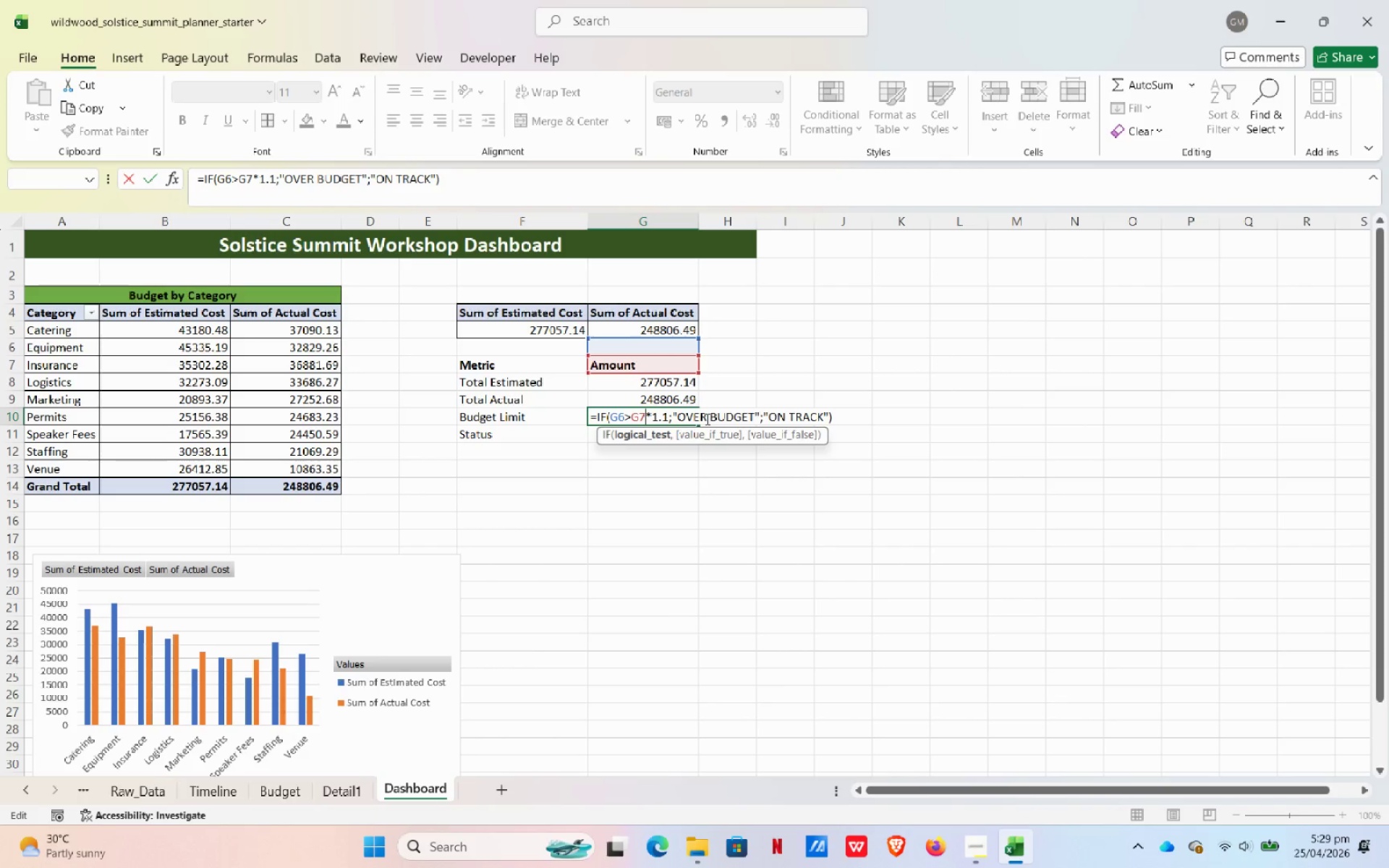 
key(Backspace)
 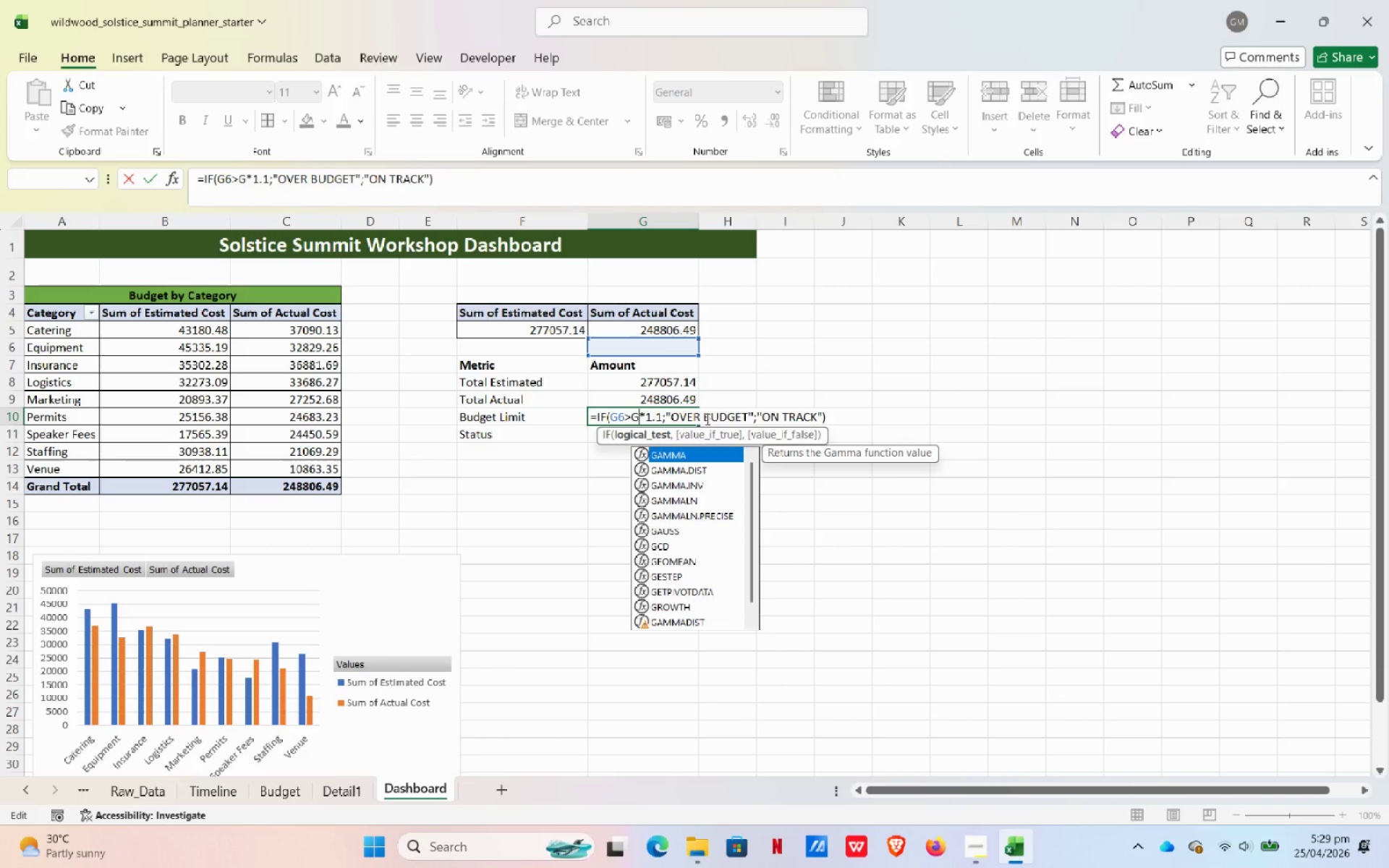 
key(Numpad8)
 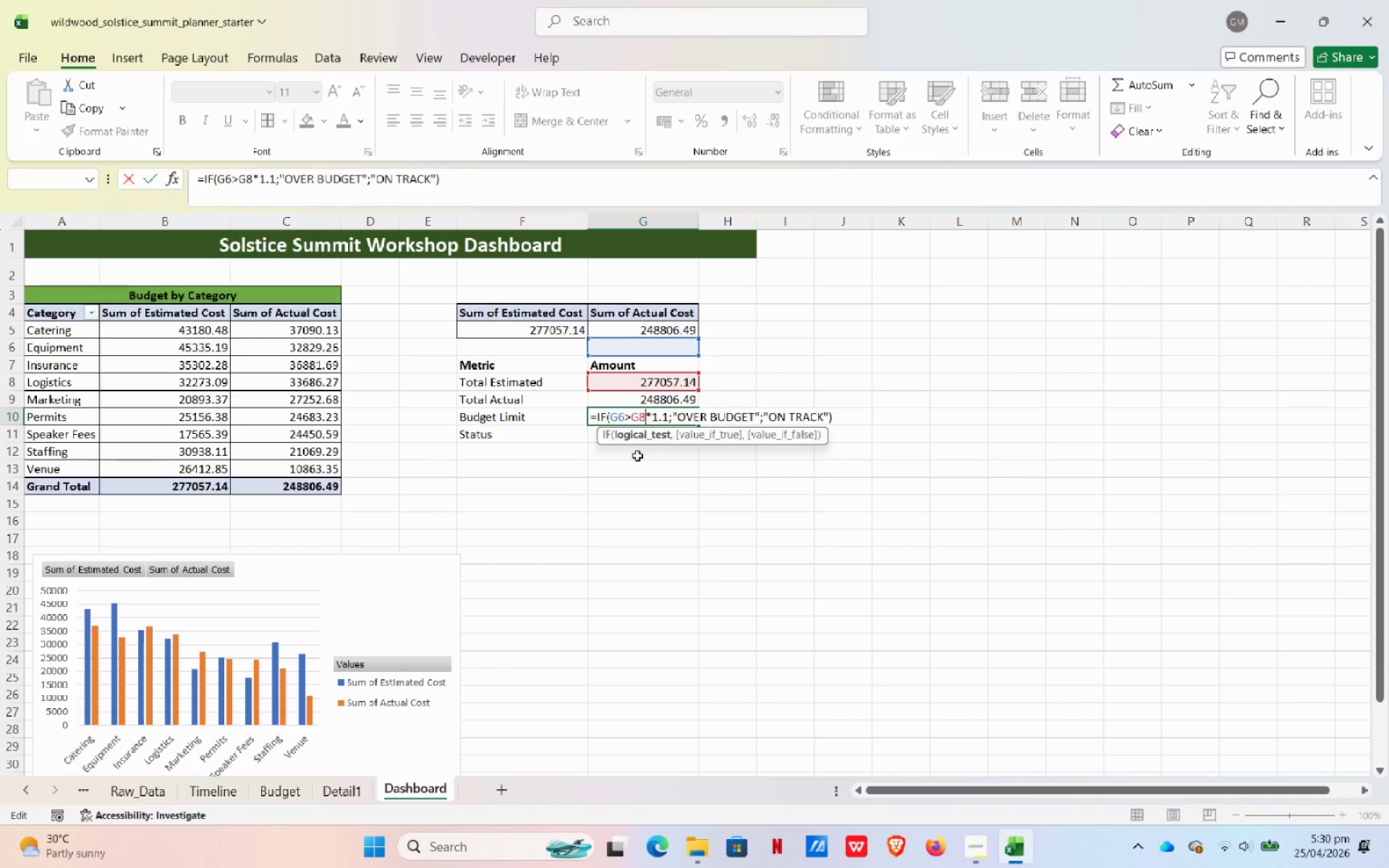 
wait(59.03)
 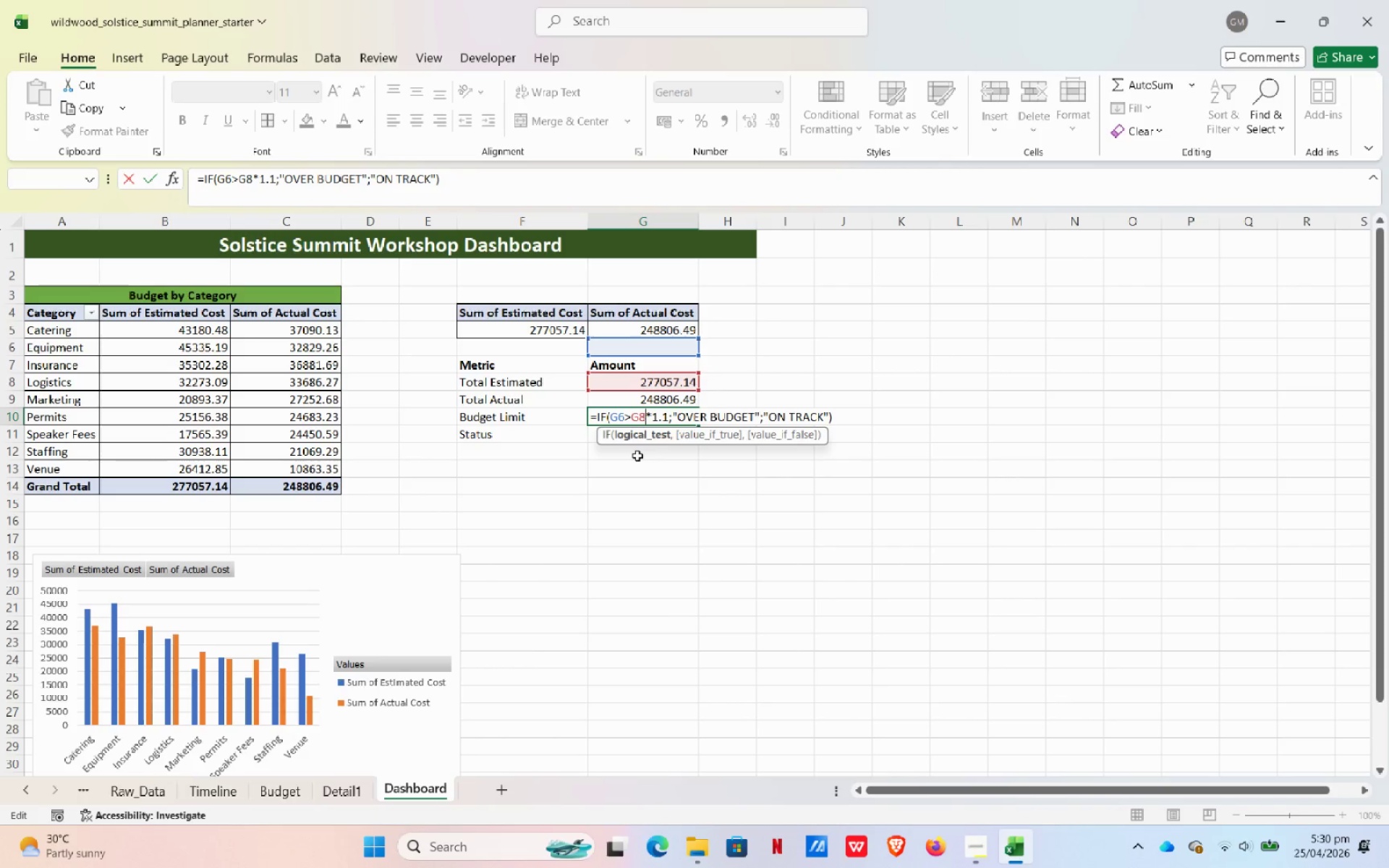 
left_click([622, 414])
 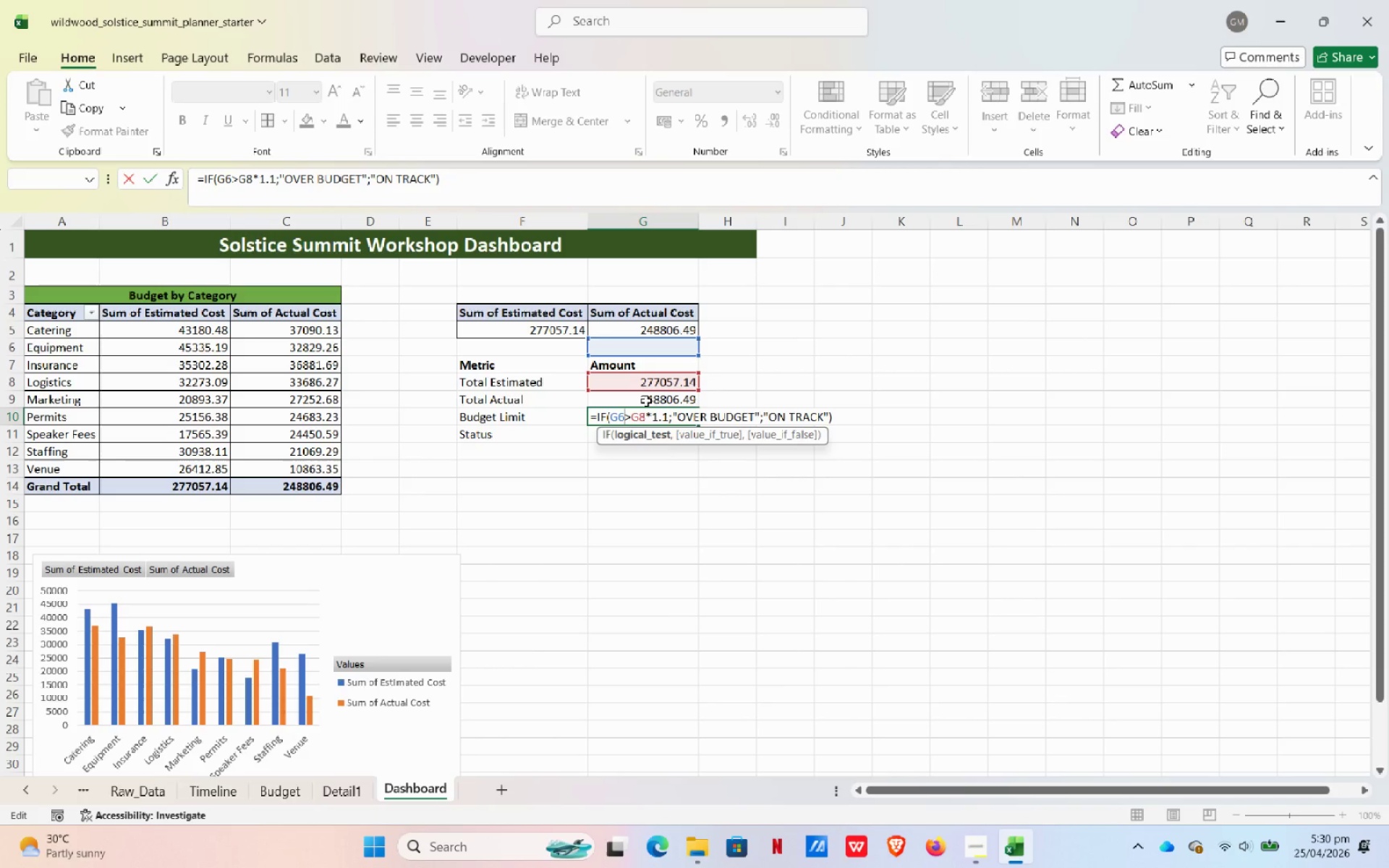 
key(Backspace)
 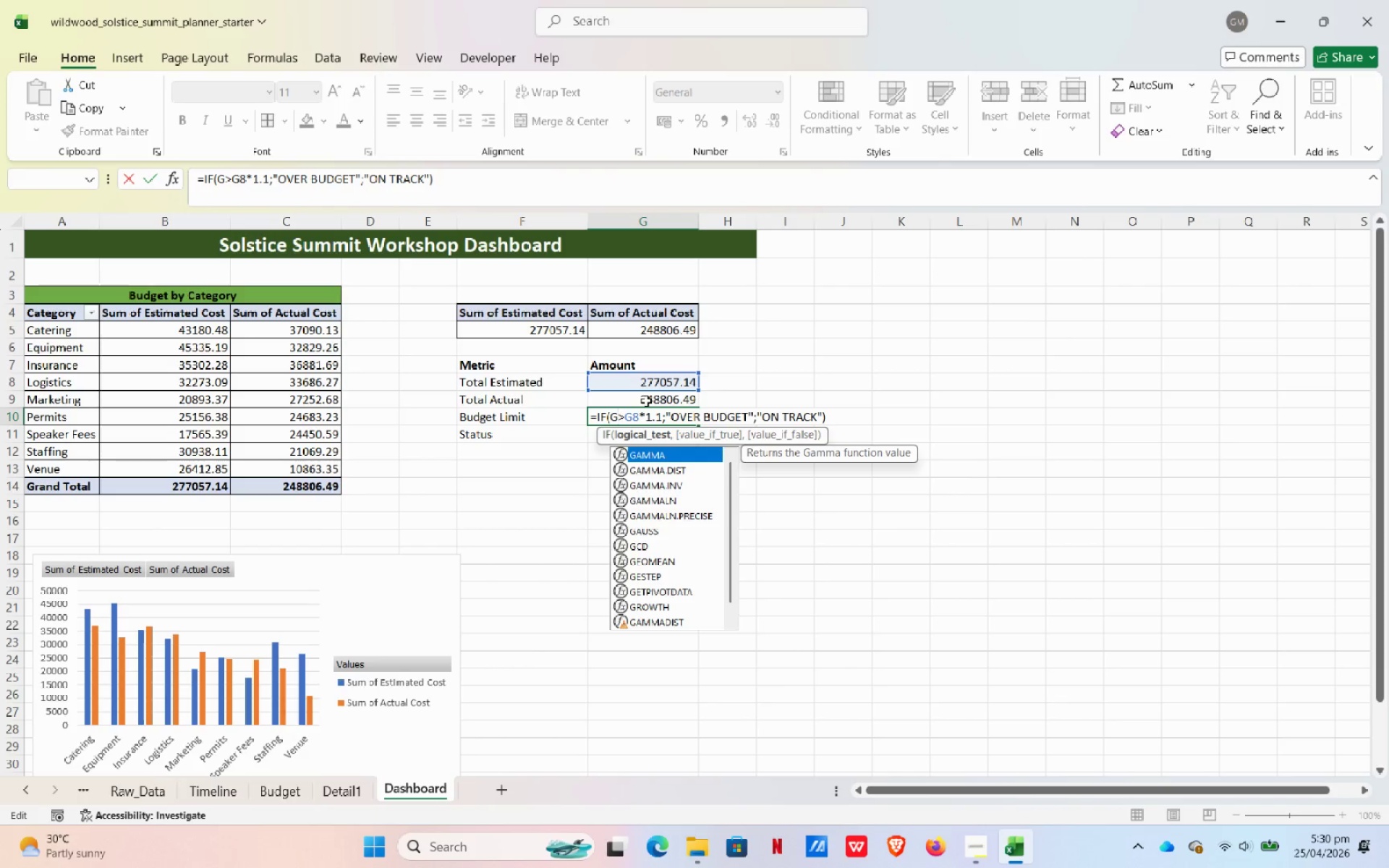 
key(Numpad5)
 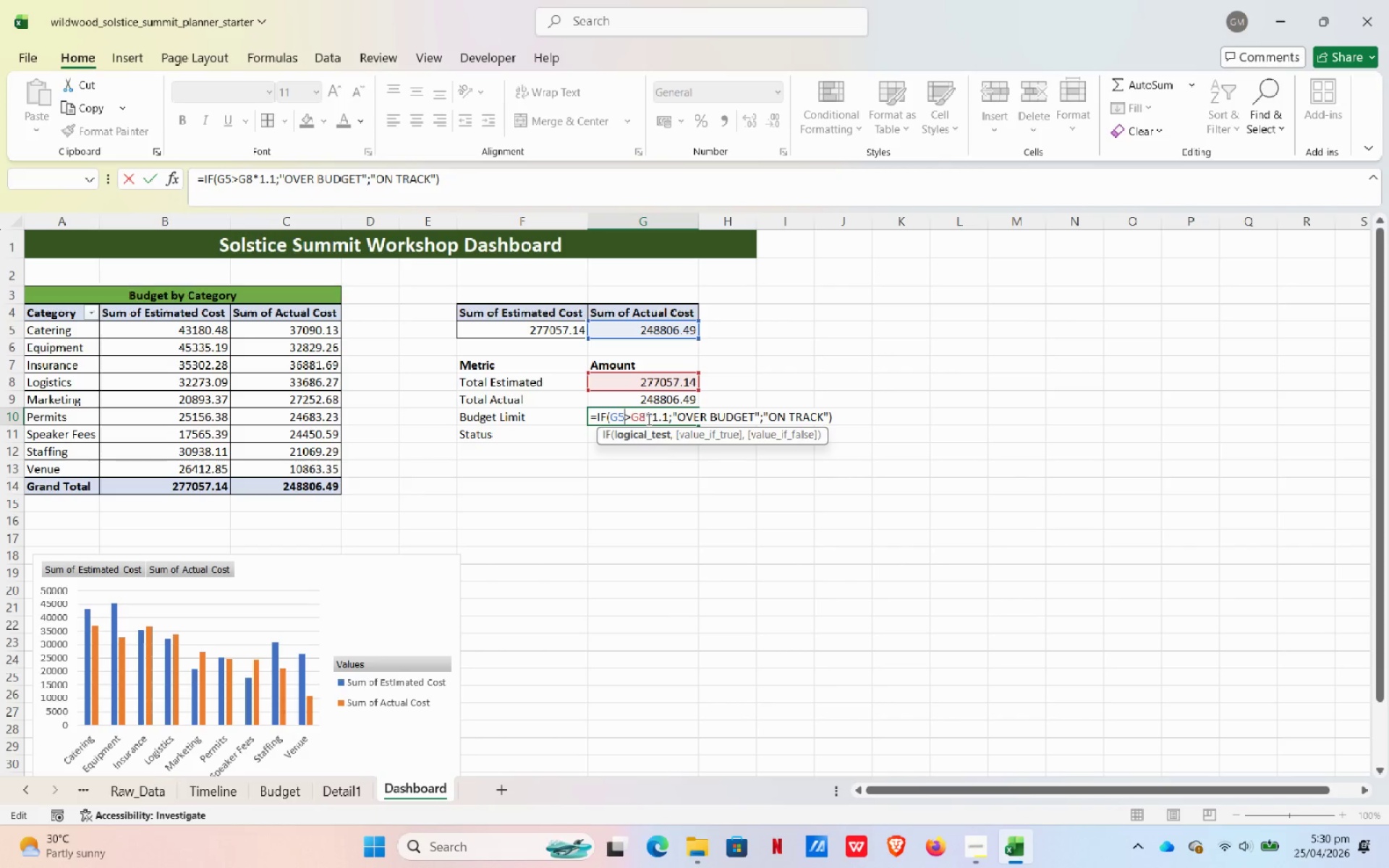 
wait(13.63)
 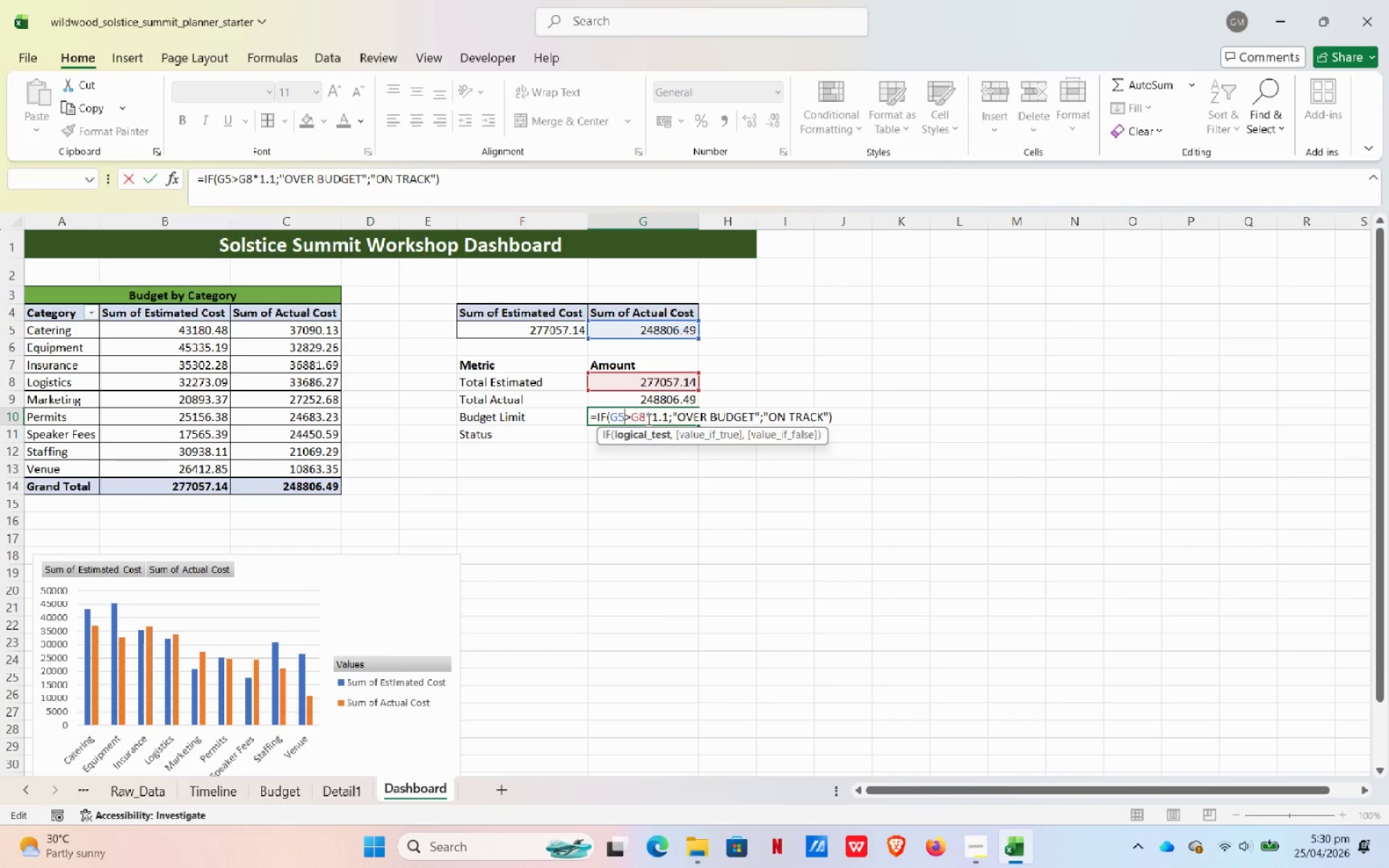 
mouse_move([653, 336])
 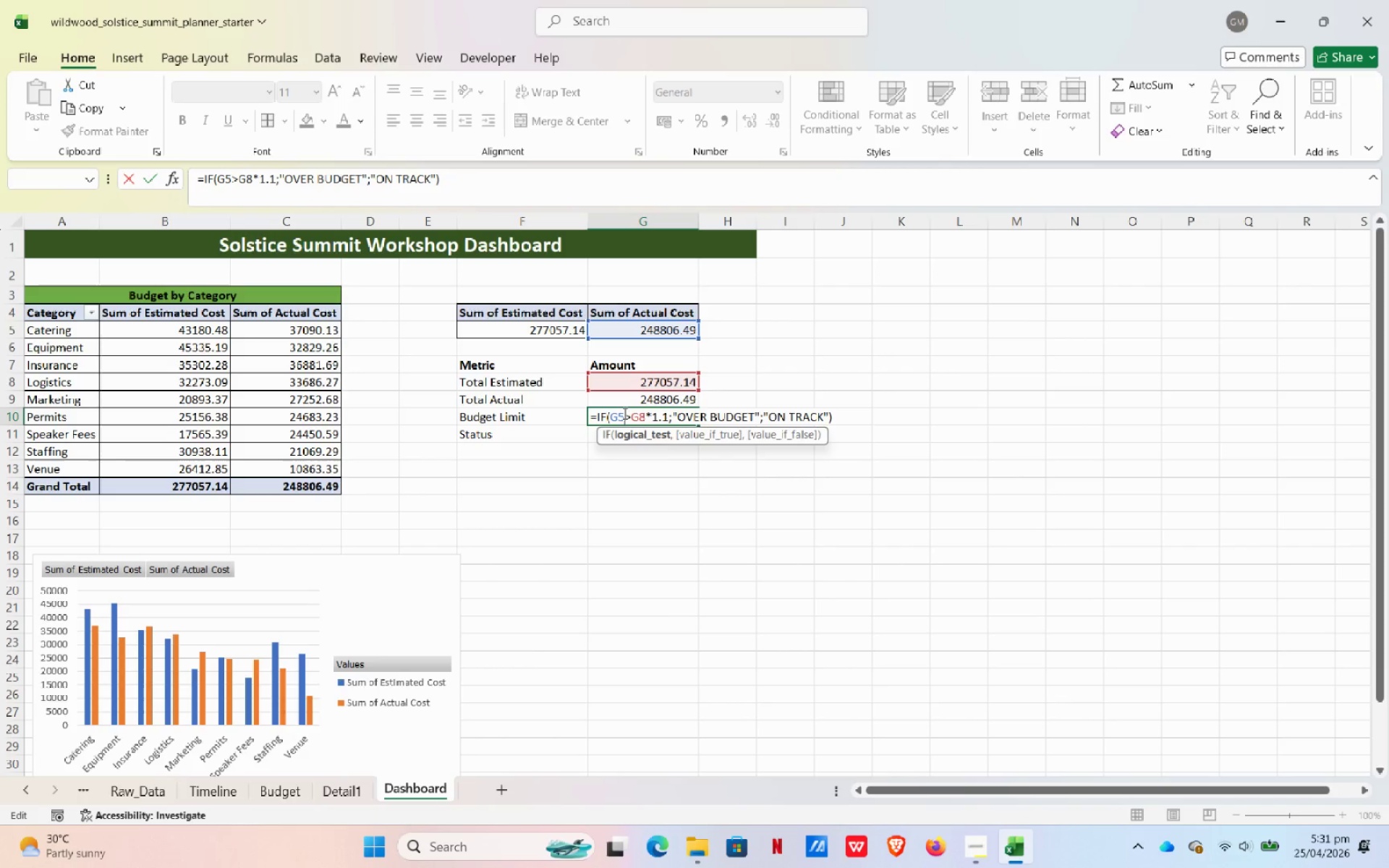 
wait(11.58)
 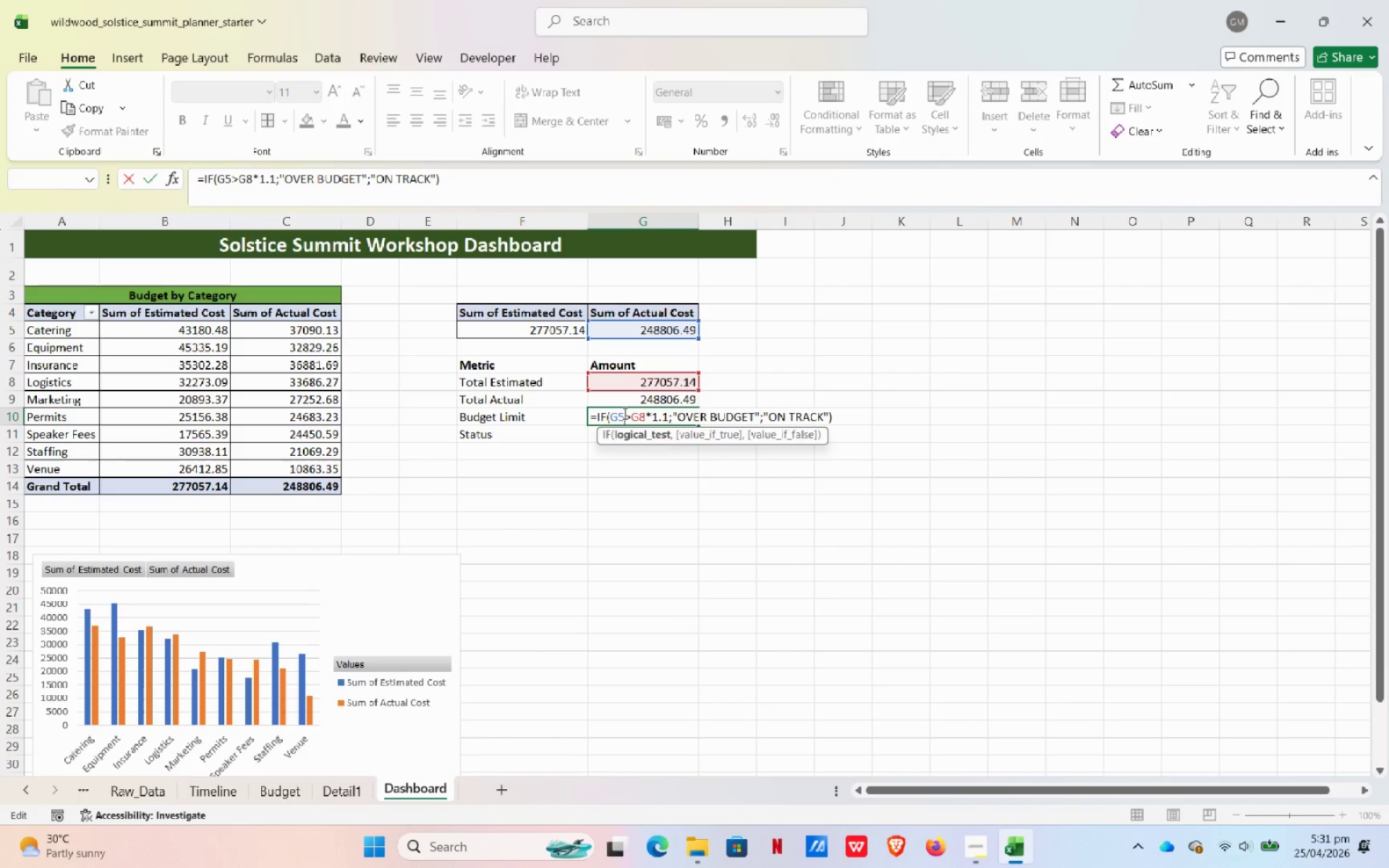 
mouse_move([591, 440])
 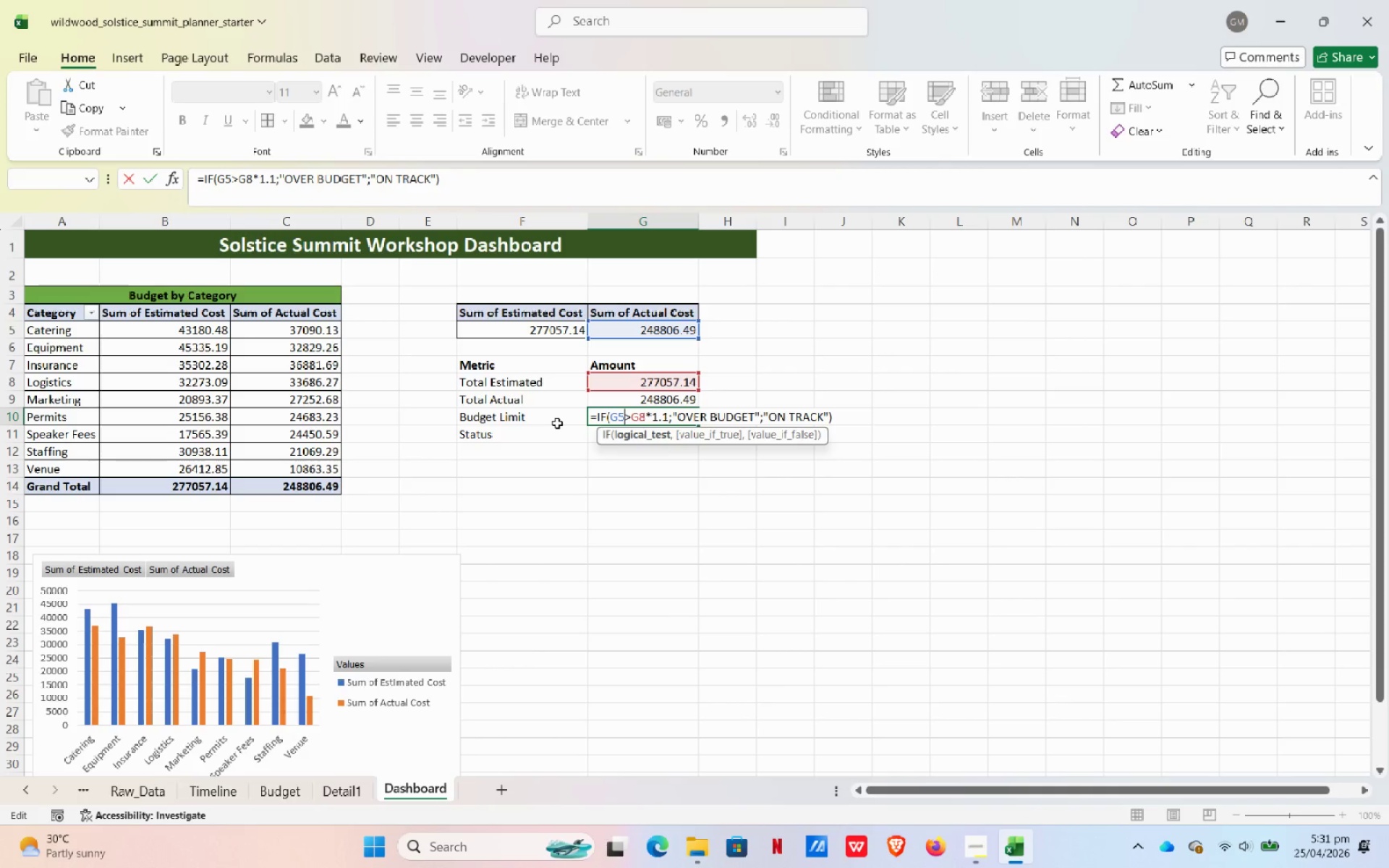 
scroll: coordinate [555, 427], scroll_direction: down, amount: 1.0
 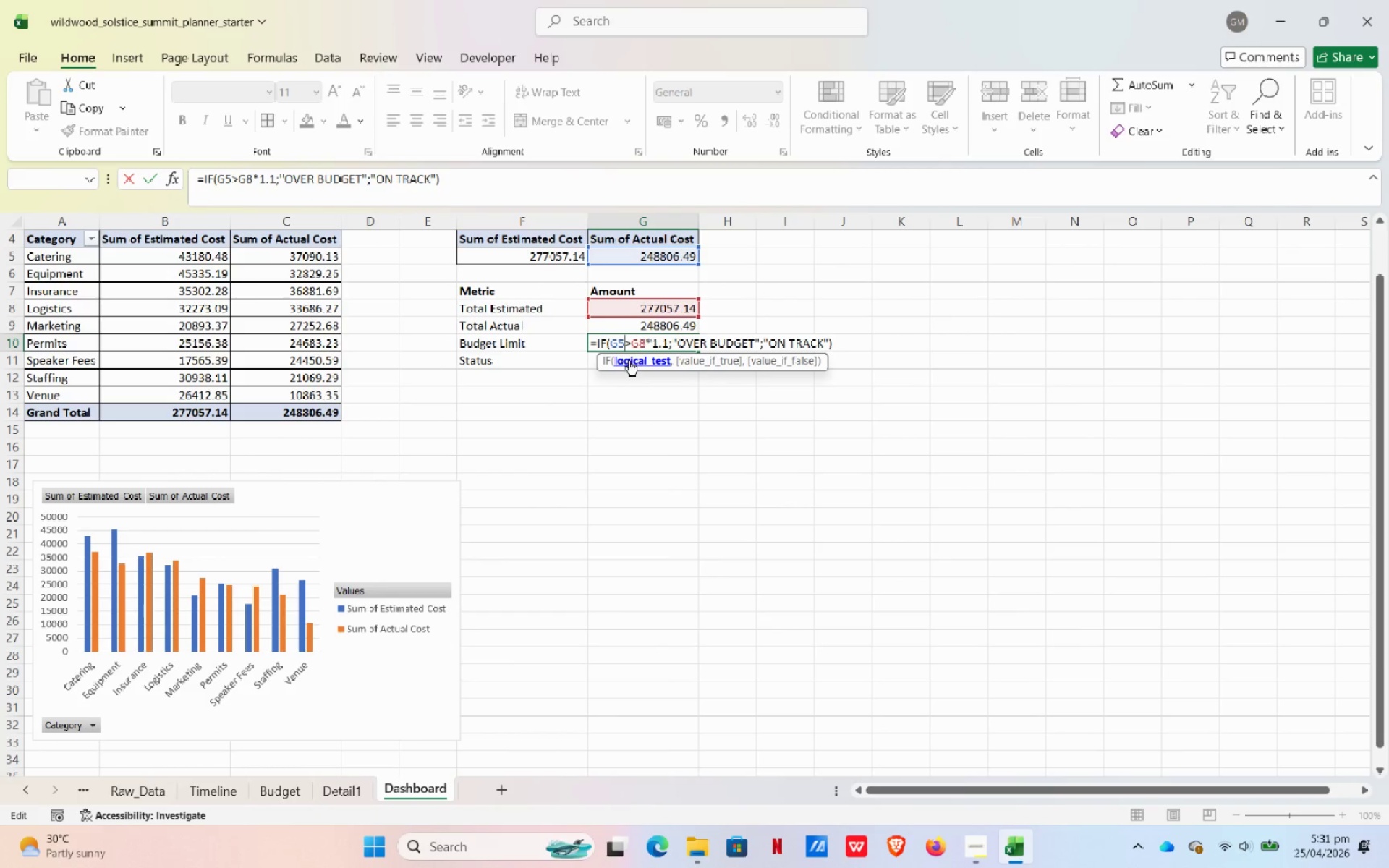 
wait(8.79)
 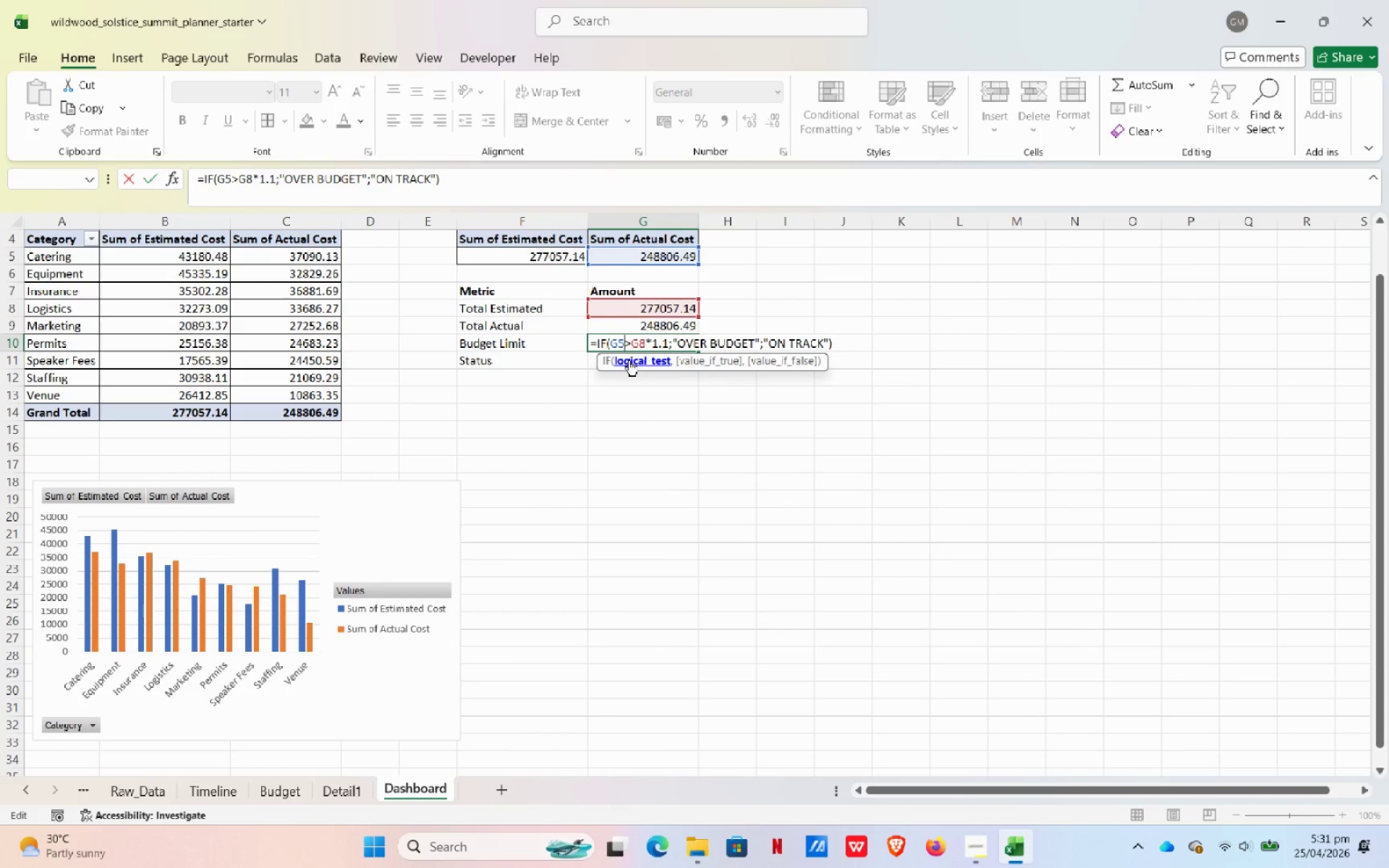 
key(NumpadEnter)
 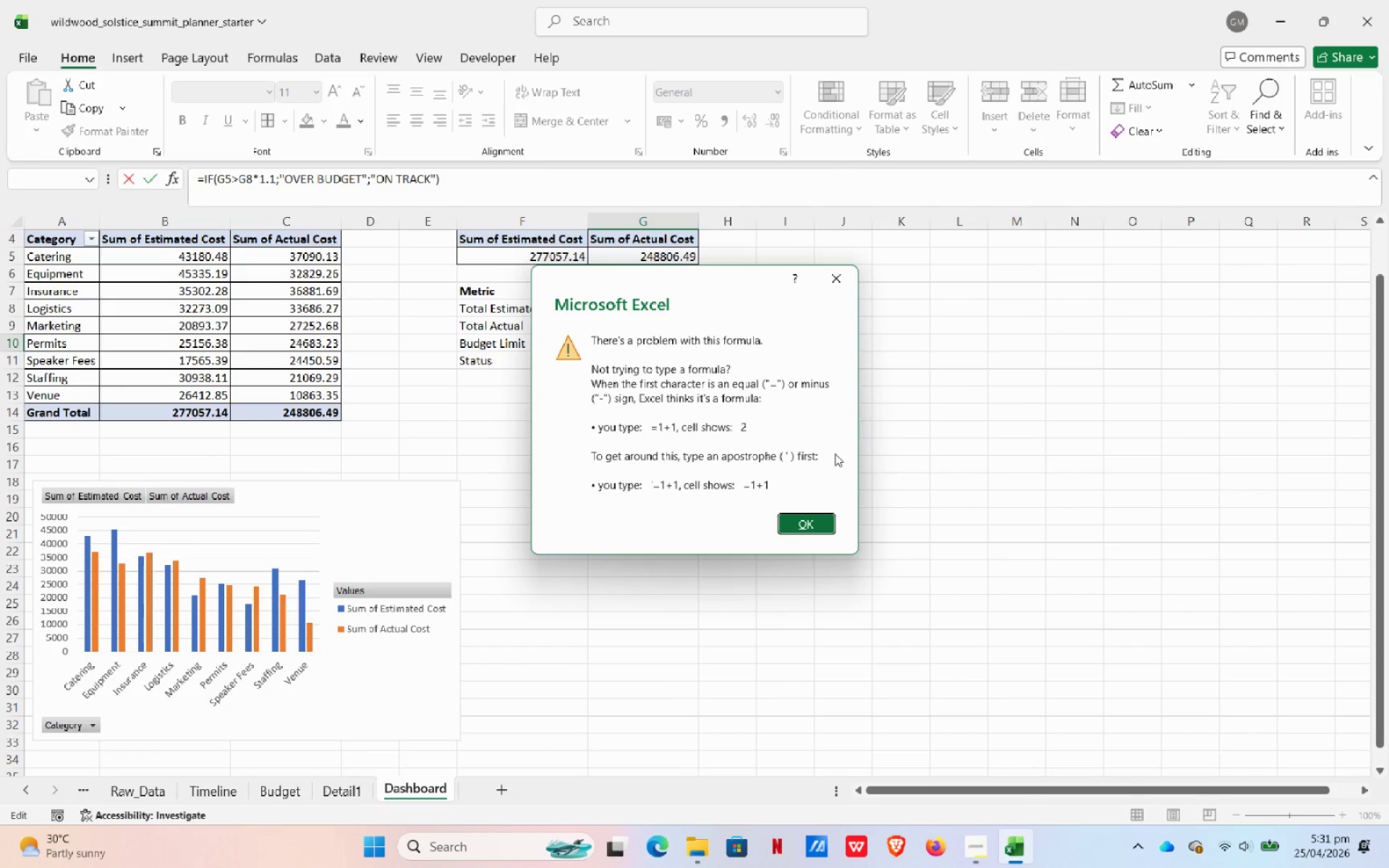 
left_click([797, 527])
 